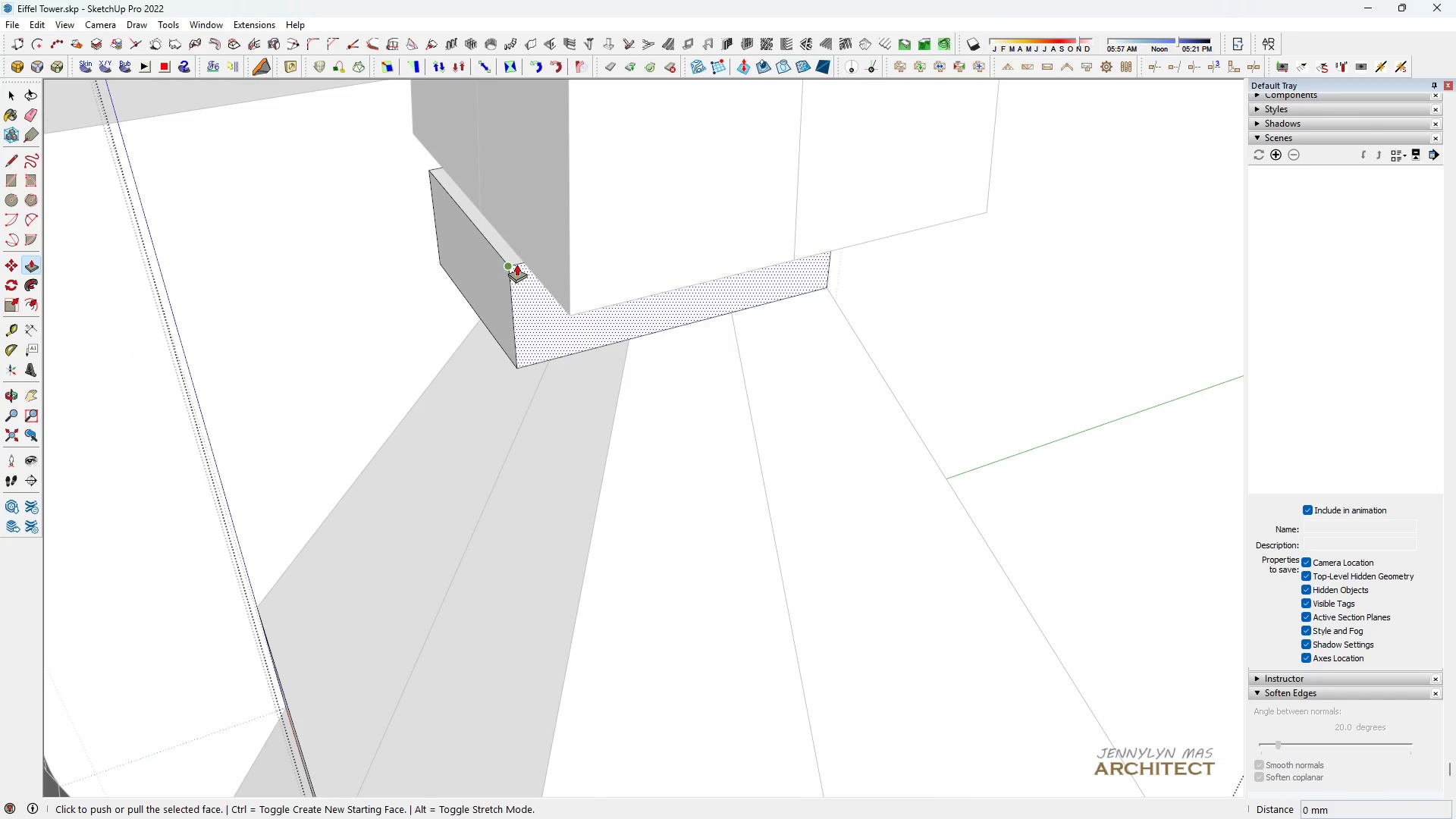 
left_click([516, 264])
 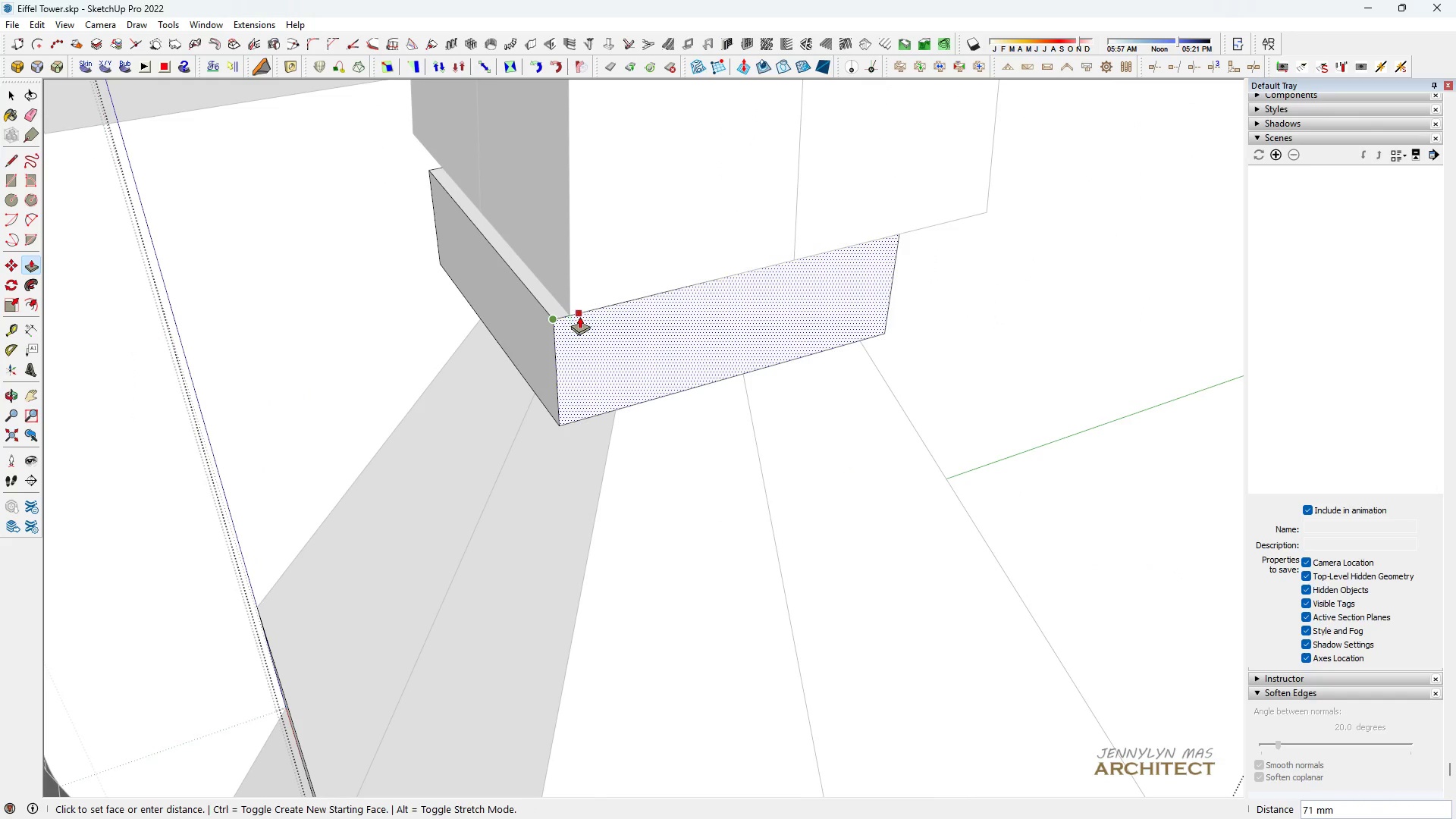 
left_click([579, 316])
 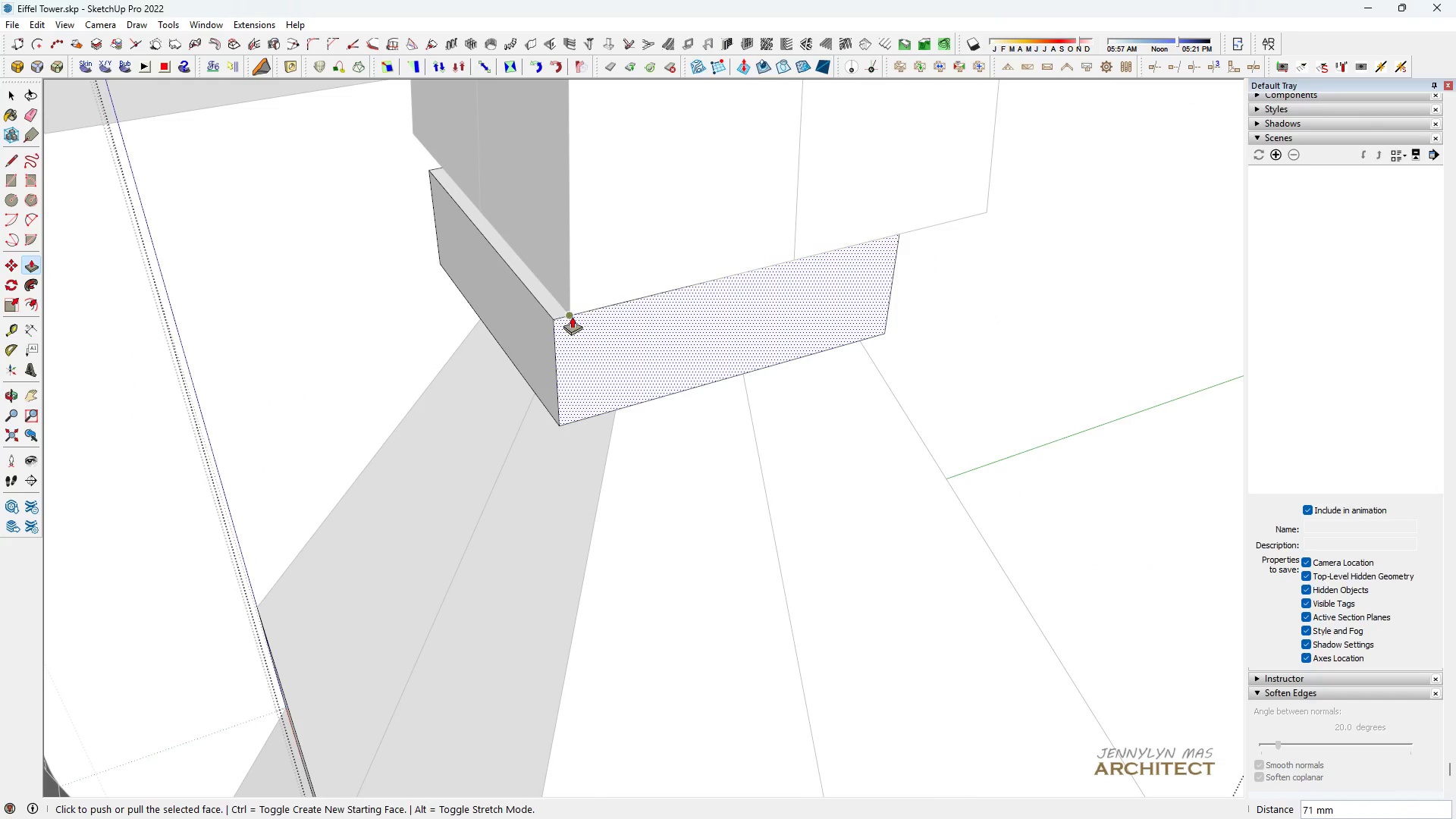 
key(Space)
 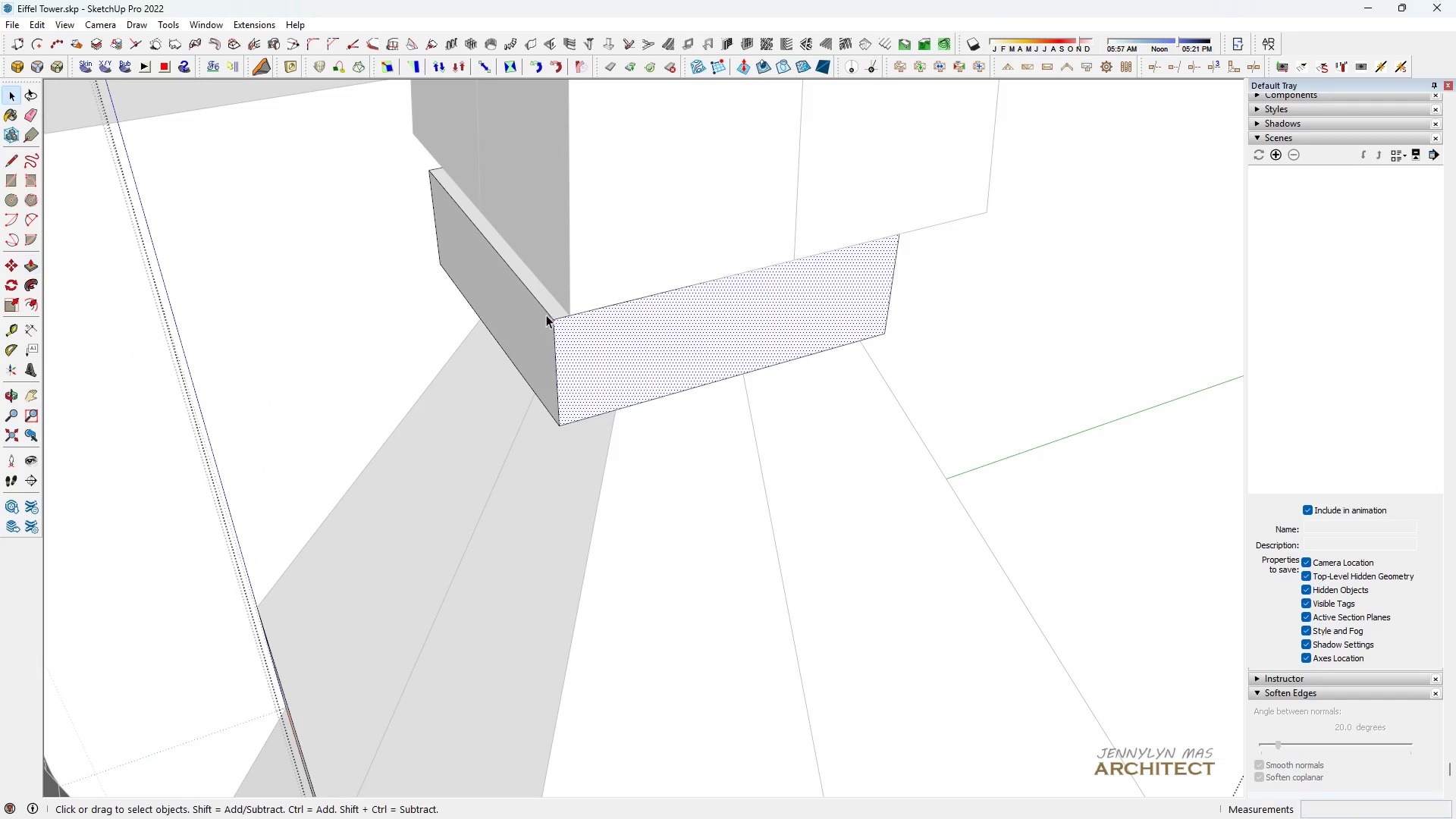 
double_click([546, 315])
 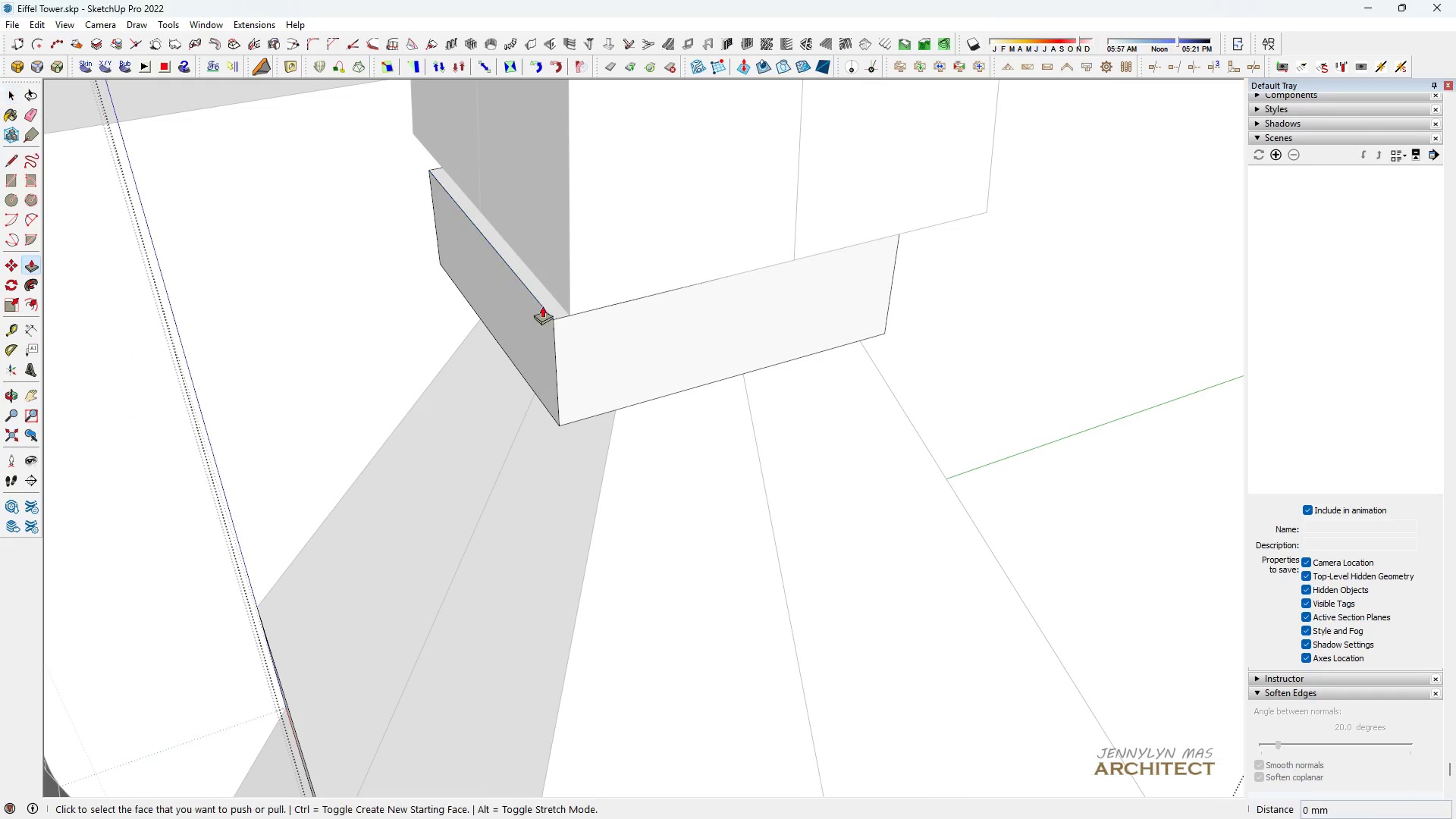 
key(P)
 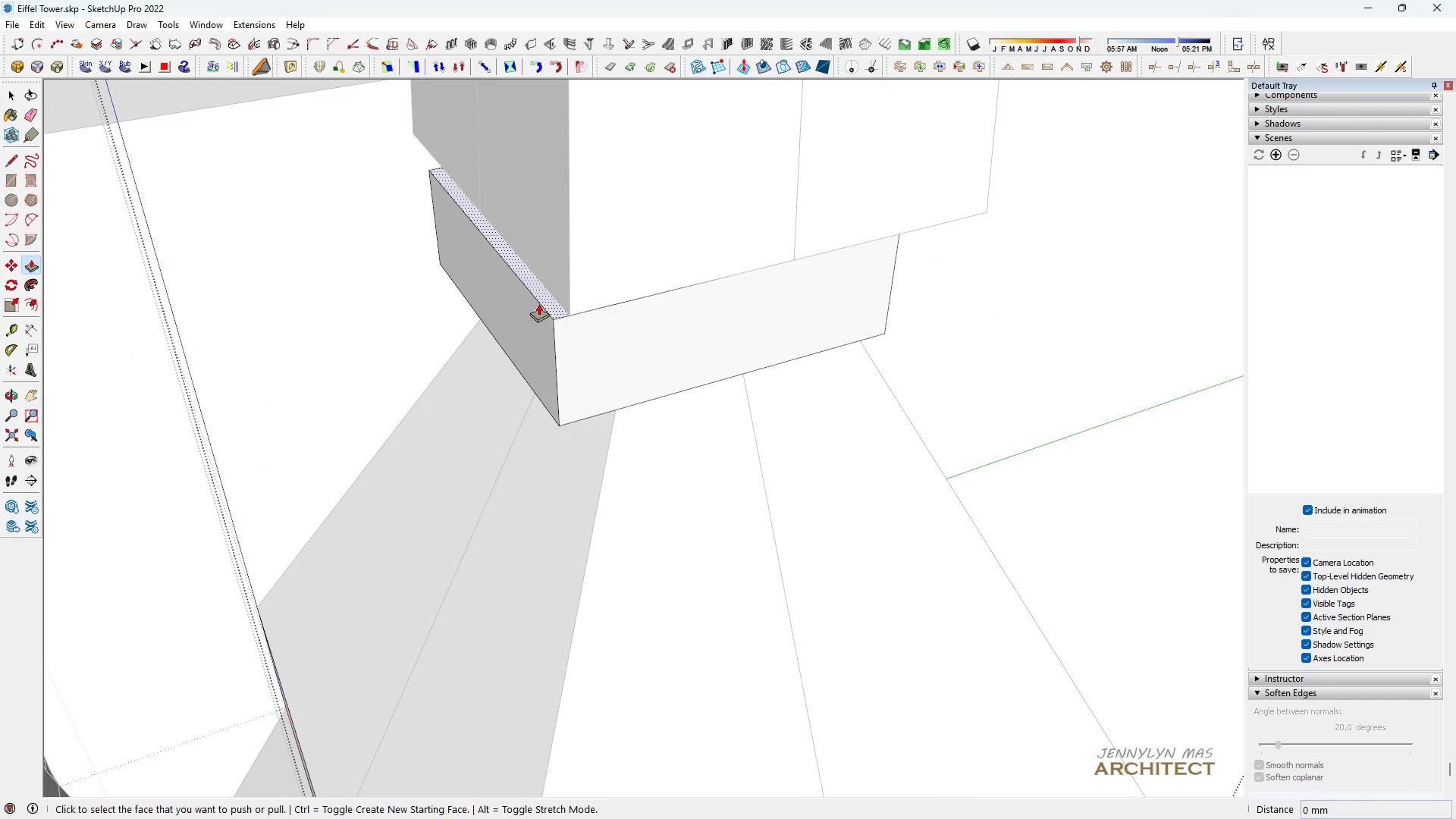 
key(Space)
 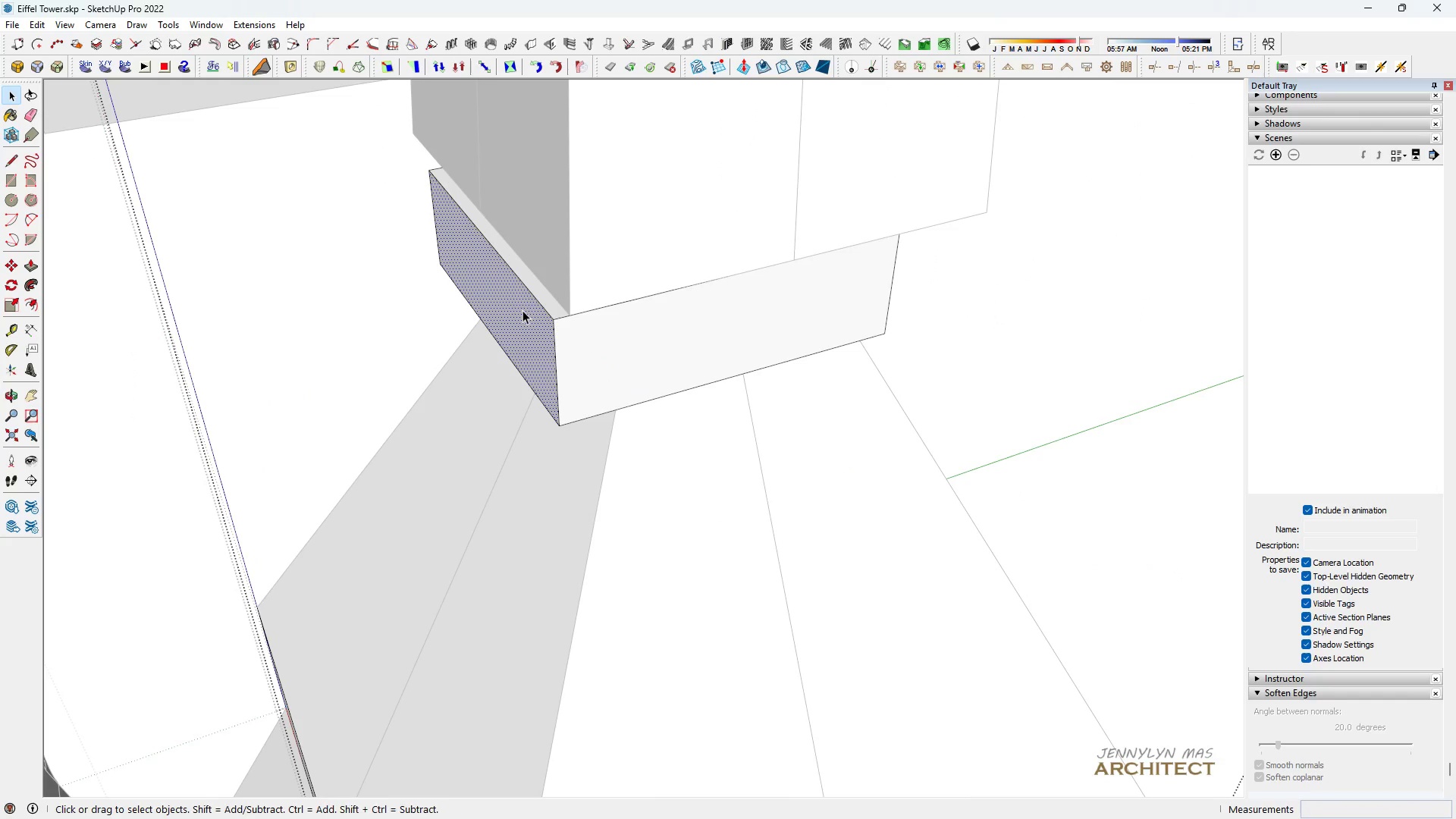 
key(P)
 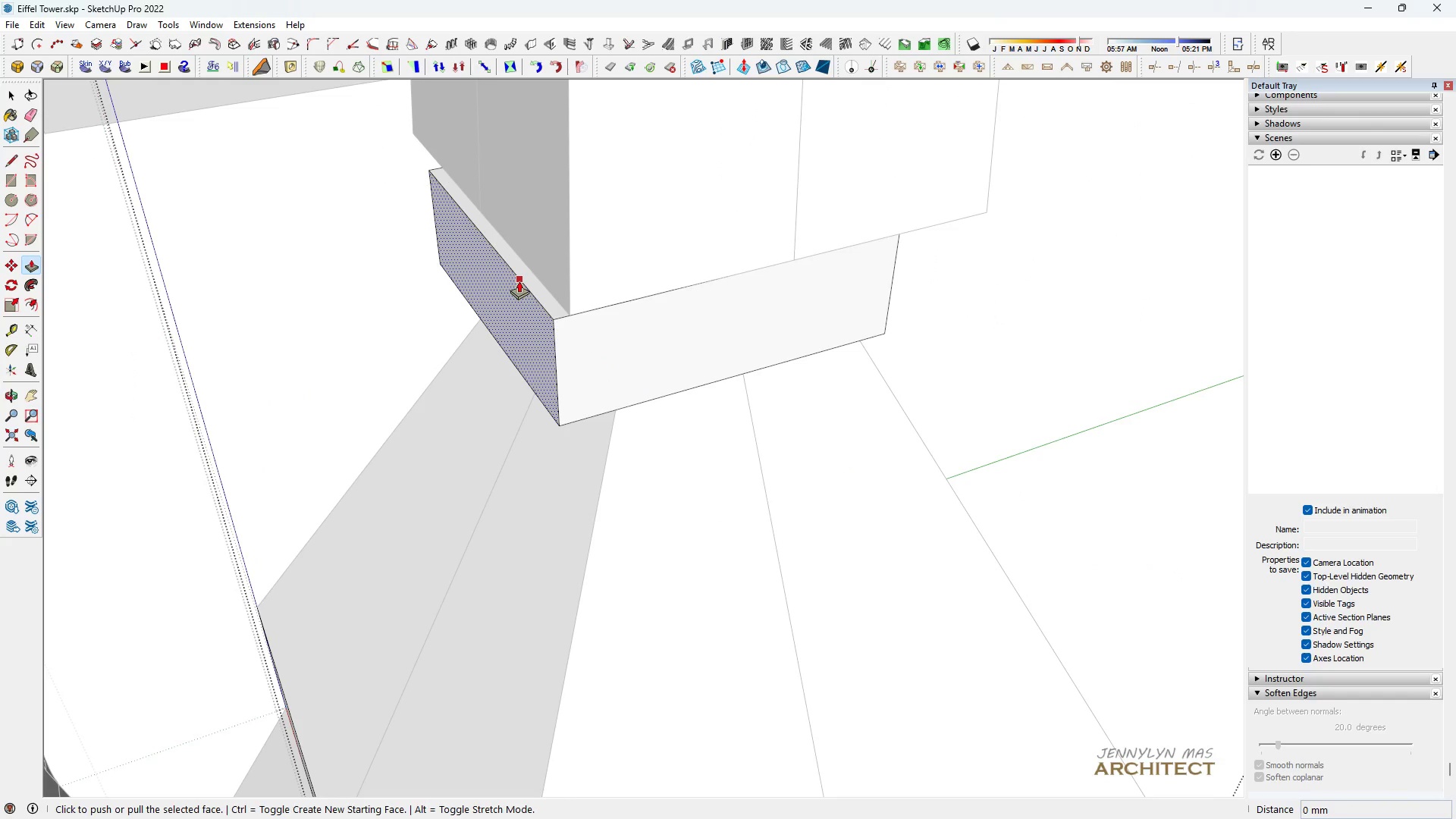 
left_click([519, 281])
 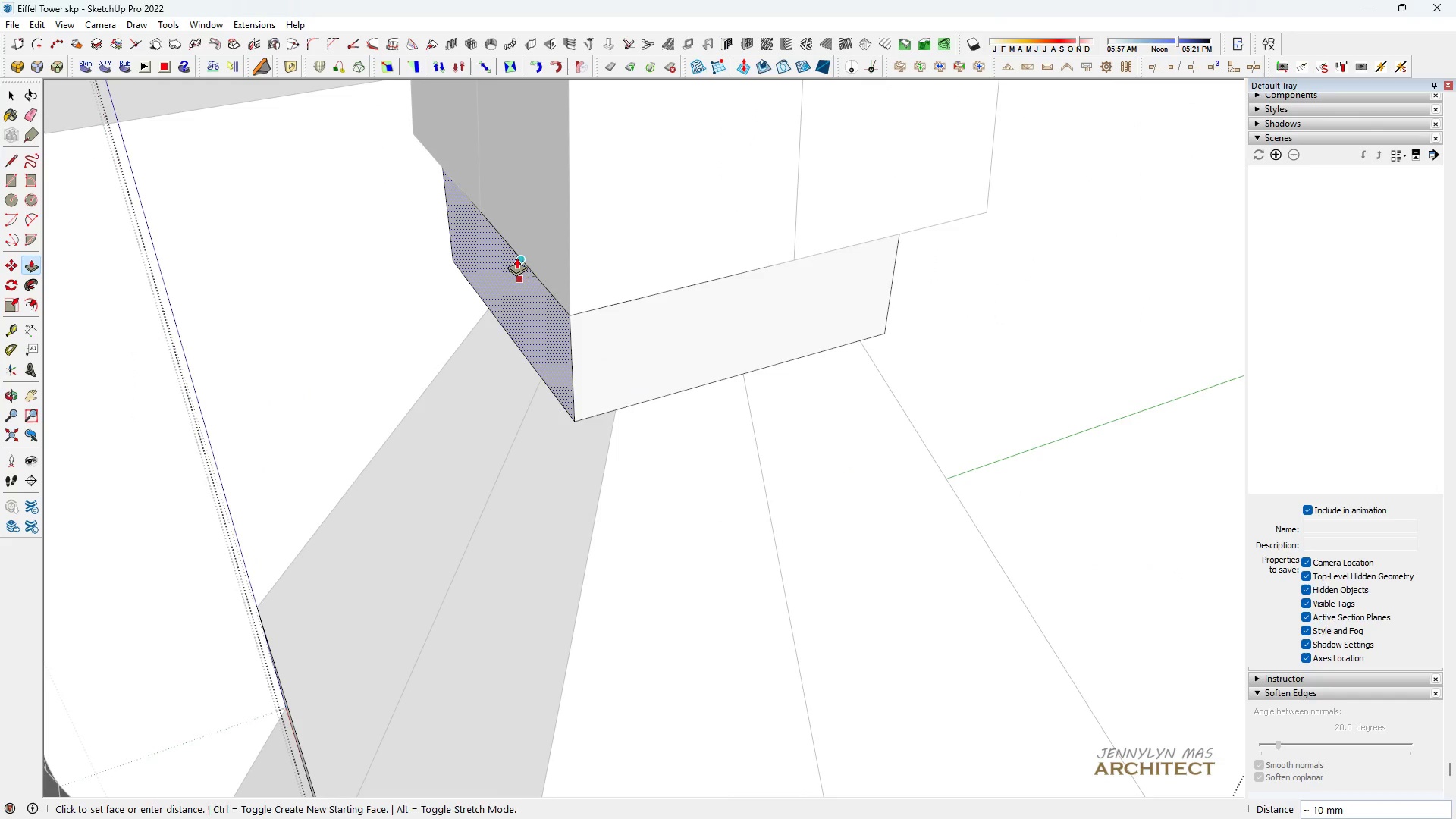 
left_click([516, 257])
 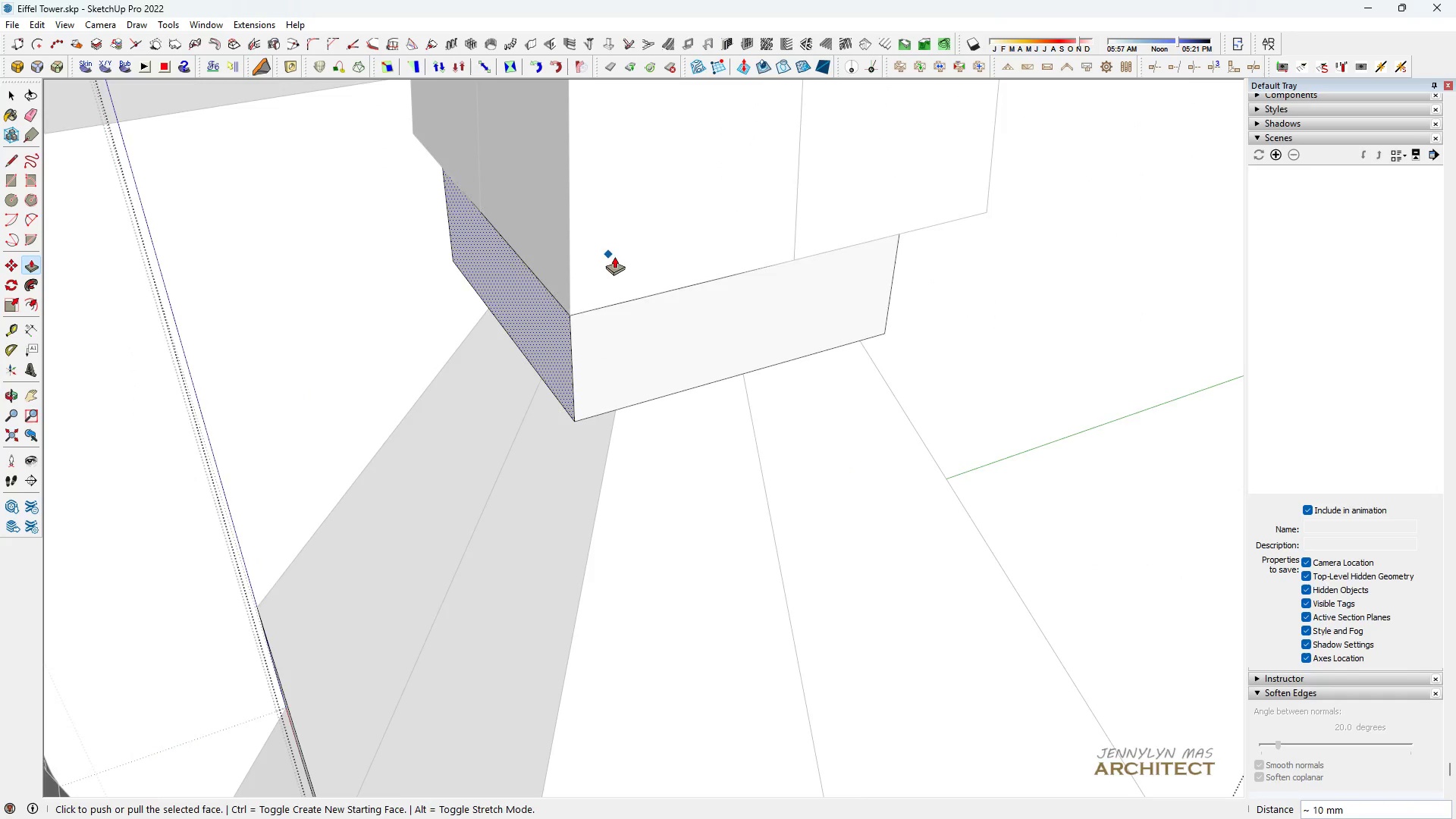 
scroll: coordinate [644, 265], scroll_direction: down, amount: 12.0
 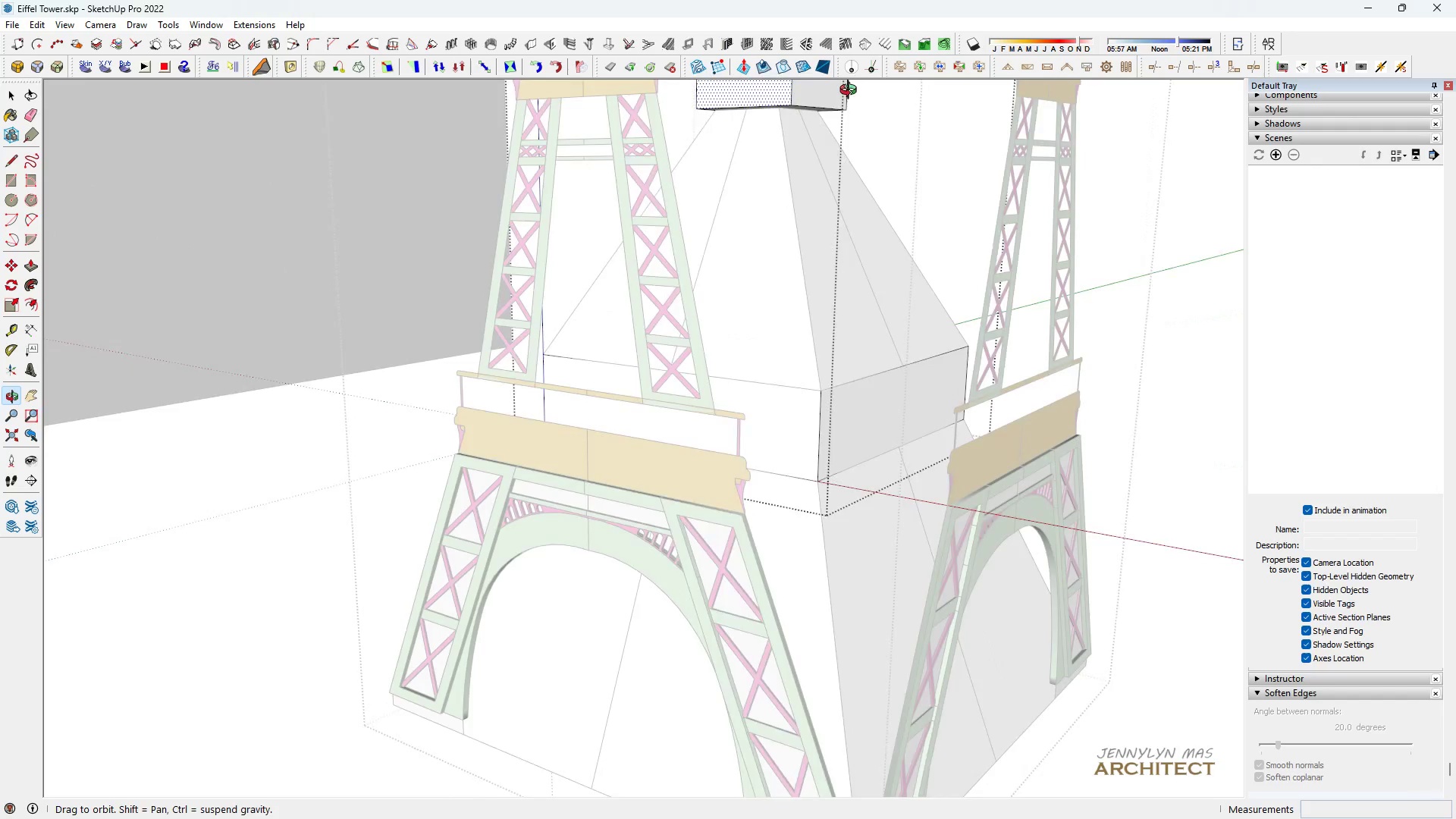 
type( hh hhh )
 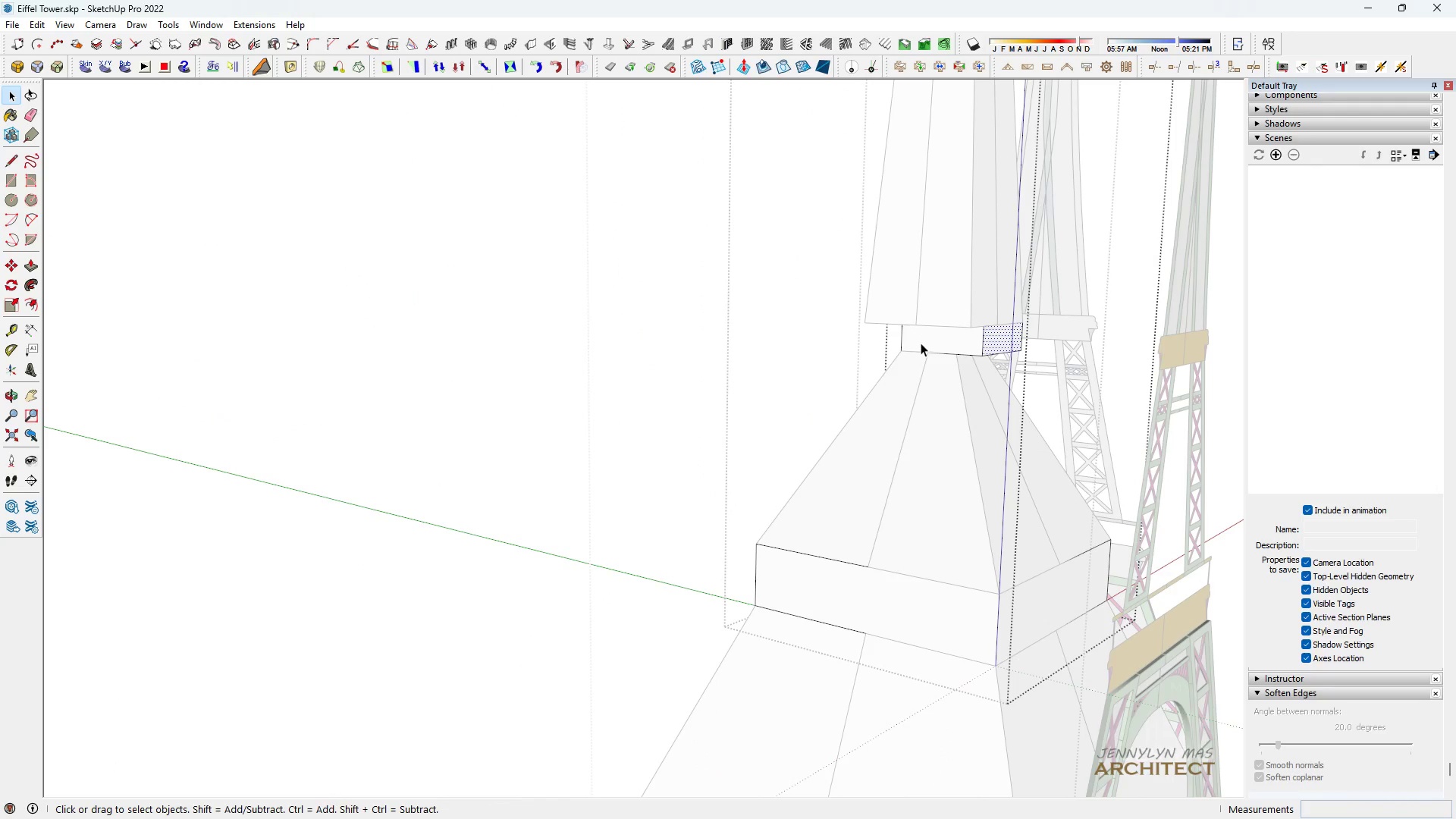 
scroll: coordinate [563, 428], scroll_direction: down, amount: 5.0
 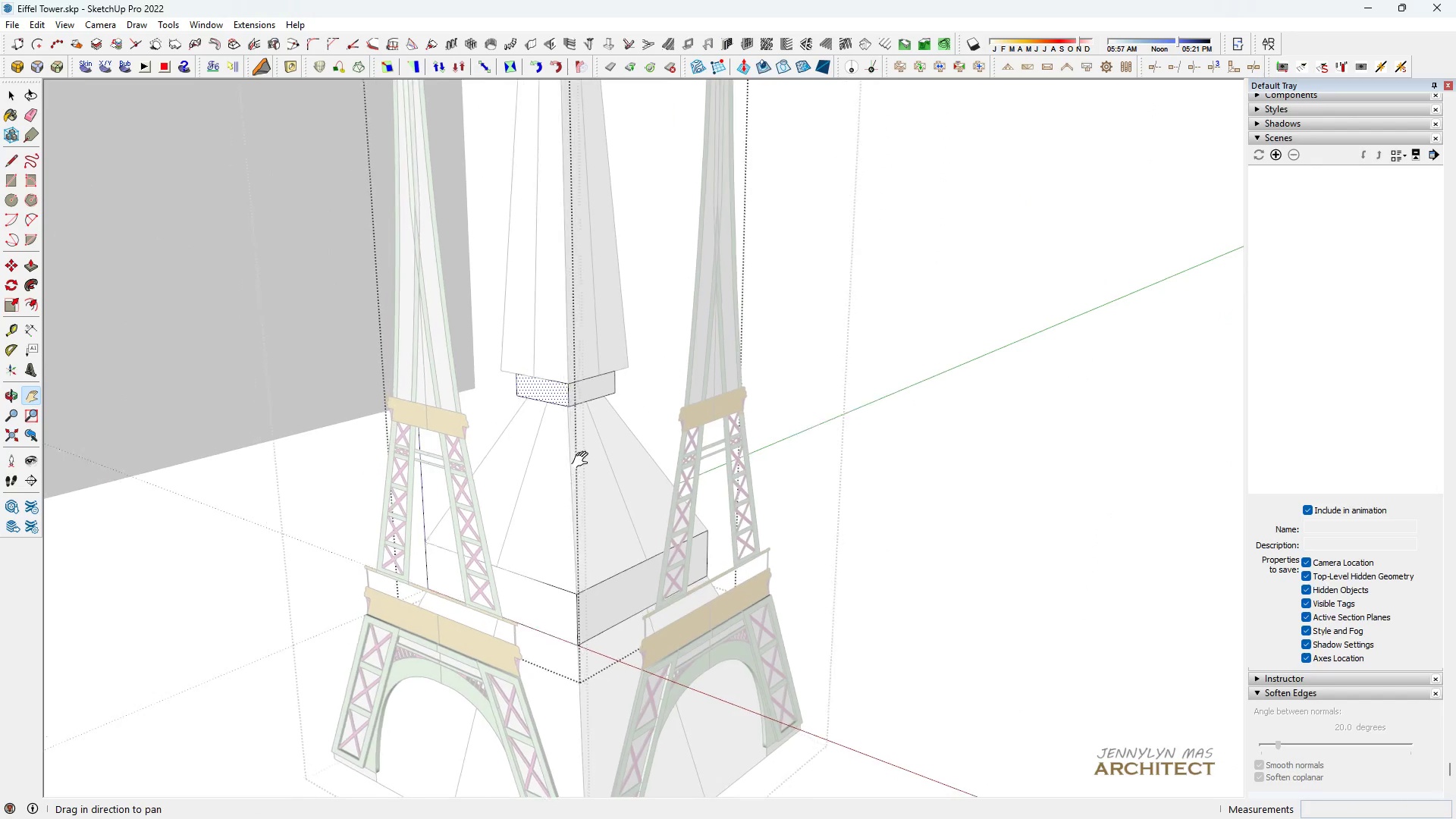 
scroll: coordinate [597, 468], scroll_direction: up, amount: 6.0
 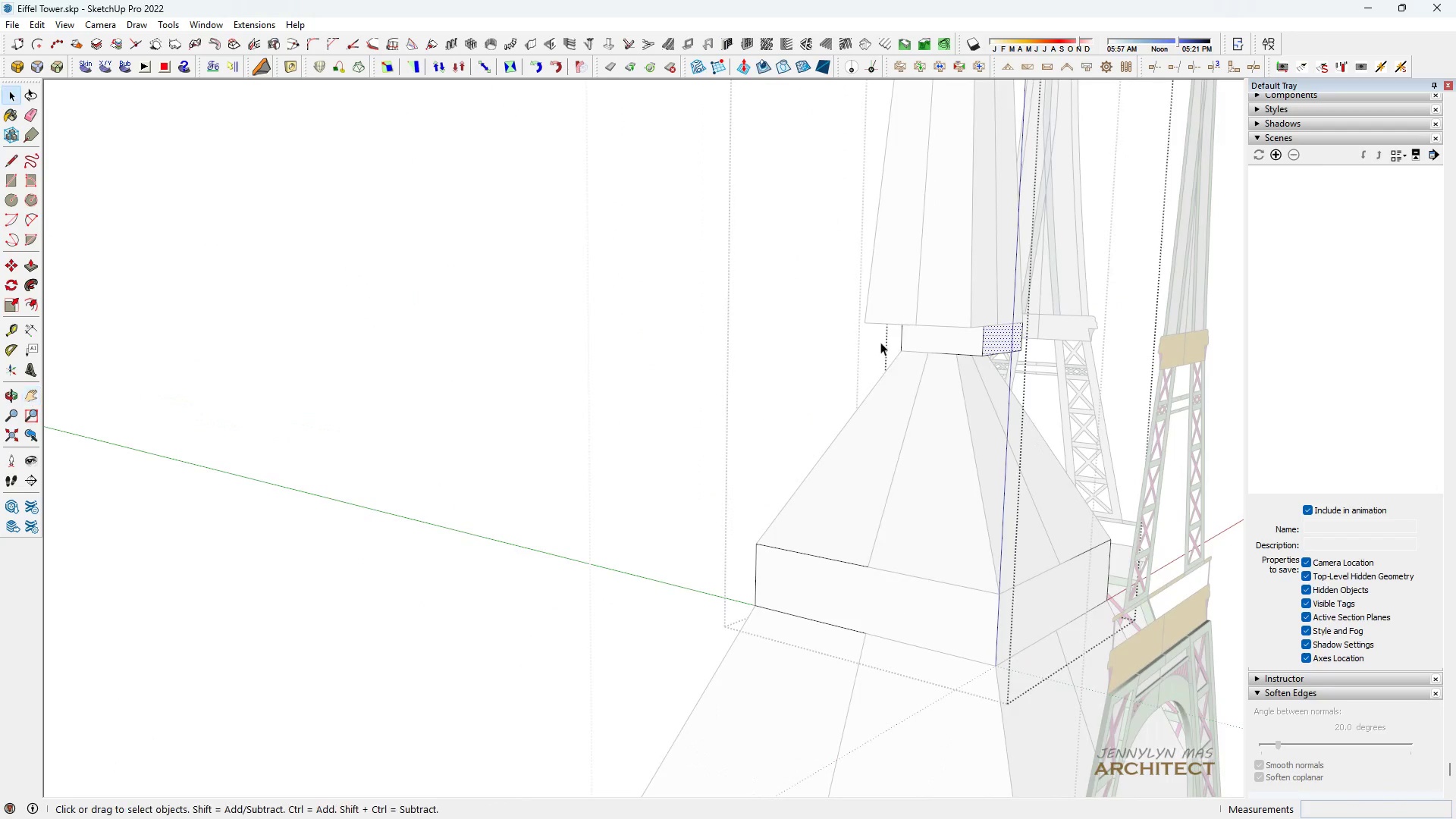 
left_click([921, 343])
 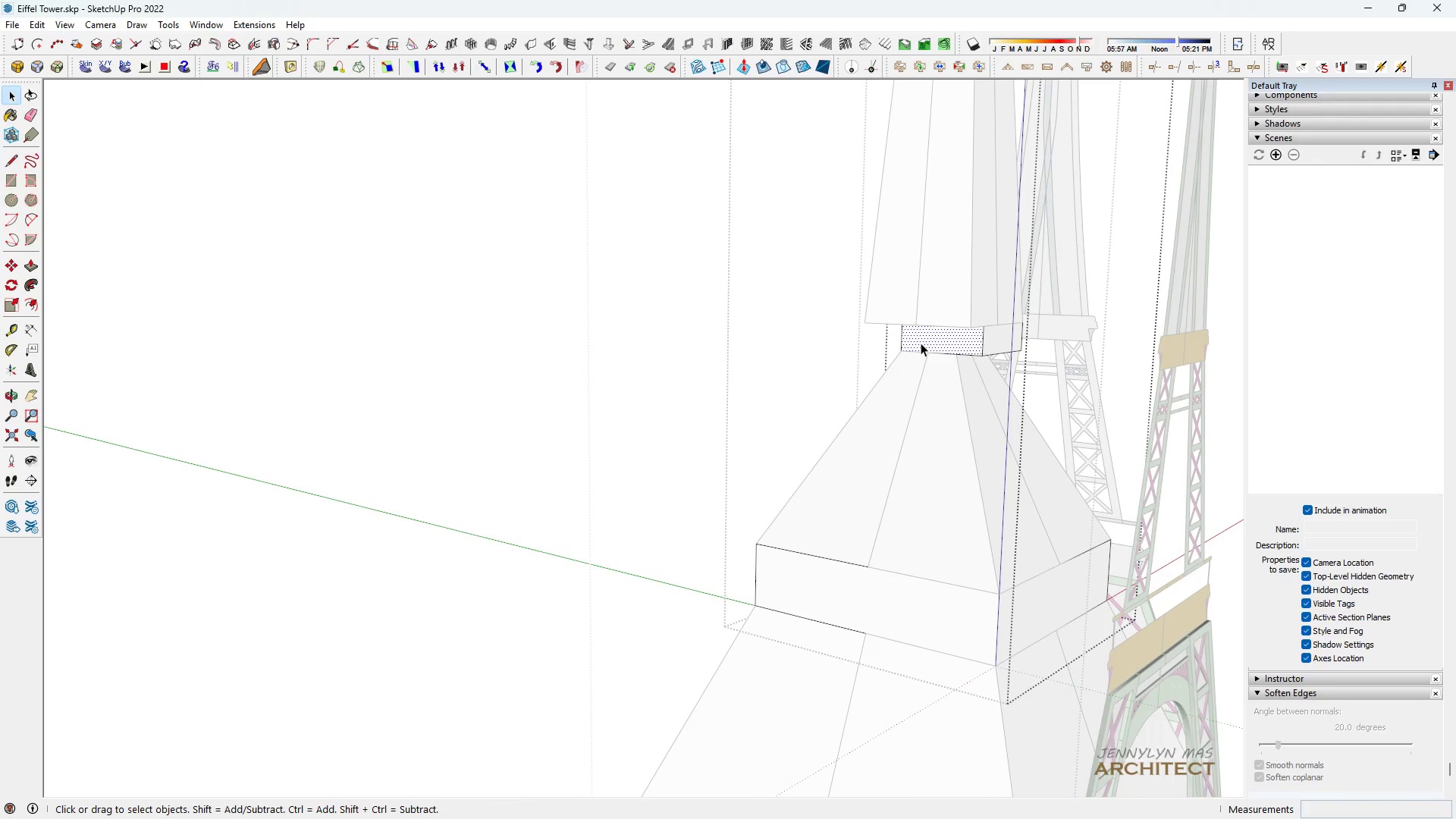 
key(Space)
 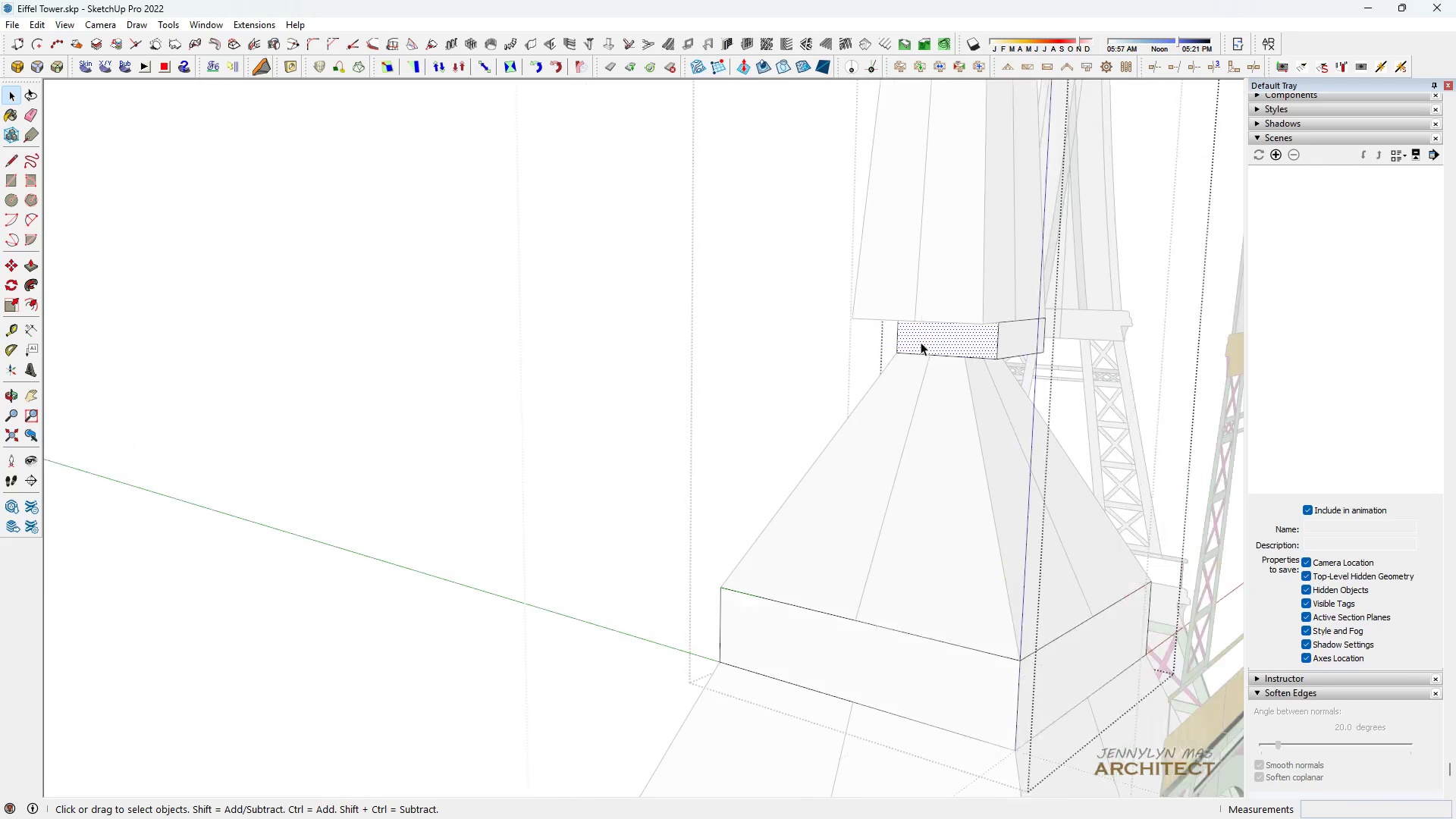 
scroll: coordinate [922, 340], scroll_direction: up, amount: 4.0
 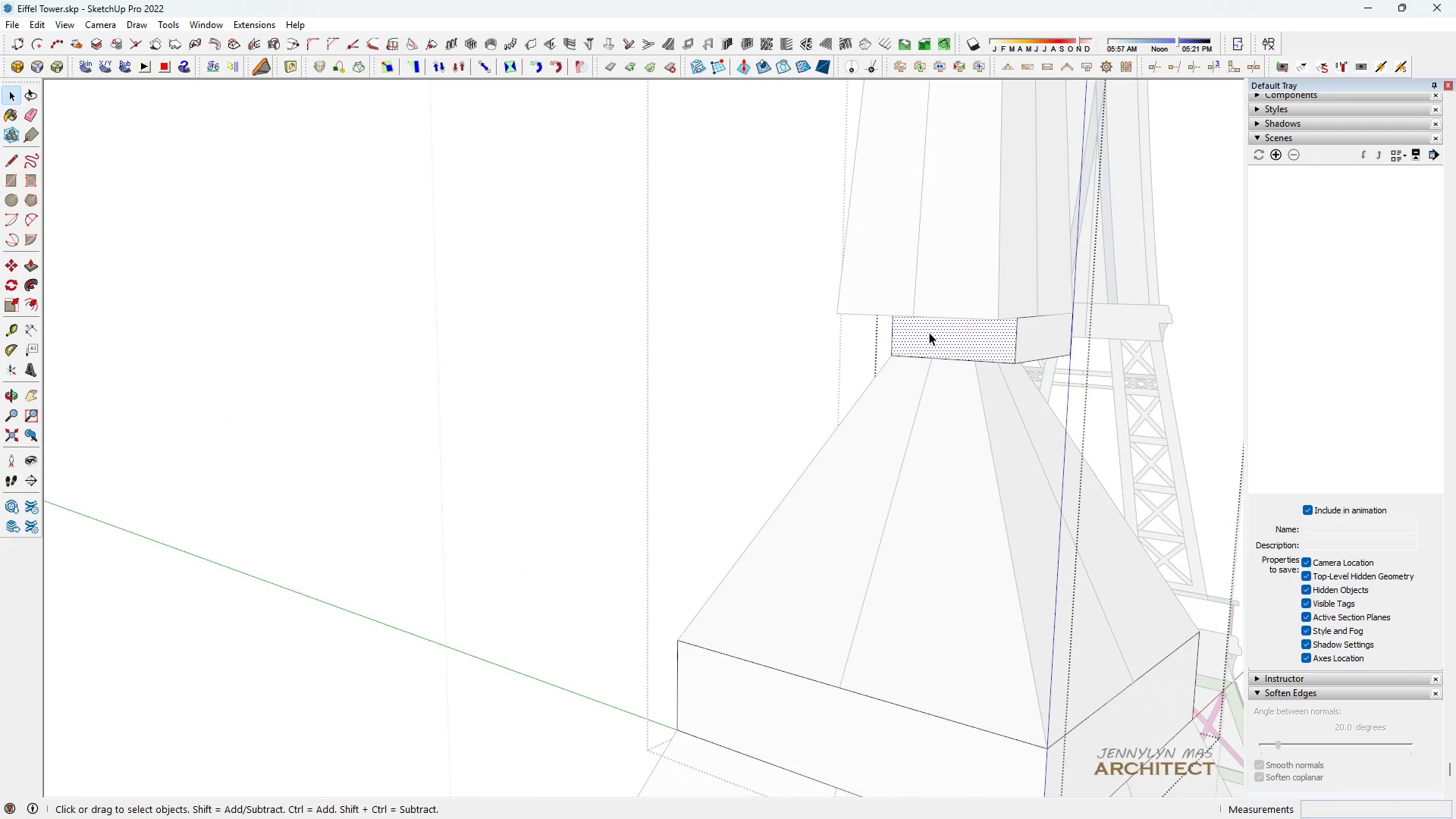 
key(P)
 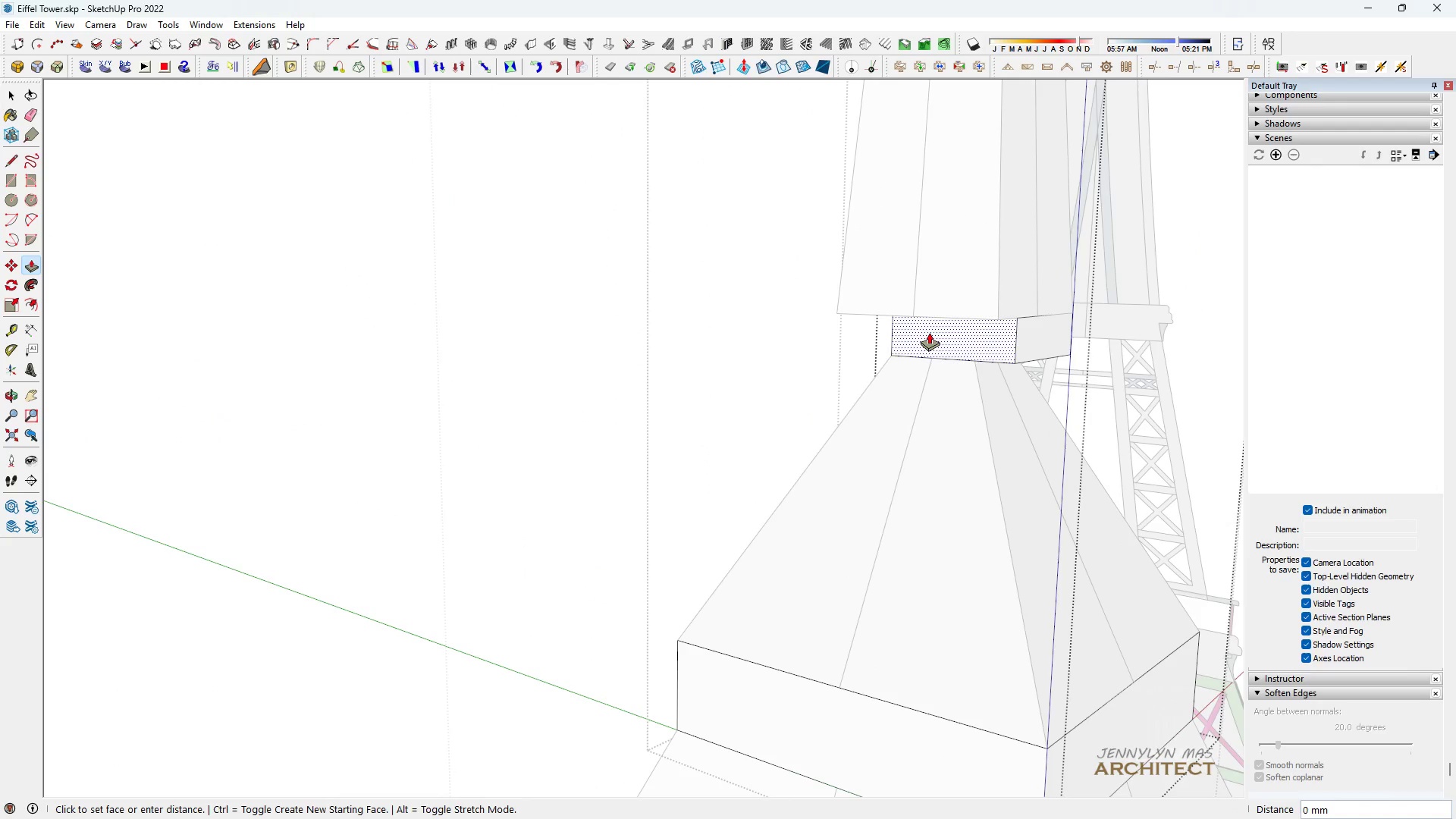 
left_click([929, 332])
 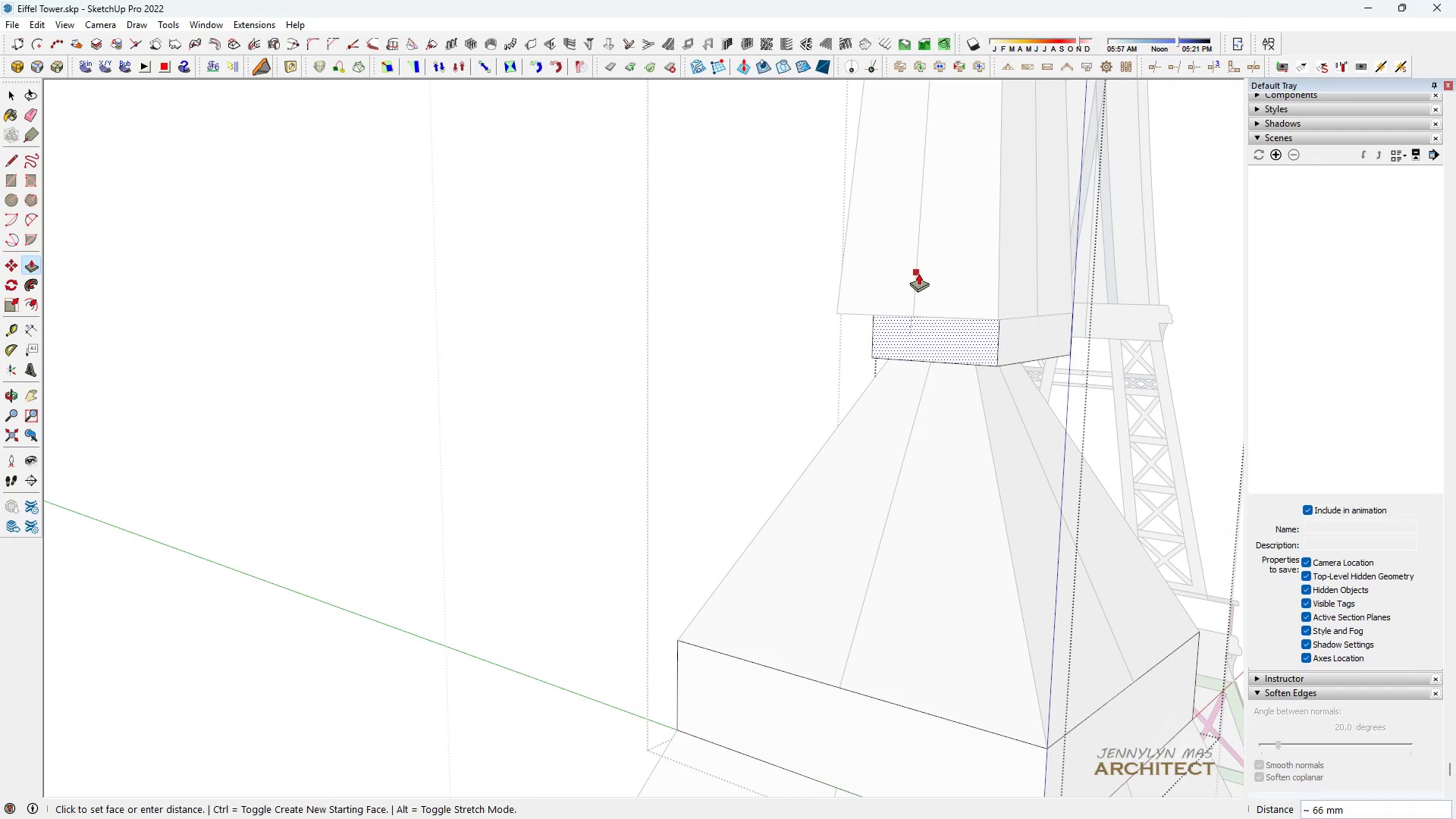 
left_click([918, 272])
 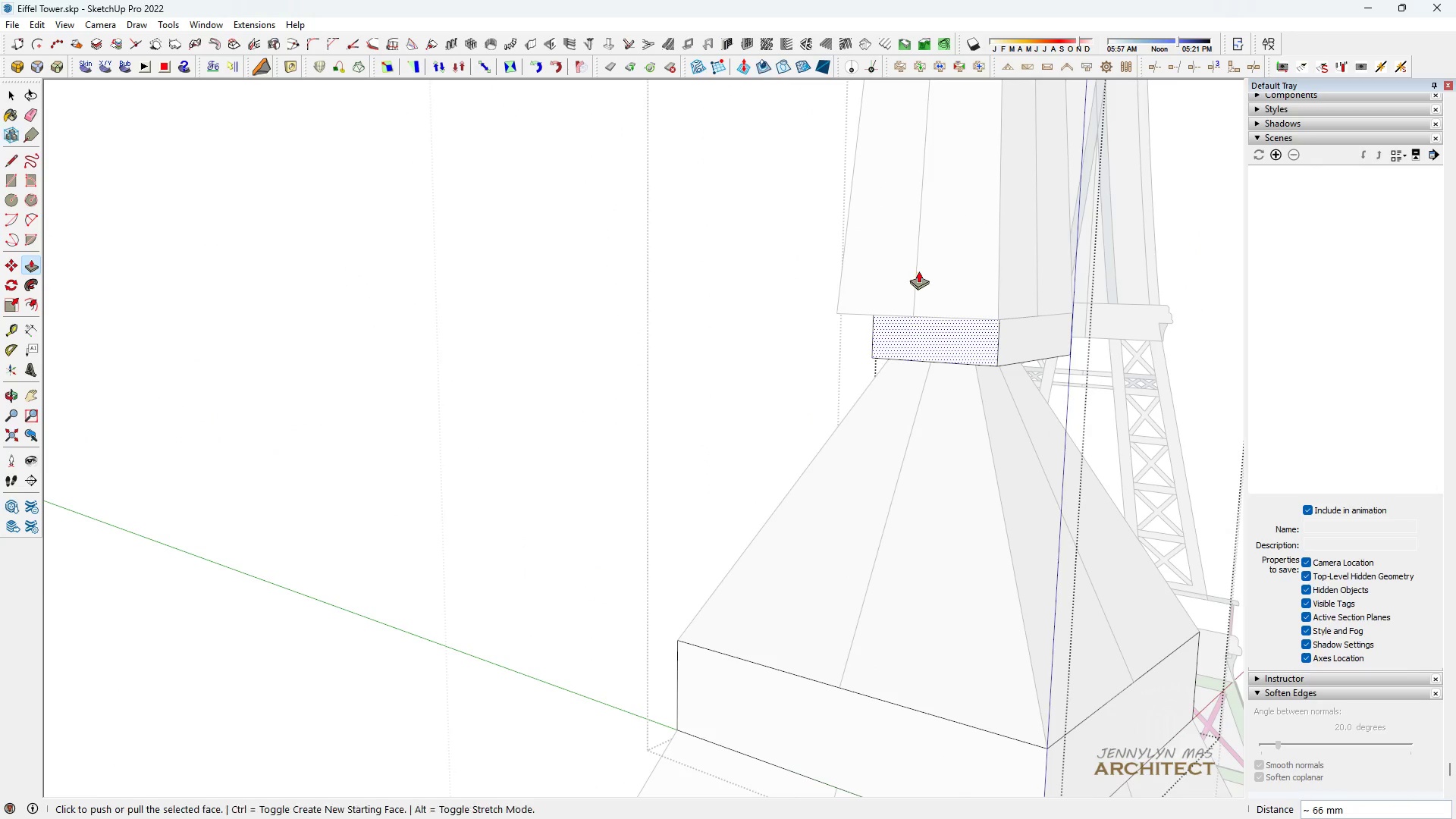 
key(Space)
 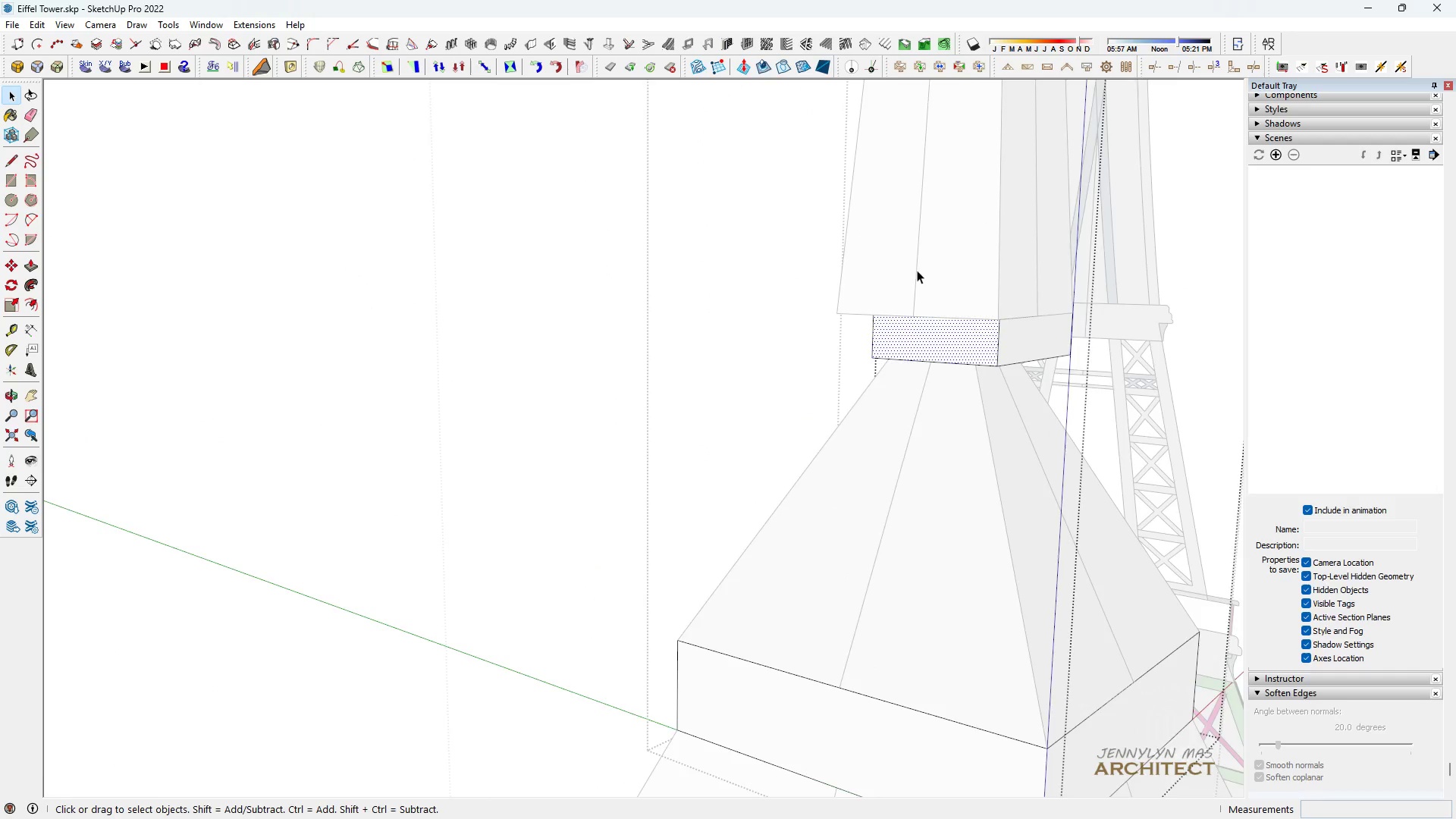 
scroll: coordinate [873, 315], scroll_direction: up, amount: 7.0
 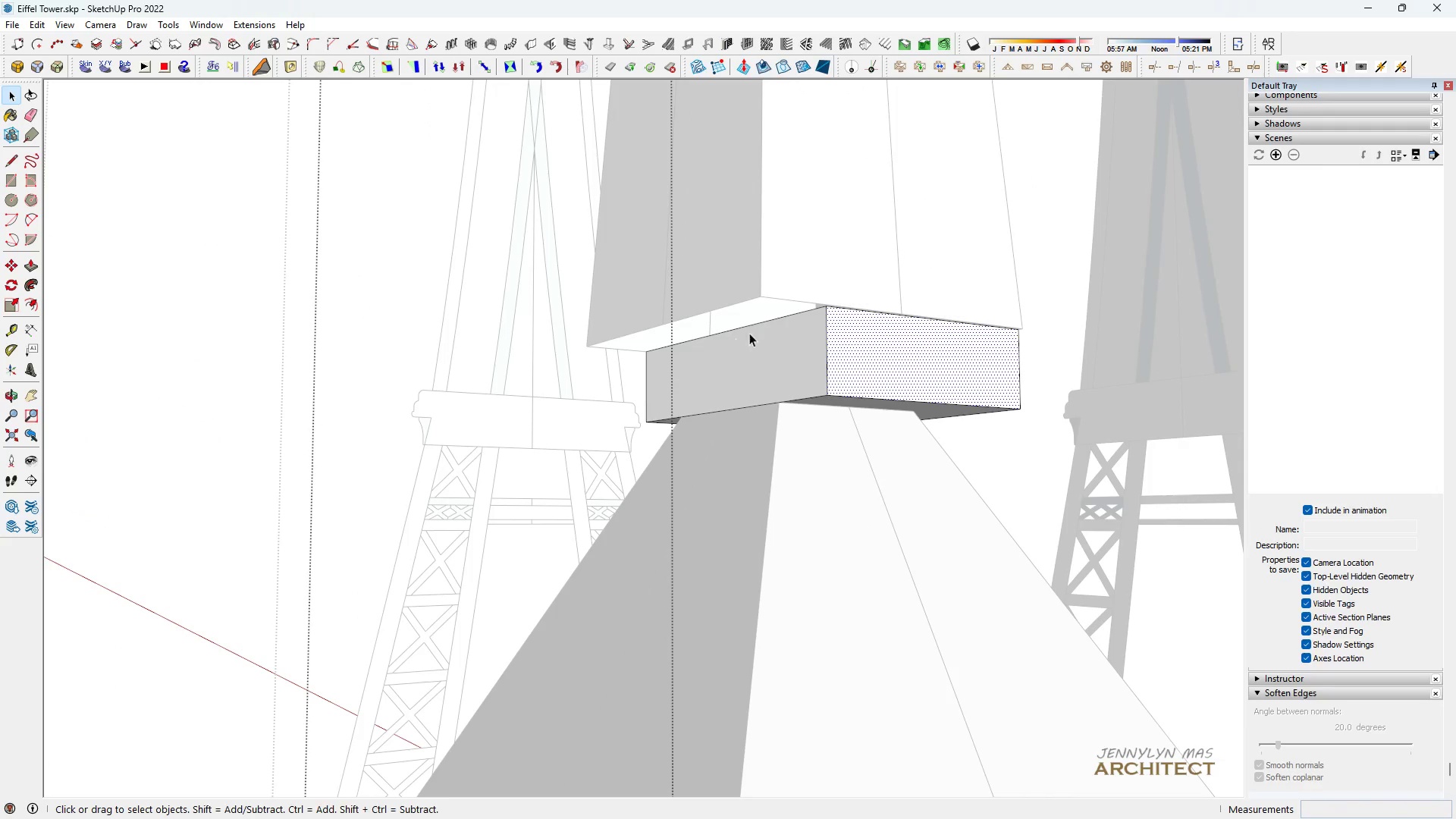 
key(P)
 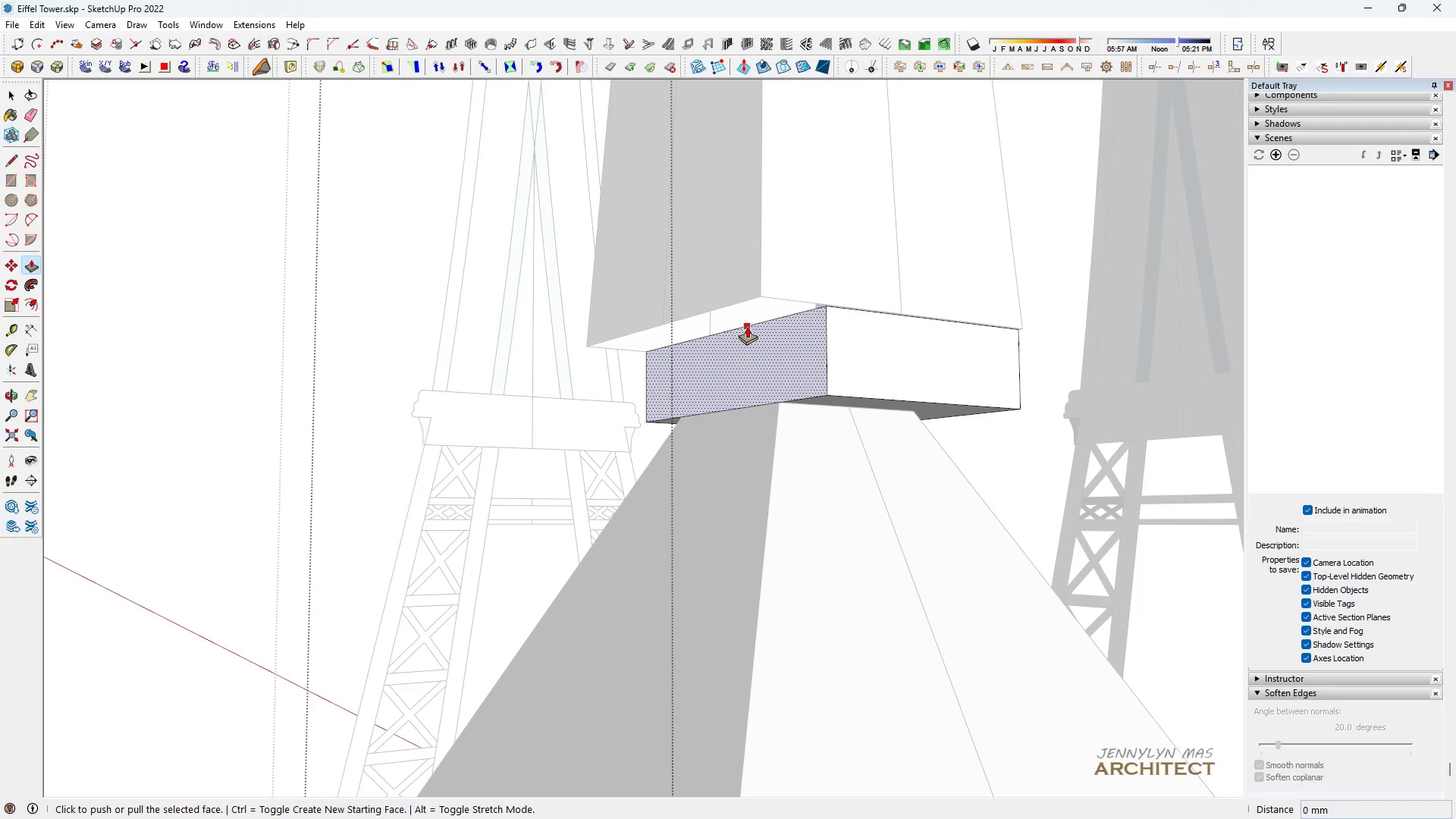 
left_click([747, 326])
 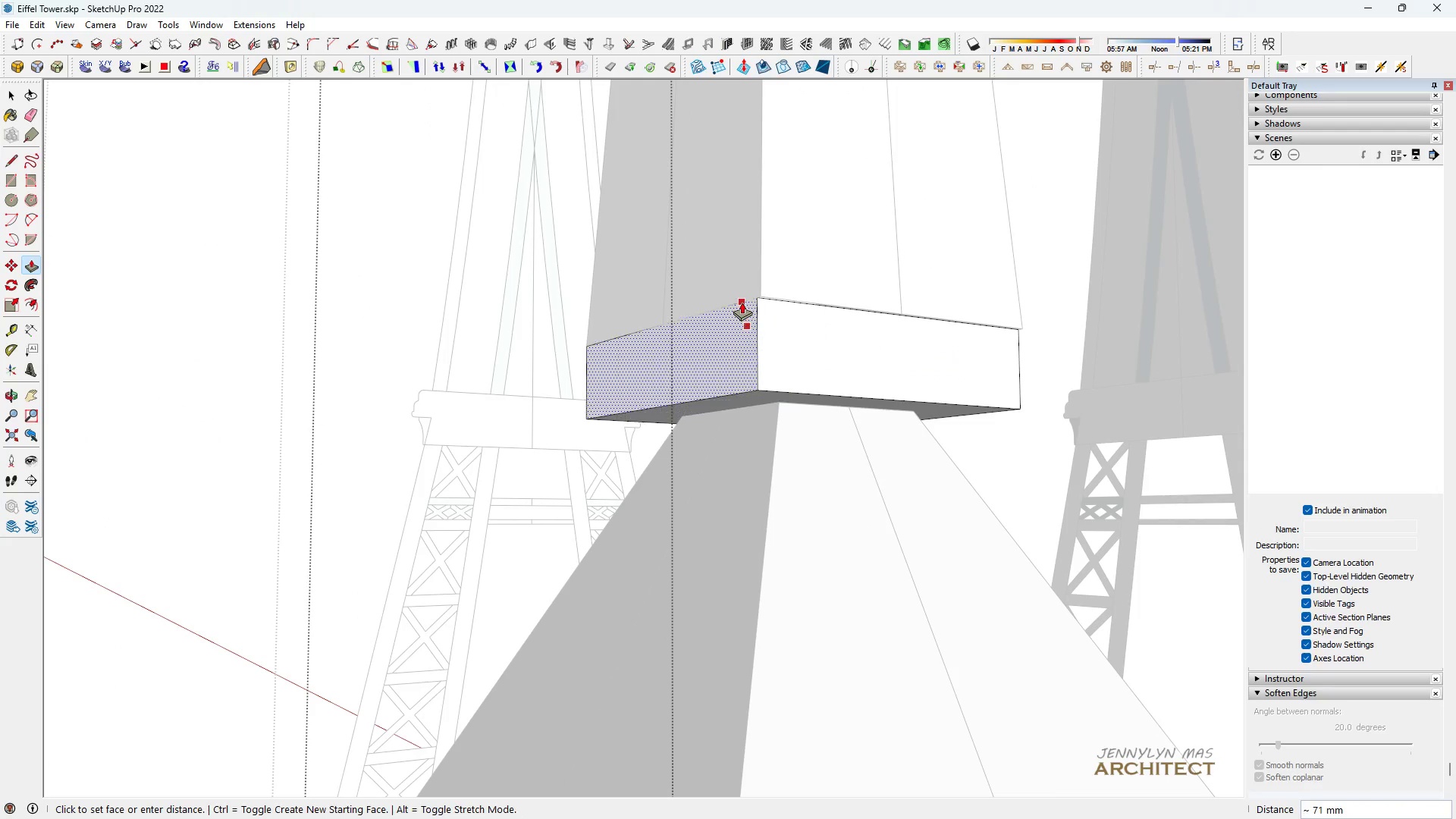 
left_click([742, 302])
 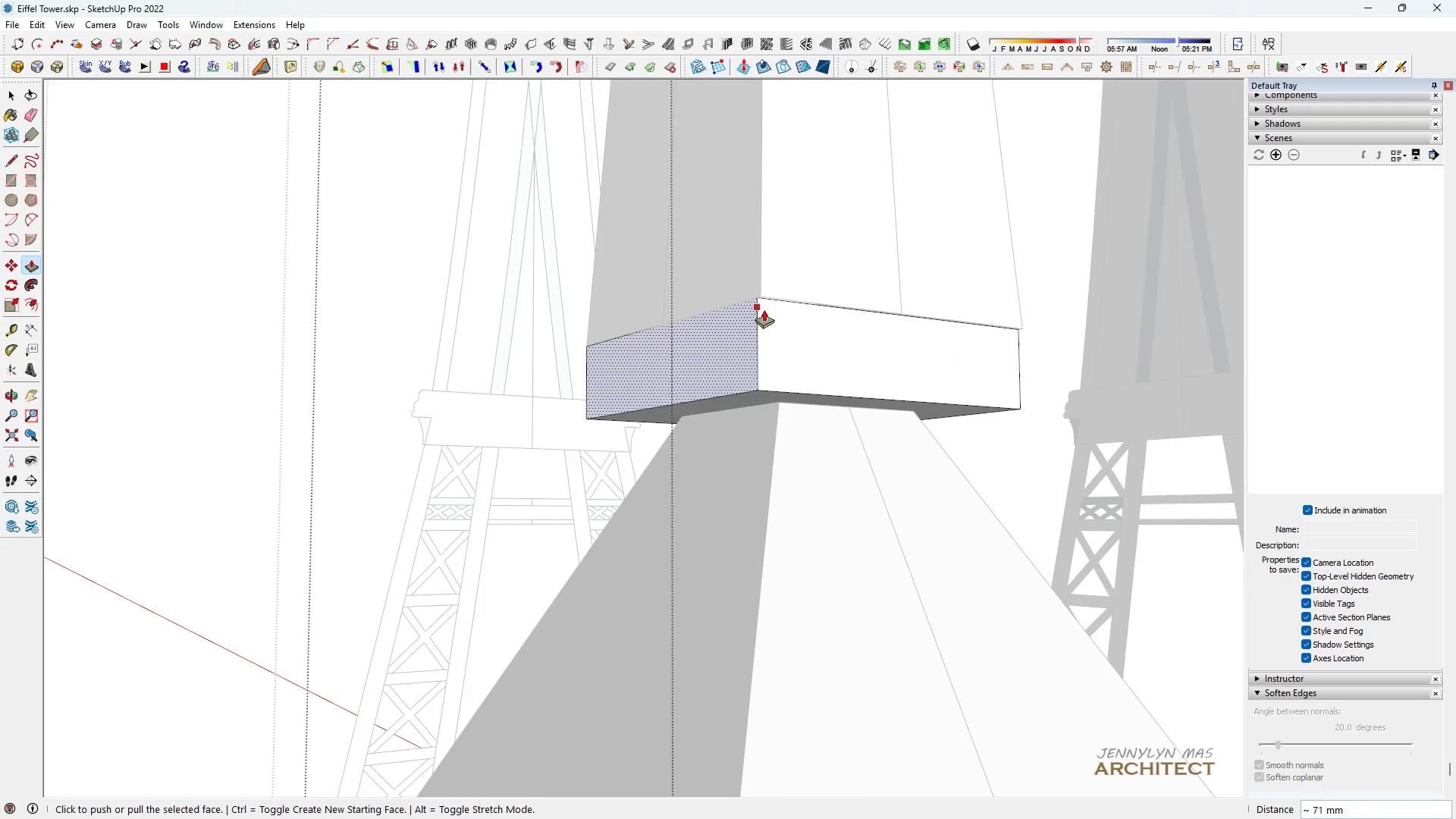 
scroll: coordinate [766, 311], scroll_direction: up, amount: 4.0
 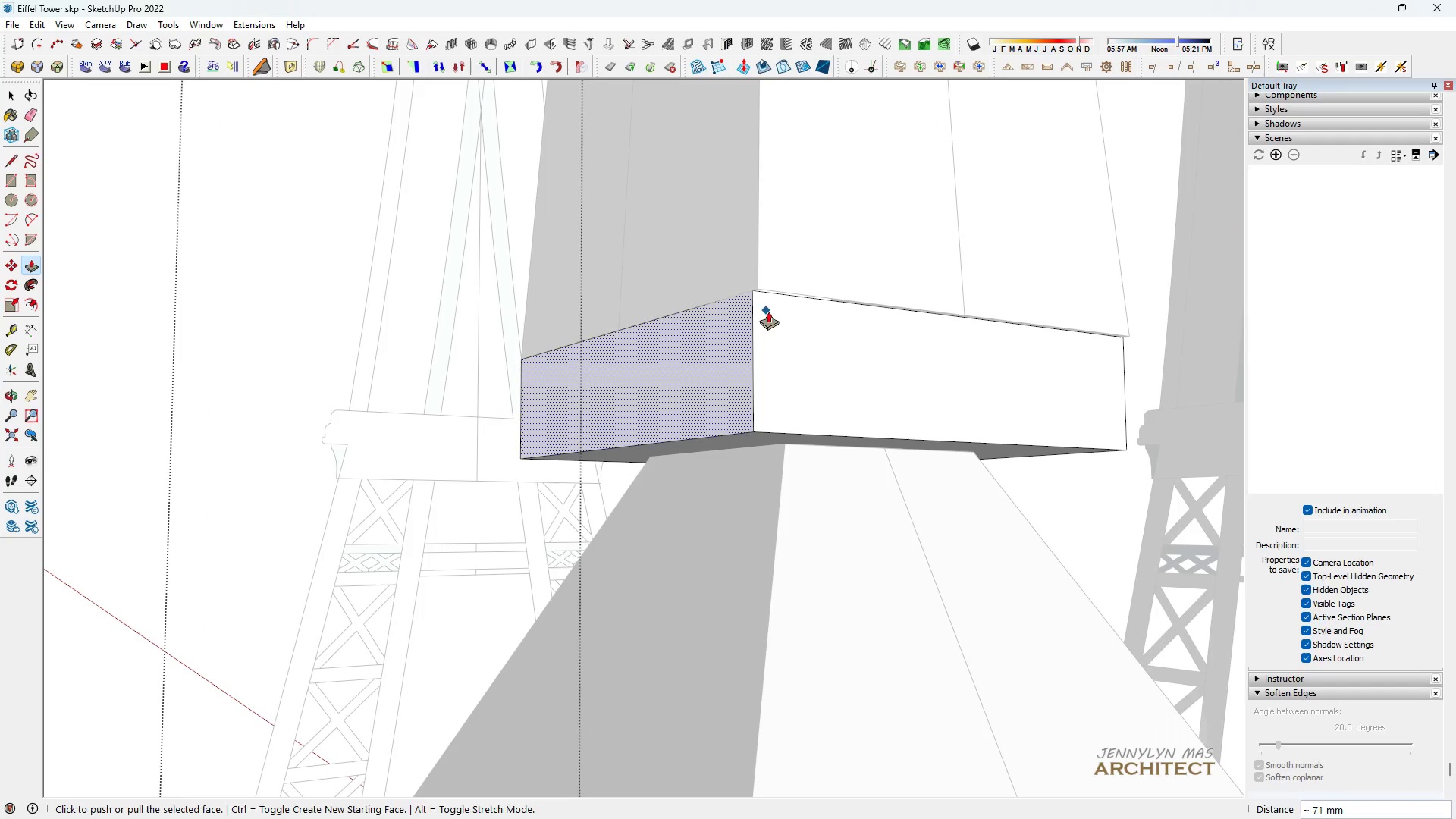 
key(Space)
 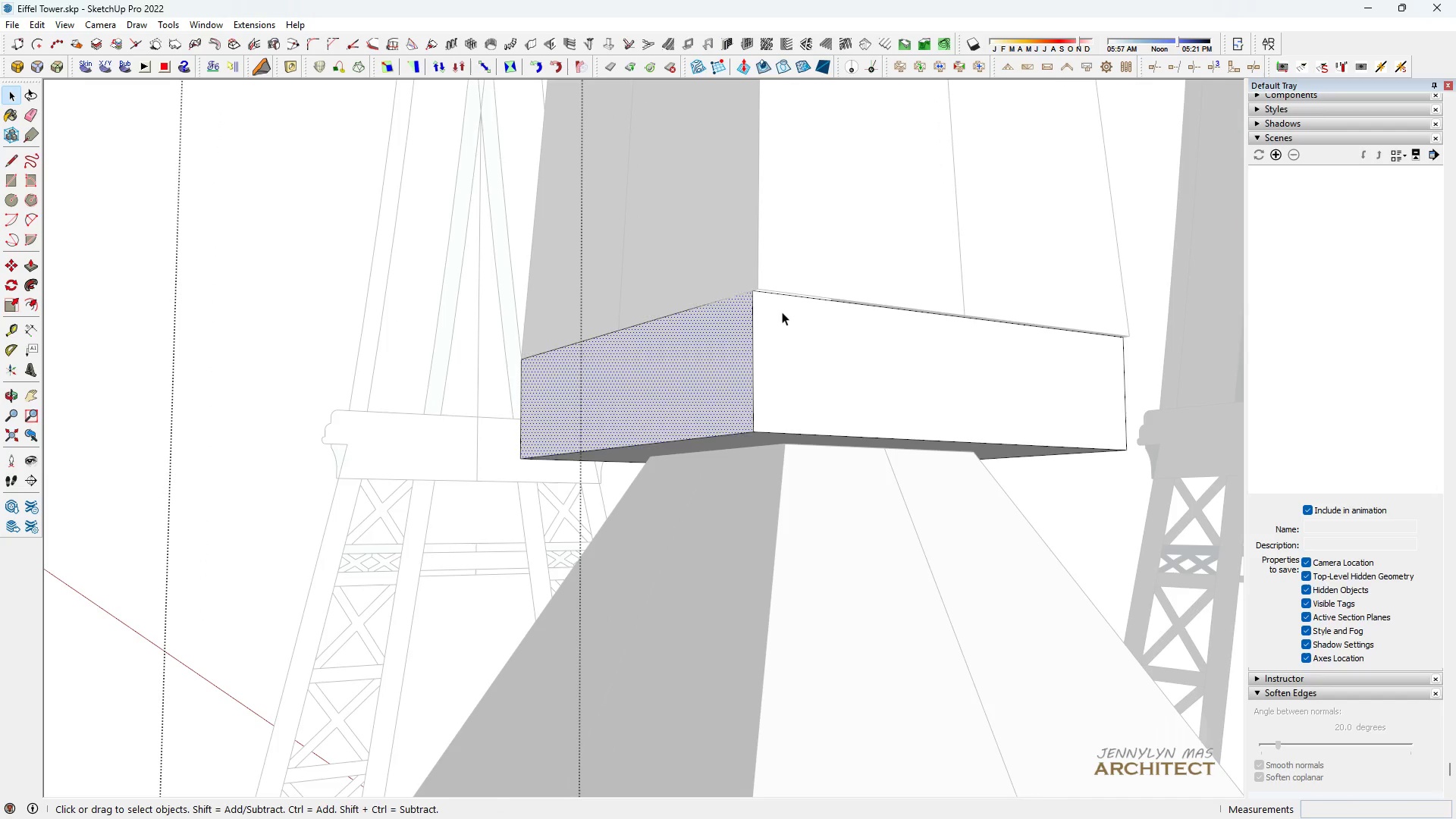 
left_click([782, 312])
 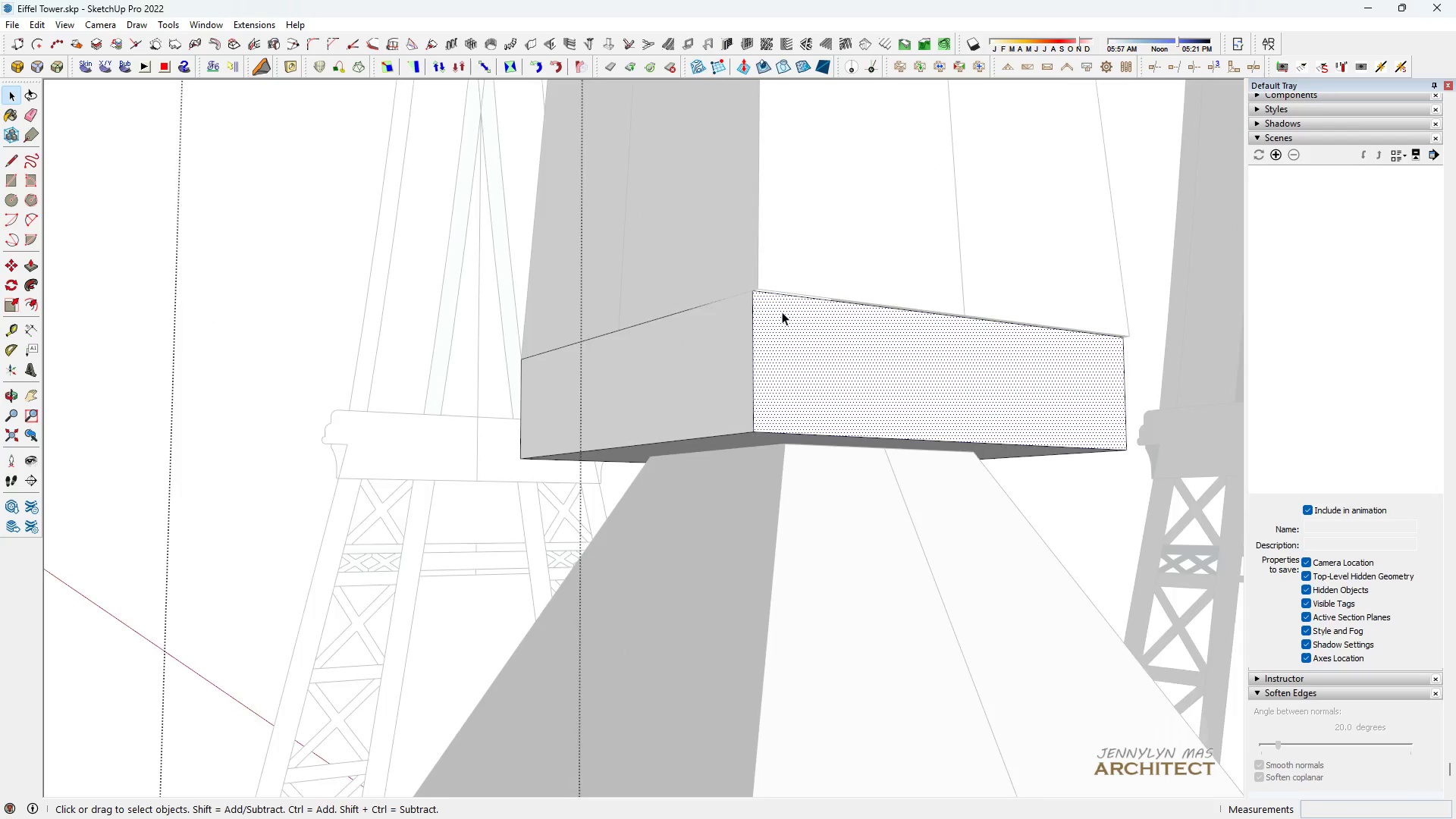 
scroll: coordinate [782, 312], scroll_direction: up, amount: 3.0
 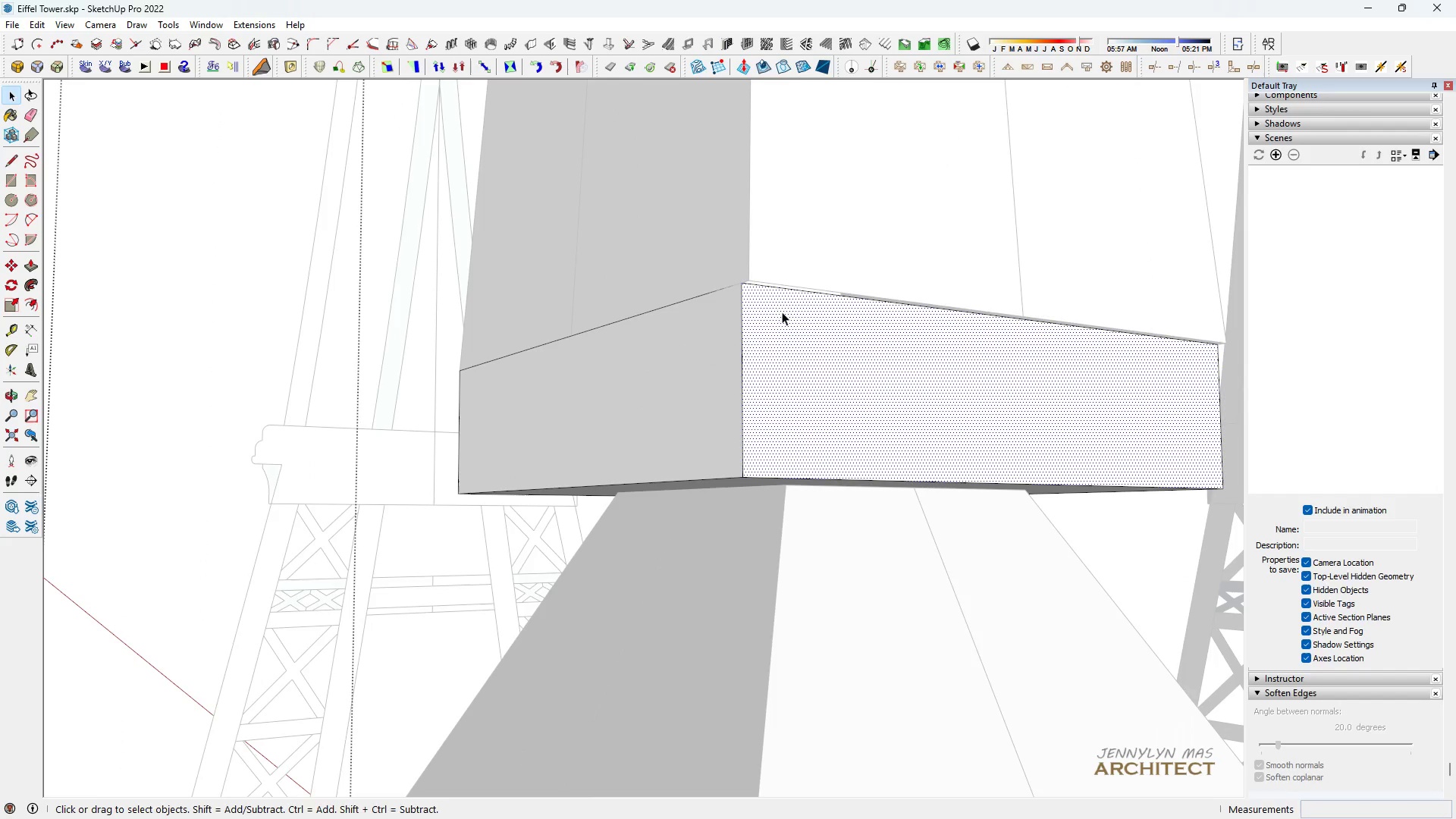 
key(P)
 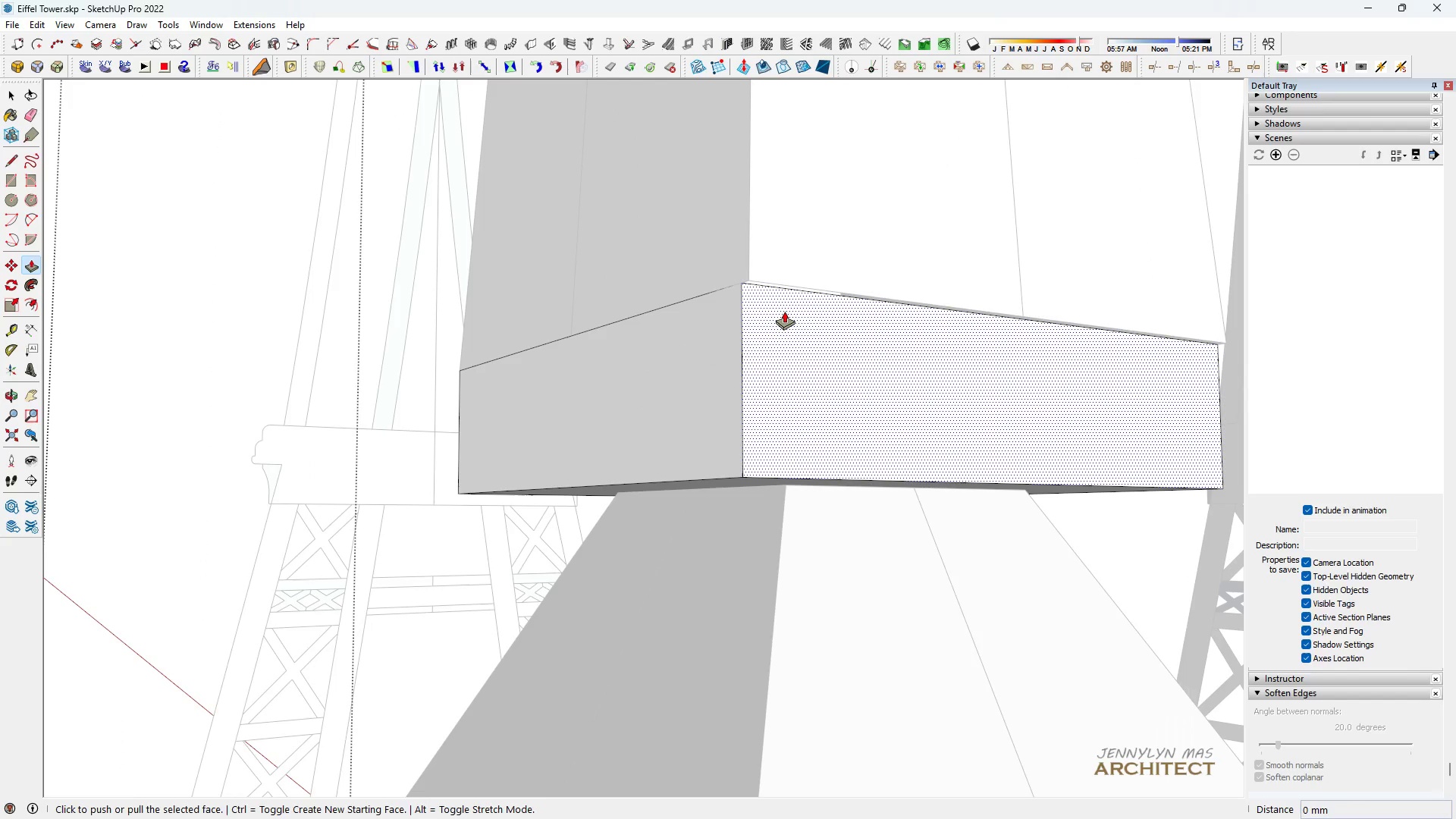 
left_click([784, 311])
 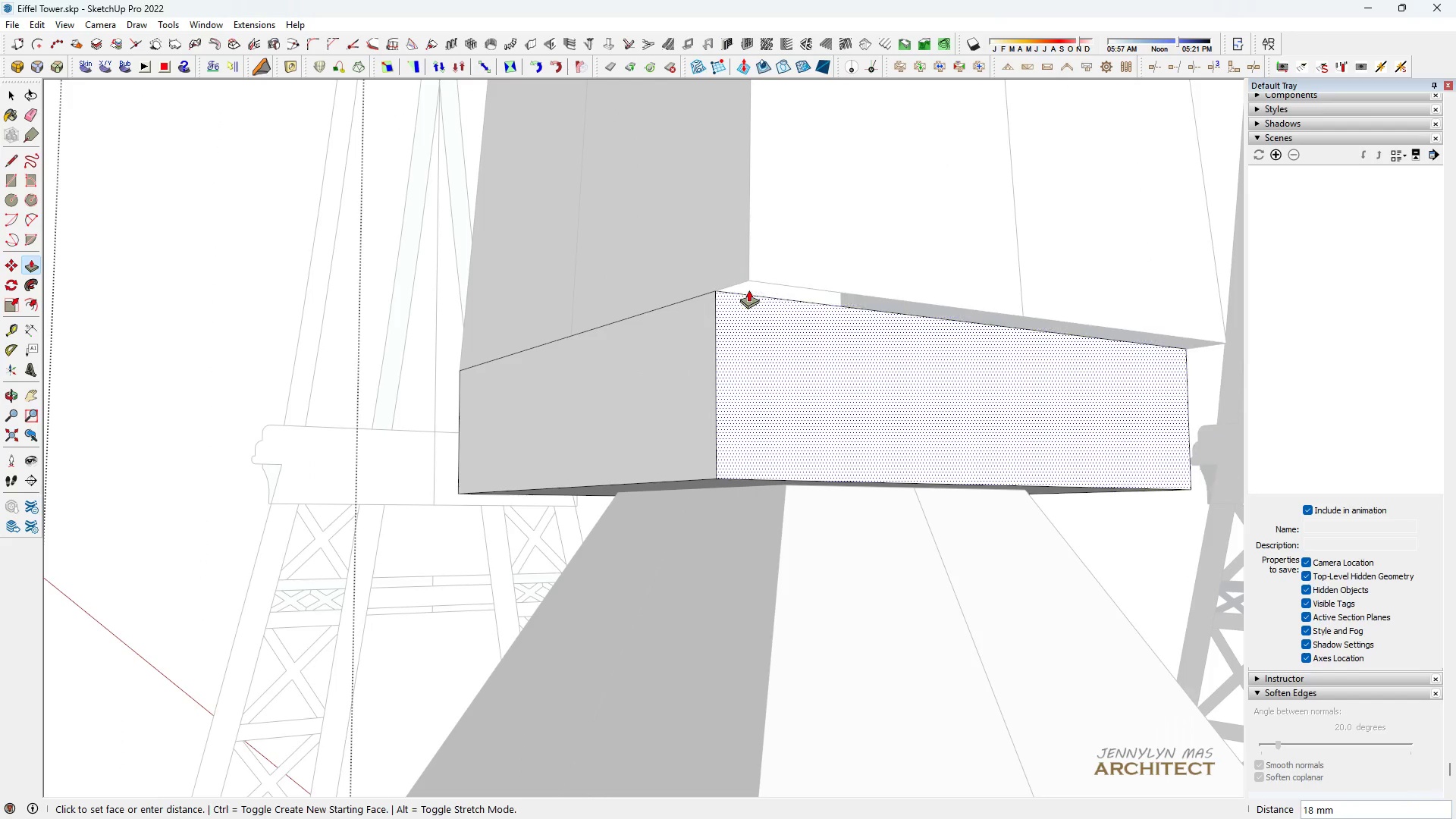 
left_click([748, 279])
 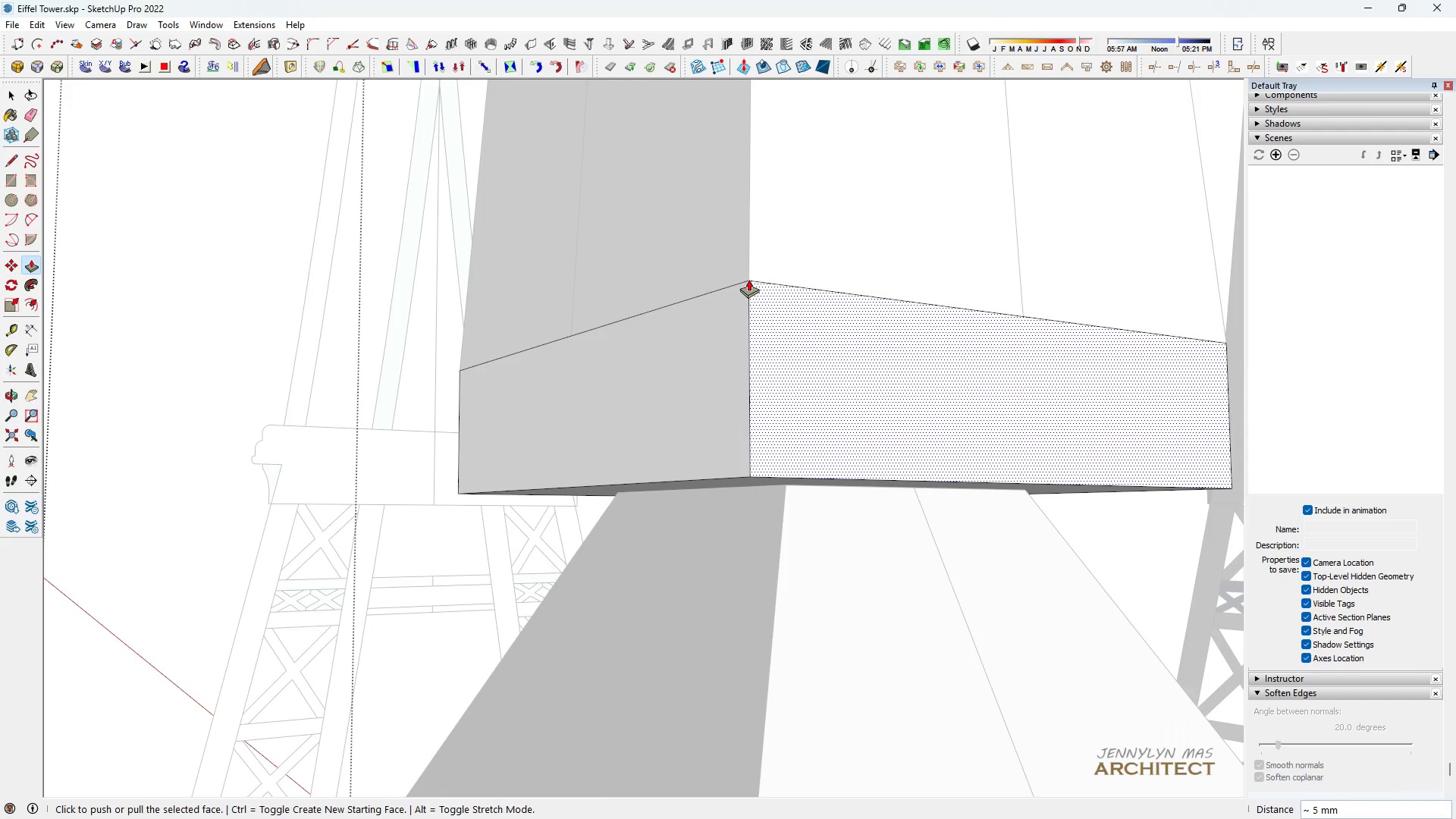 
type( hhhhhhhhh )
 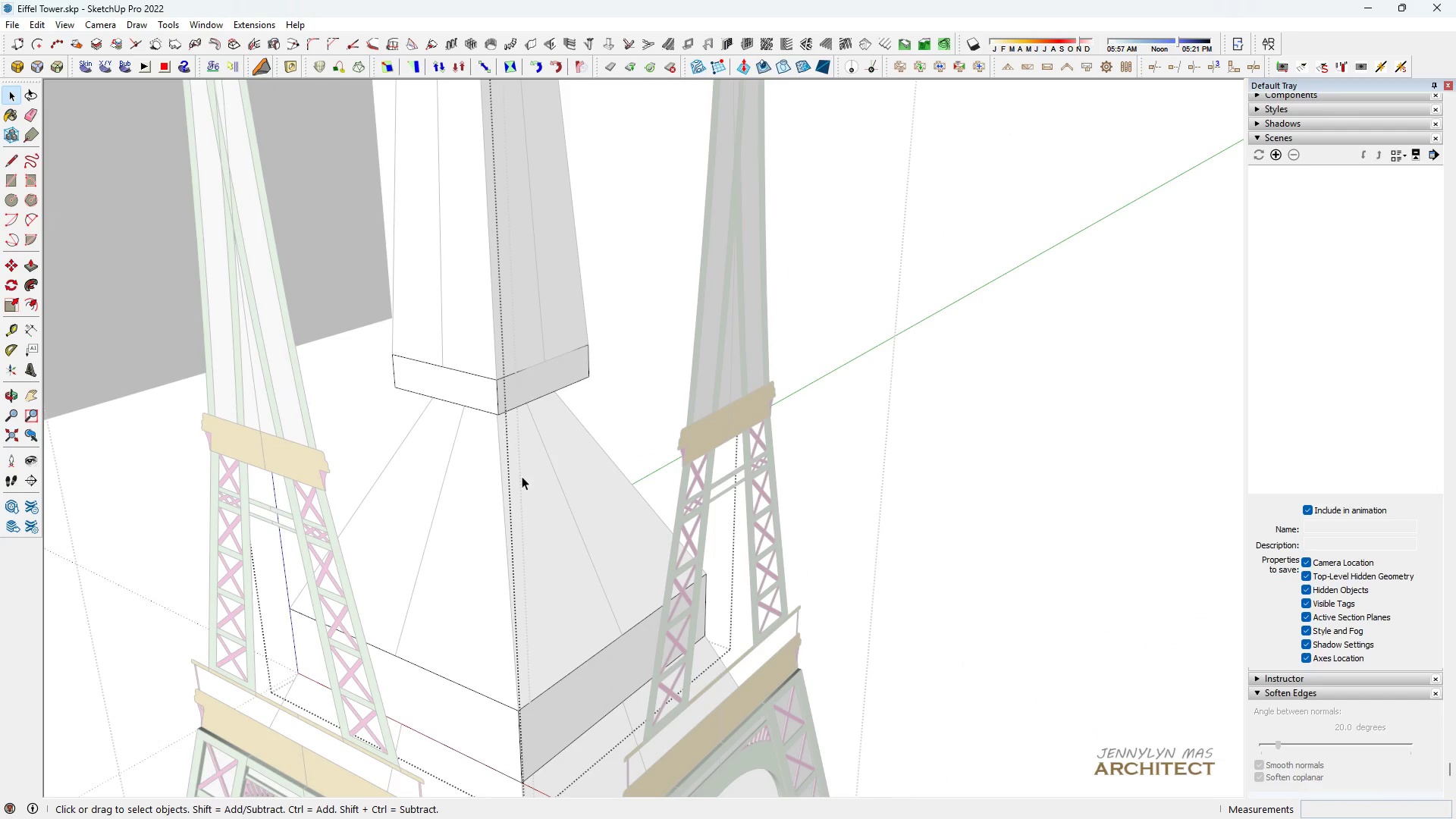 
scroll: coordinate [297, 551], scroll_direction: down, amount: 24.0
 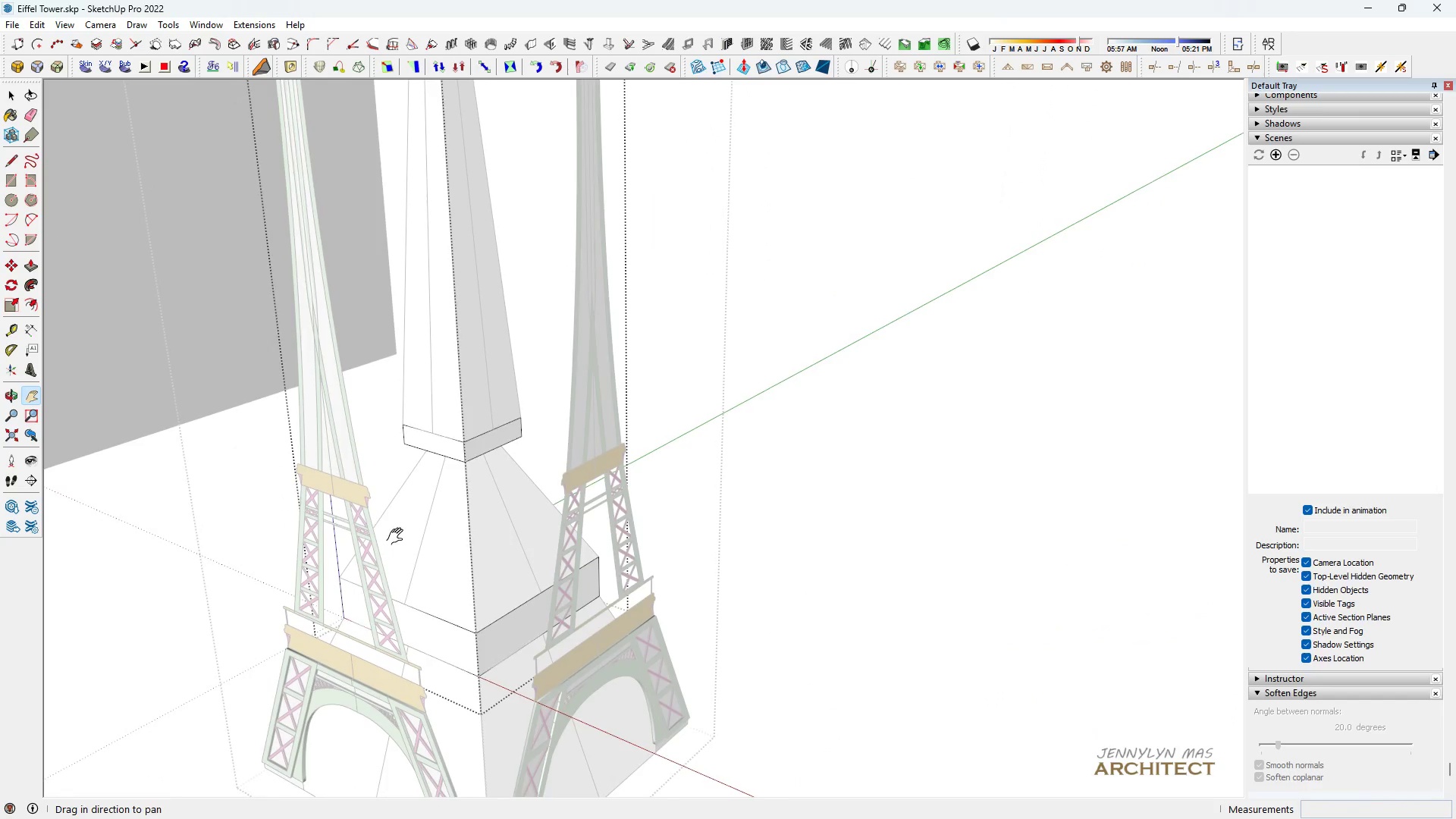 
scroll: coordinate [420, 527], scroll_direction: up, amount: 5.0
 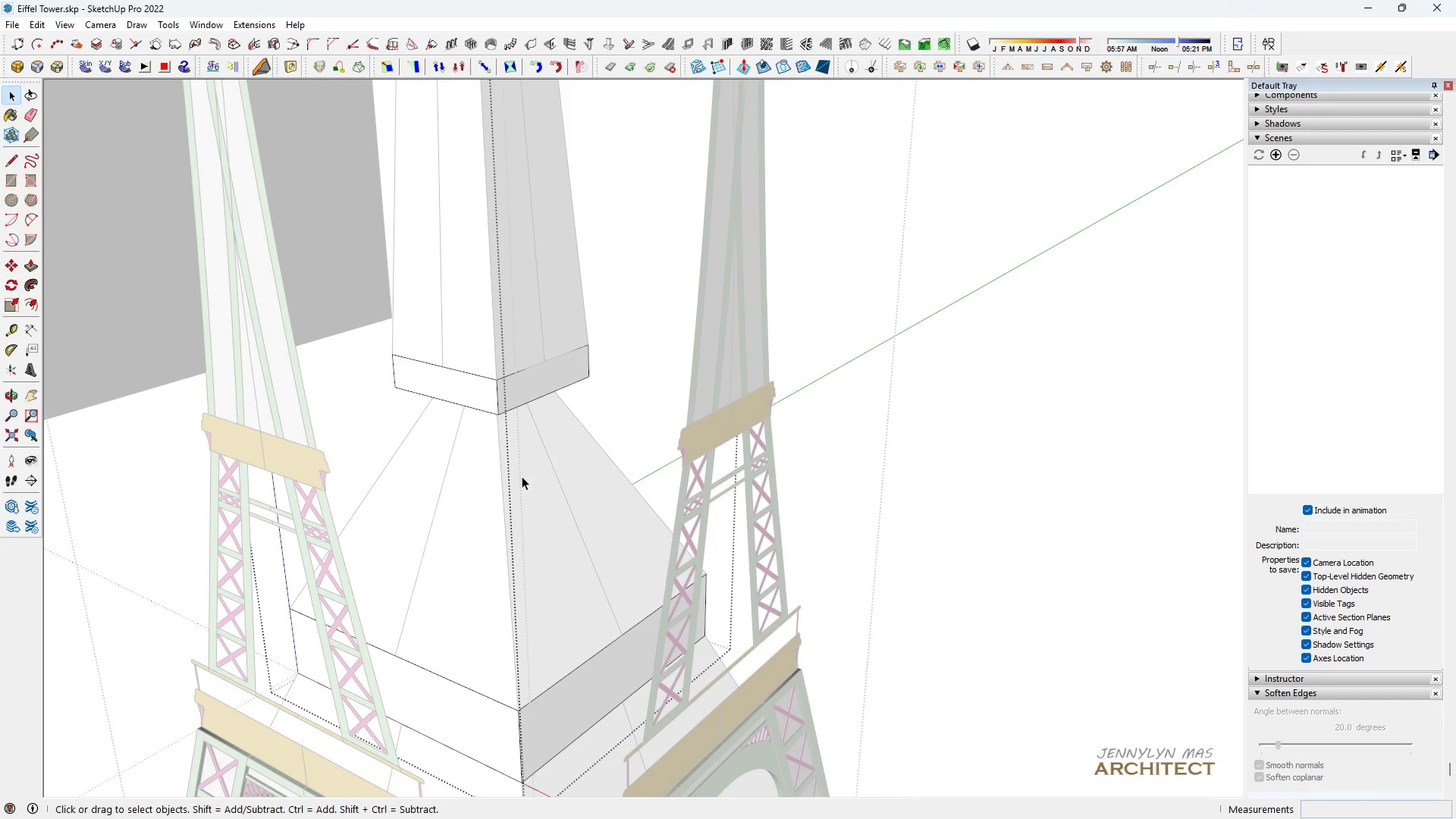 
double_click([522, 476])
 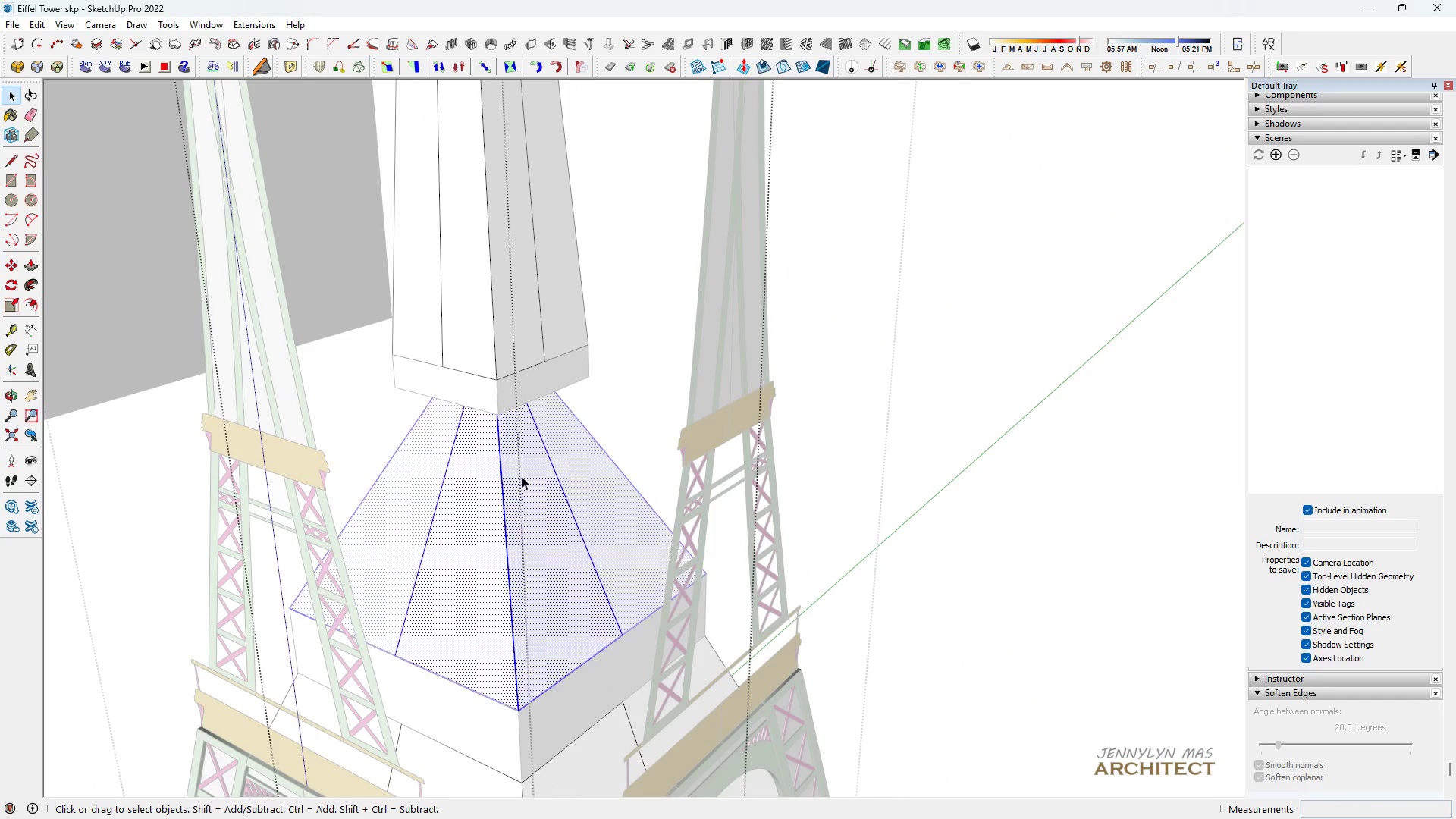 
triple_click([522, 476])
 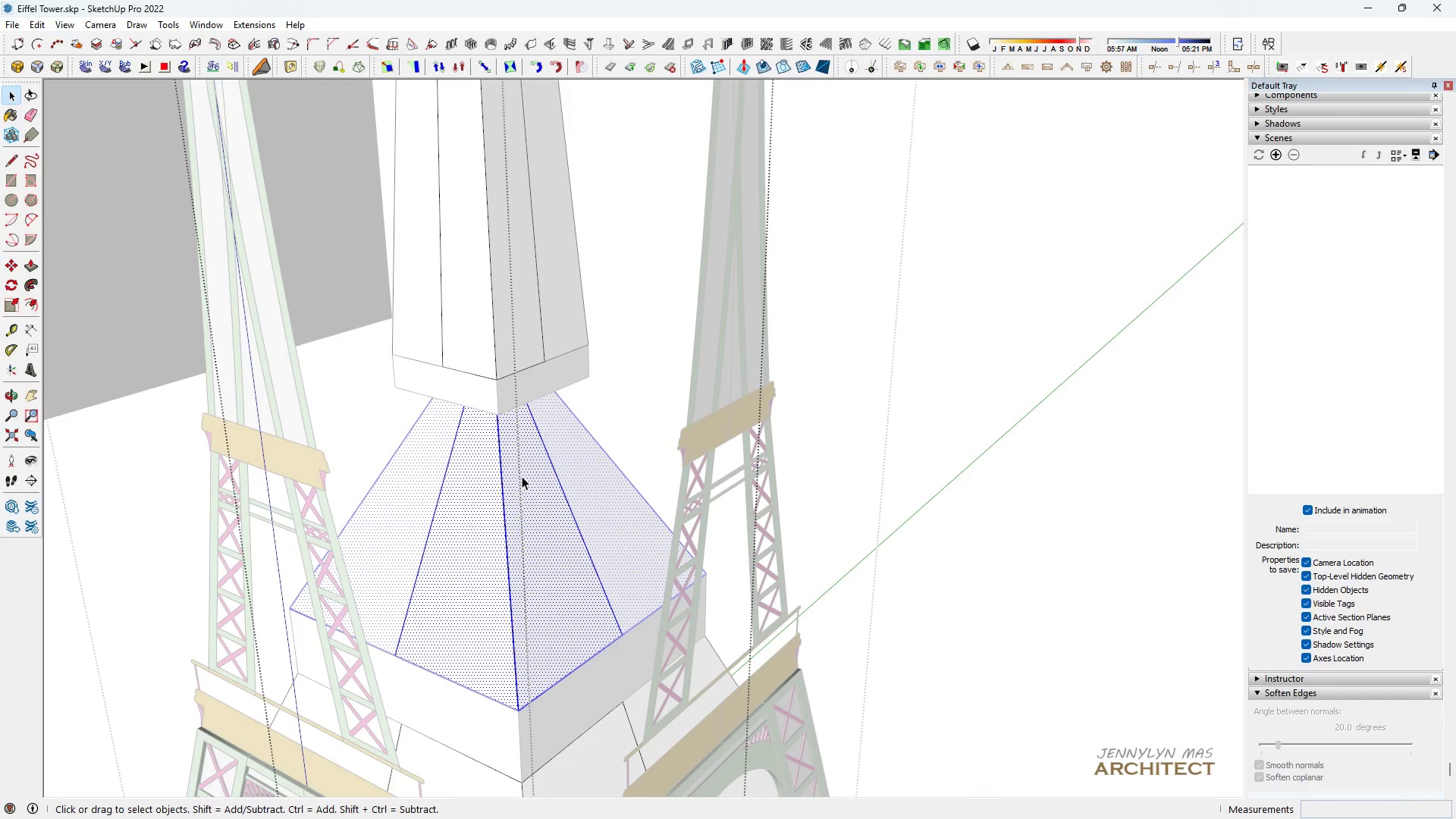 
triple_click([522, 476])
 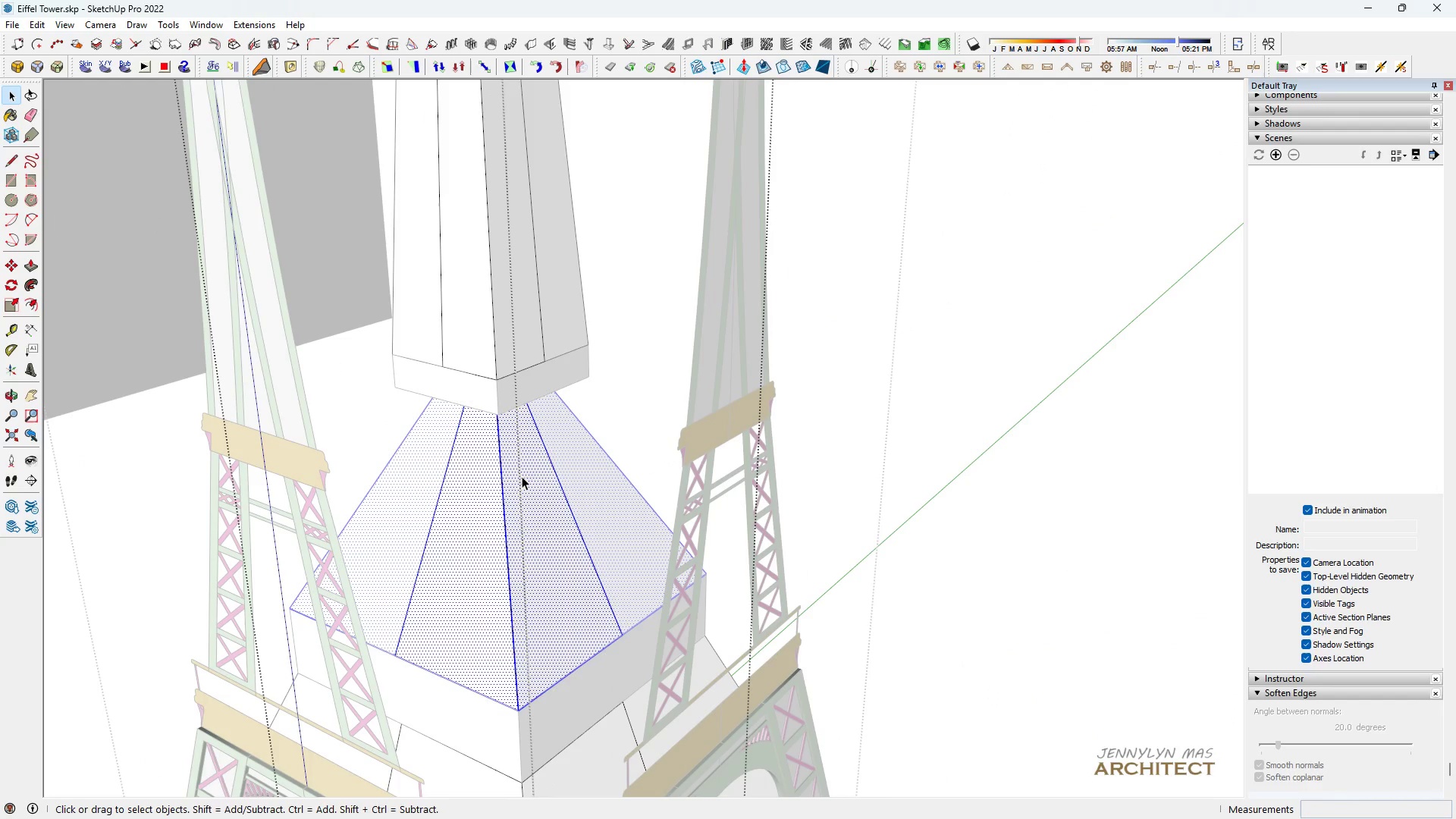 
triple_click([522, 476])
 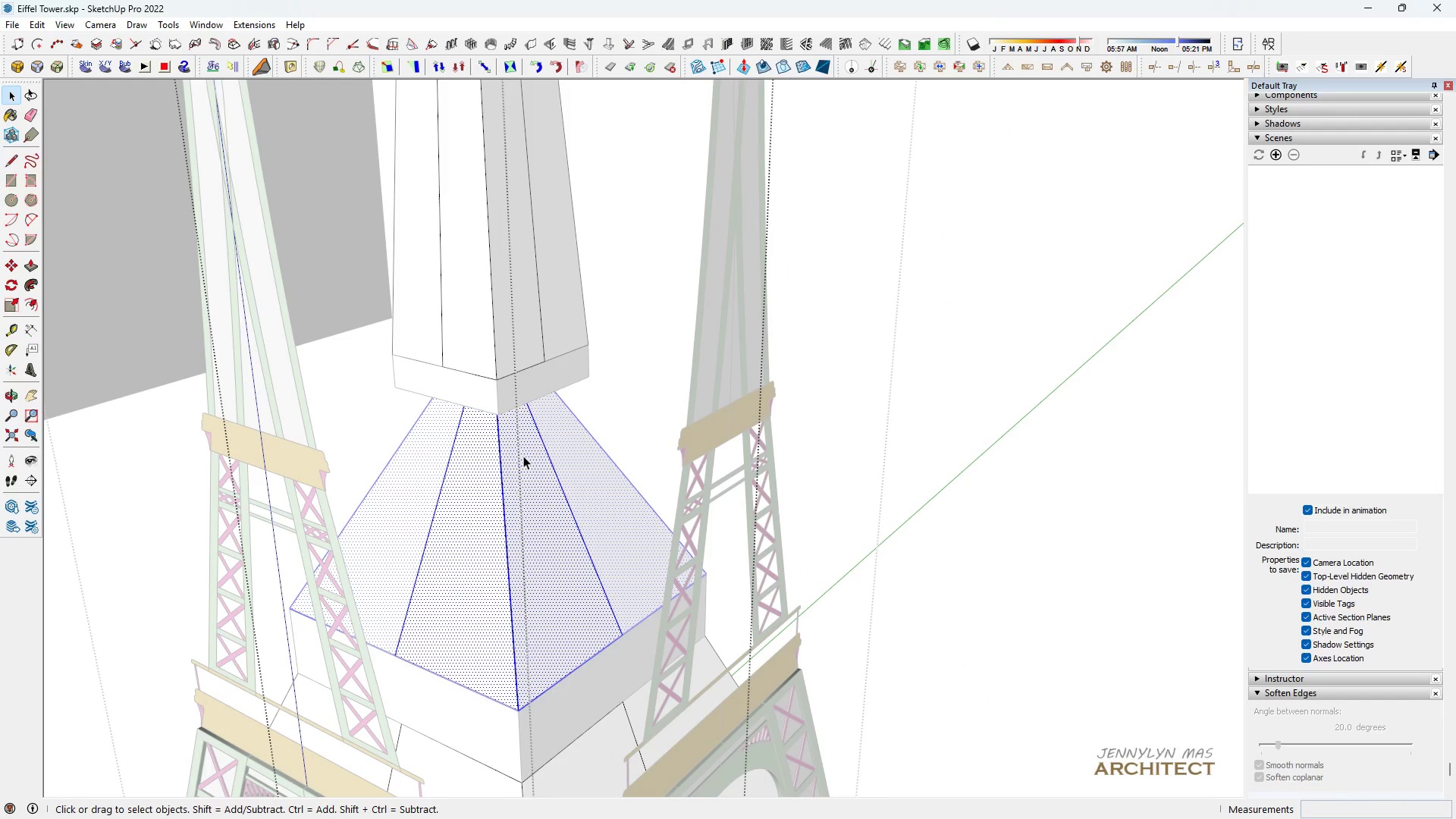 
triple_click([523, 456])
 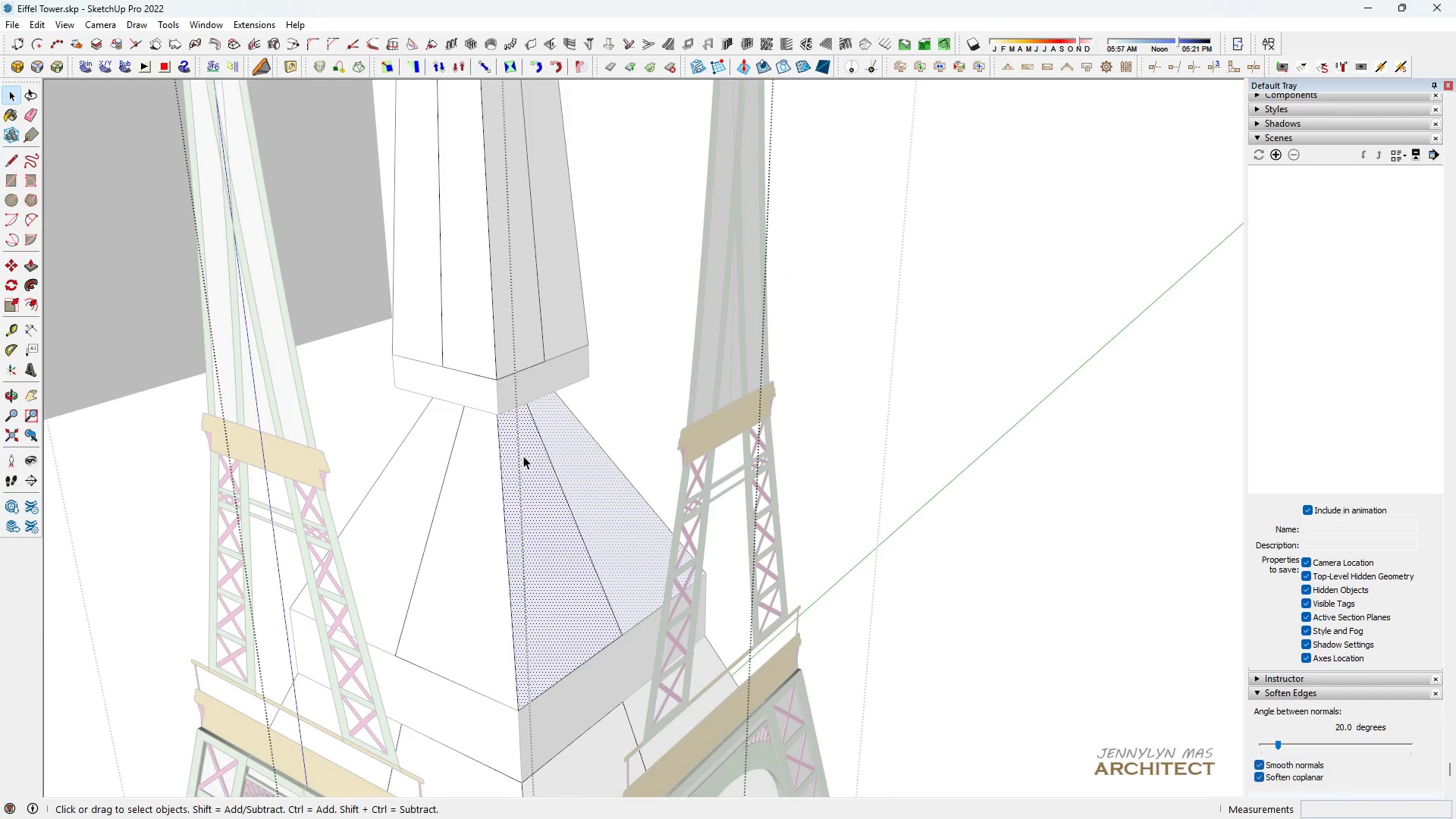 
scroll: coordinate [517, 312], scroll_direction: up, amount: 11.0
 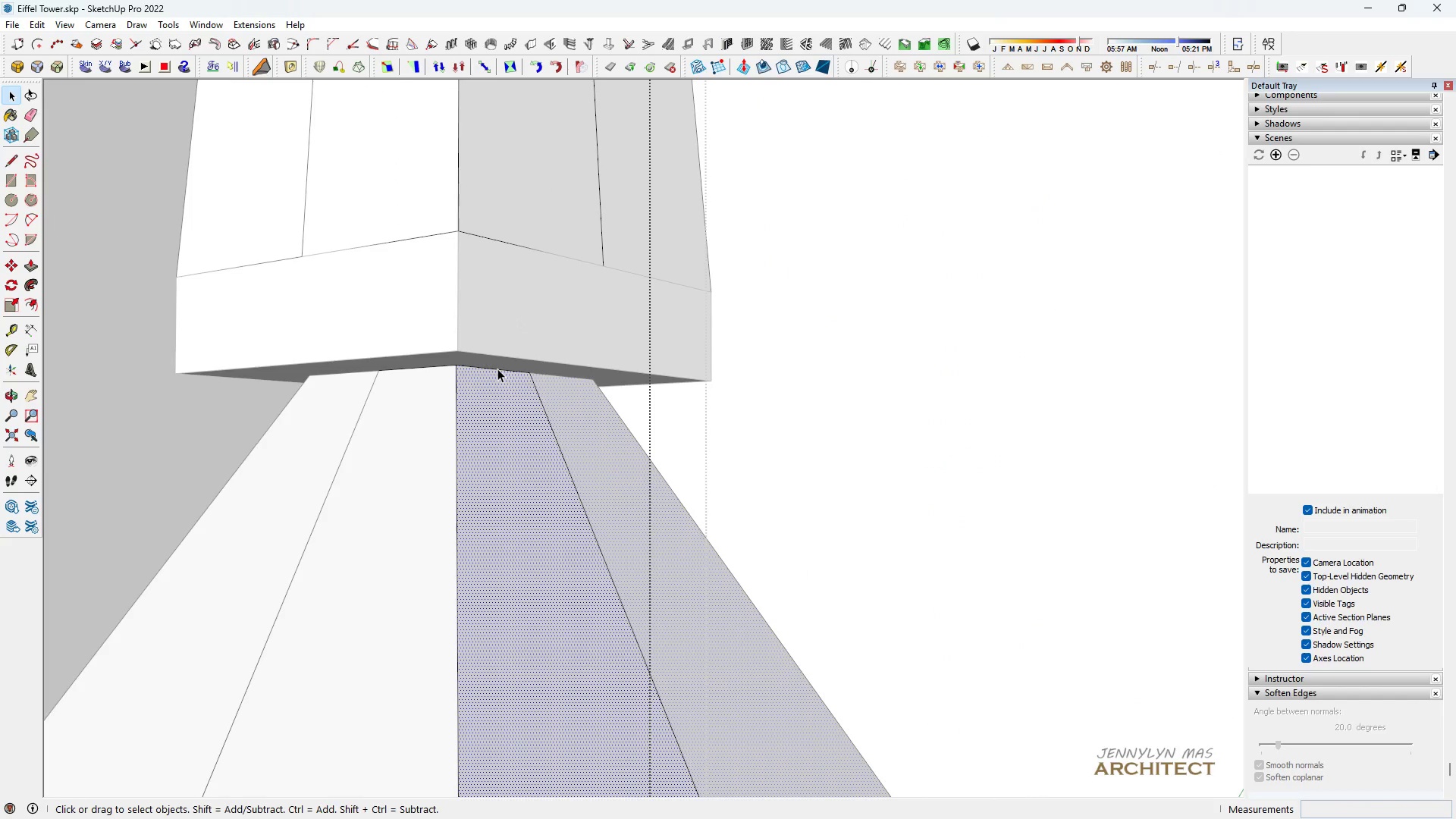 
left_click([497, 369])
 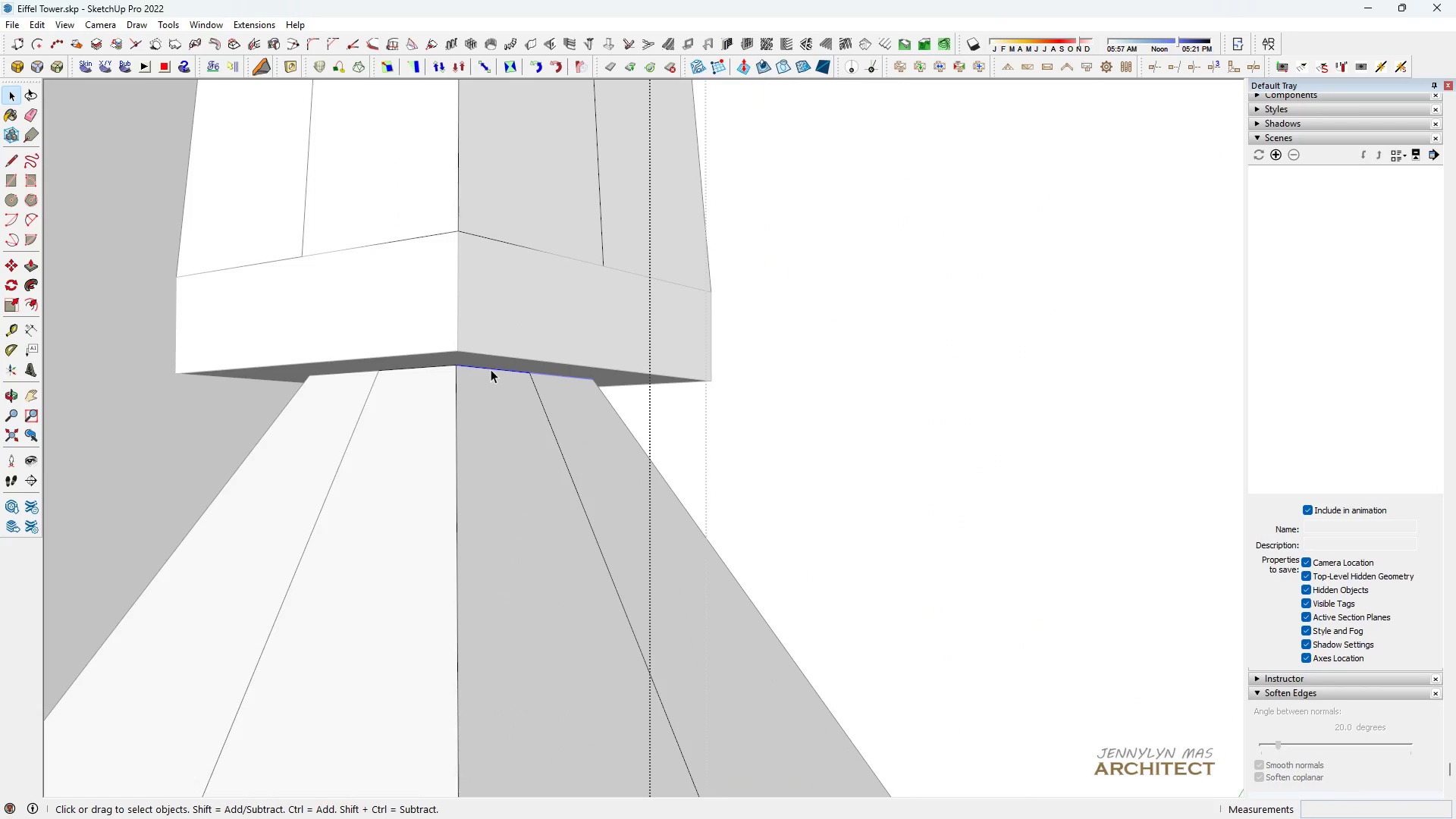 
scroll: coordinate [487, 370], scroll_direction: up, amount: 5.0
 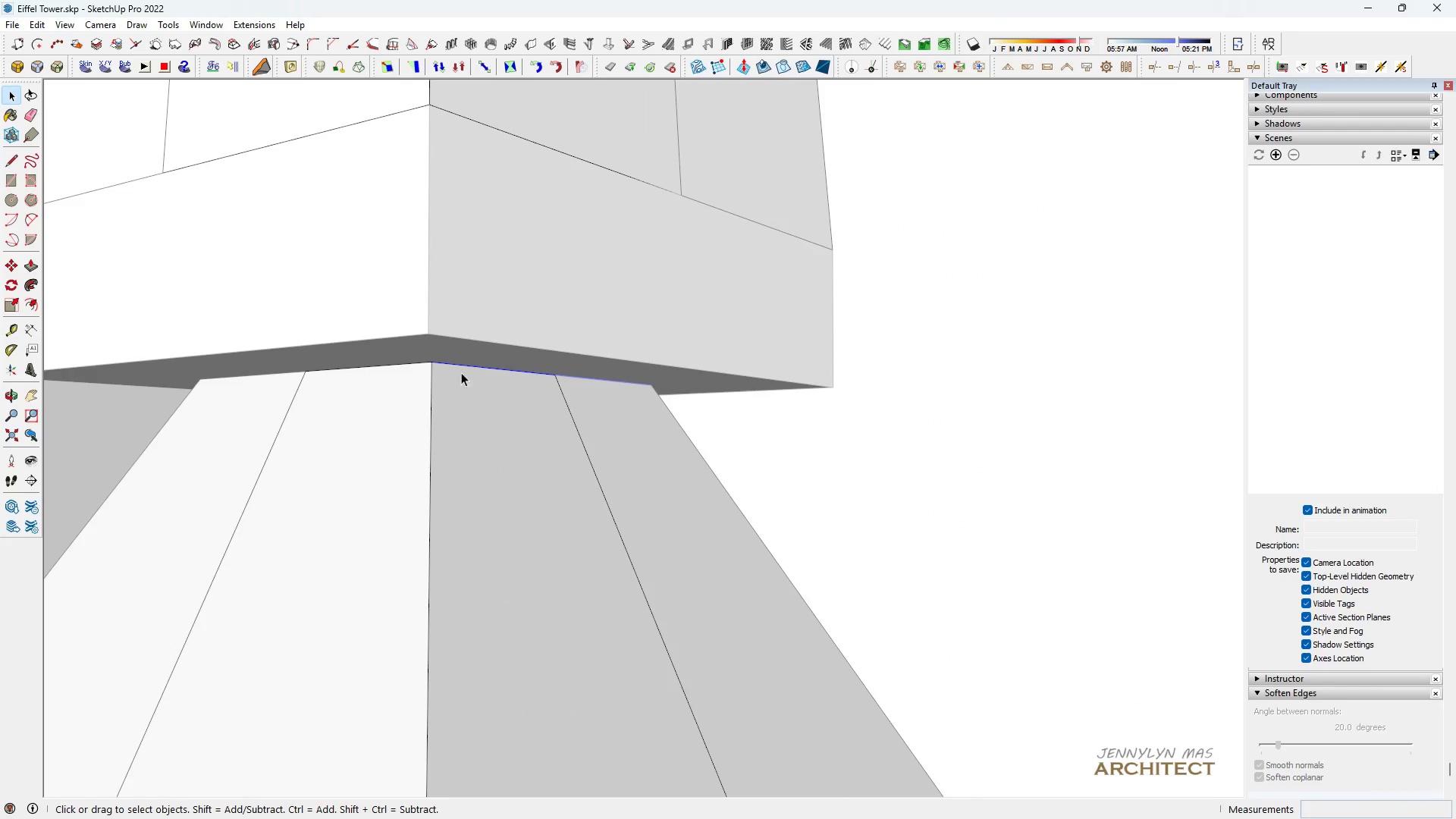 
key(Space)
 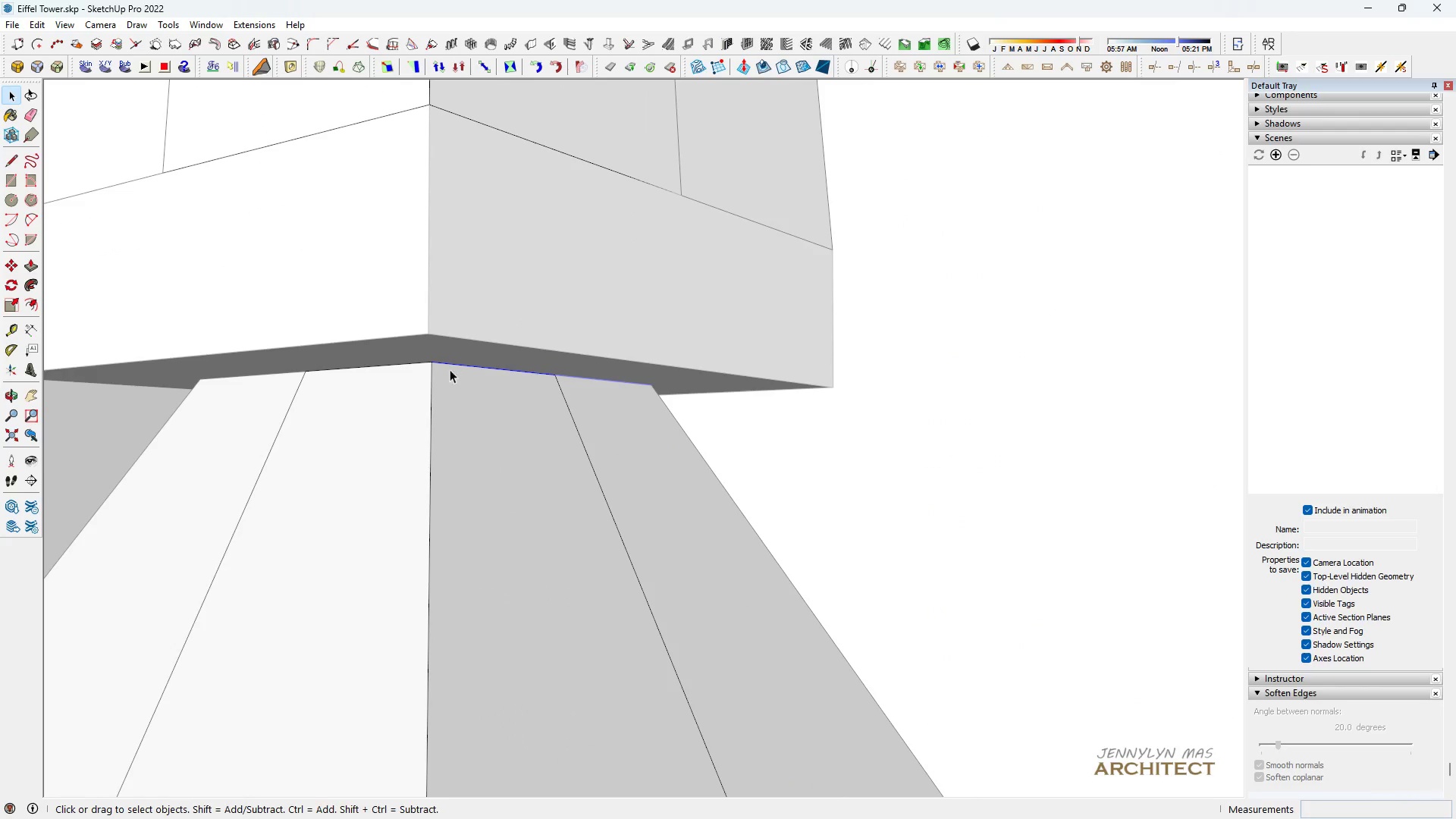 
key(M)
 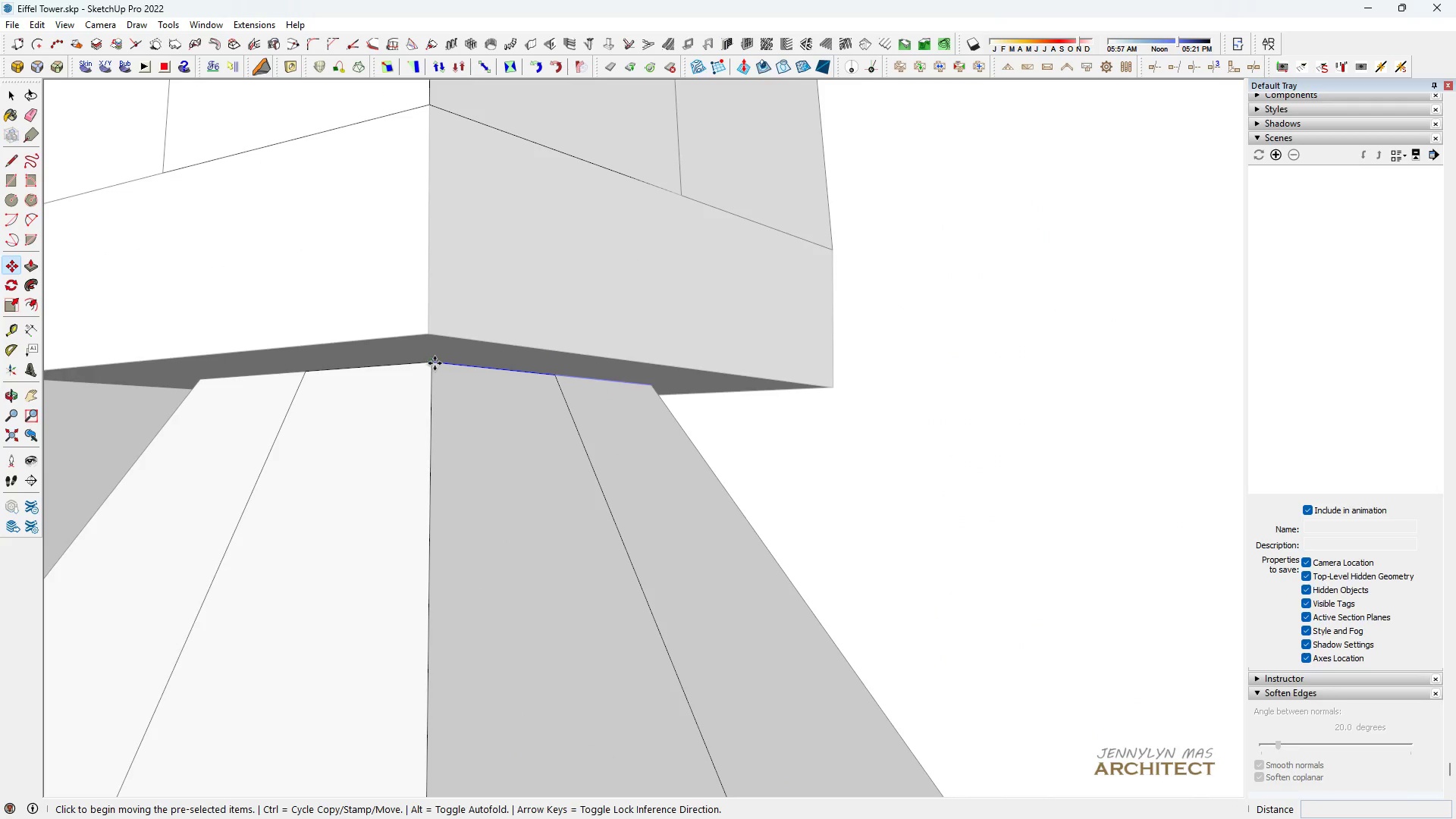 
left_click([435, 363])
 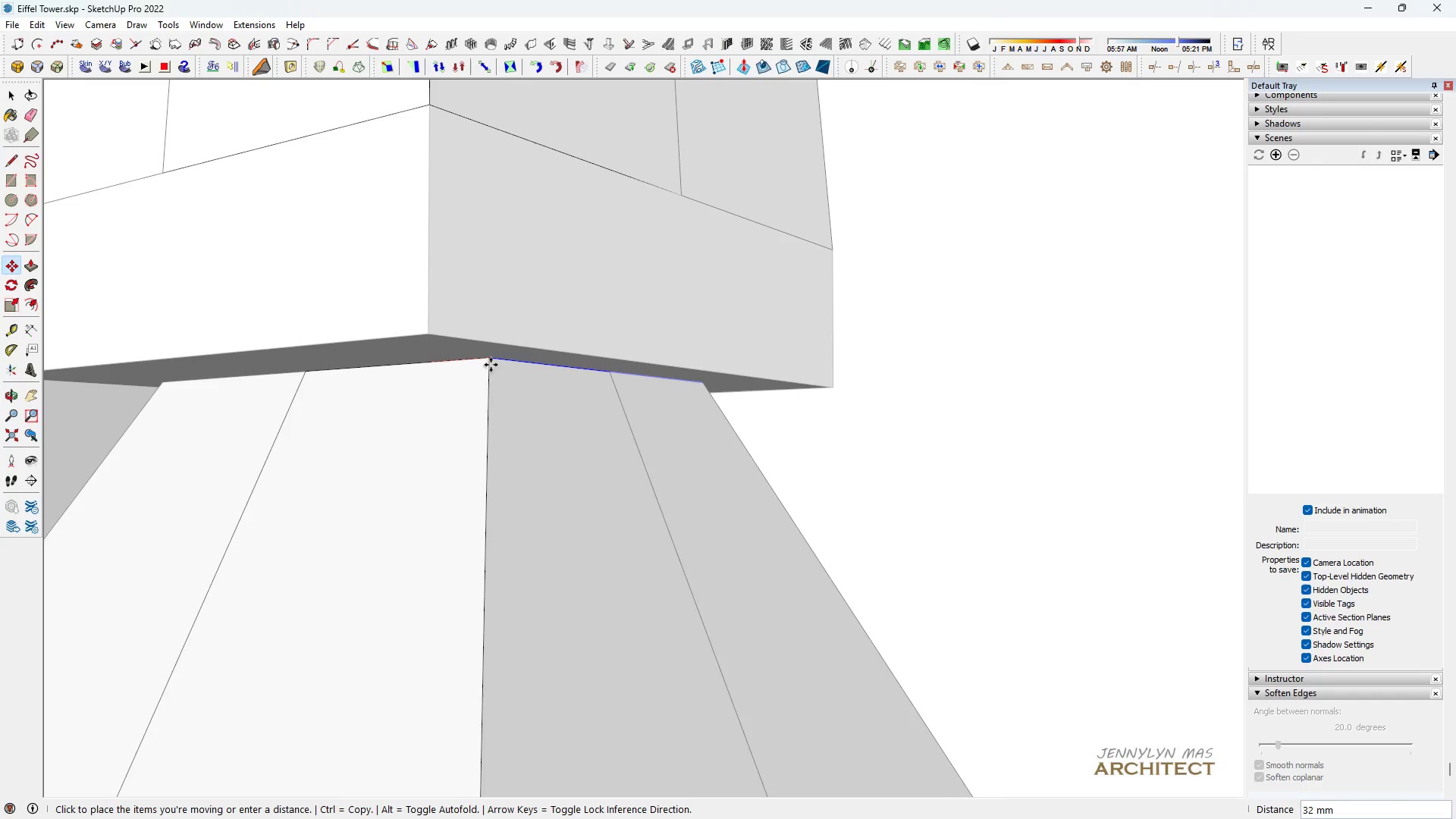 
key(Shift+Space)
 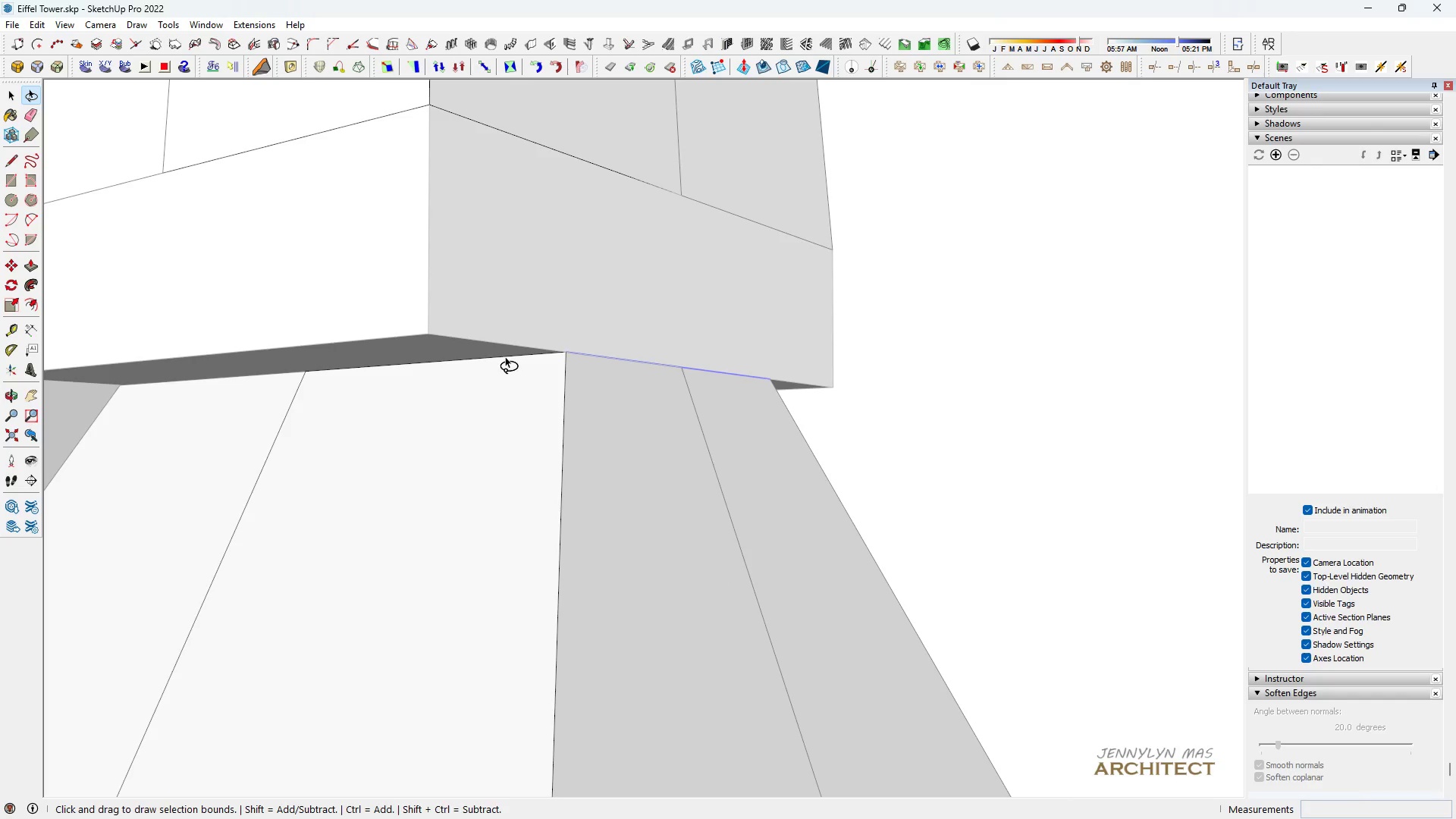 
left_click([505, 357])
 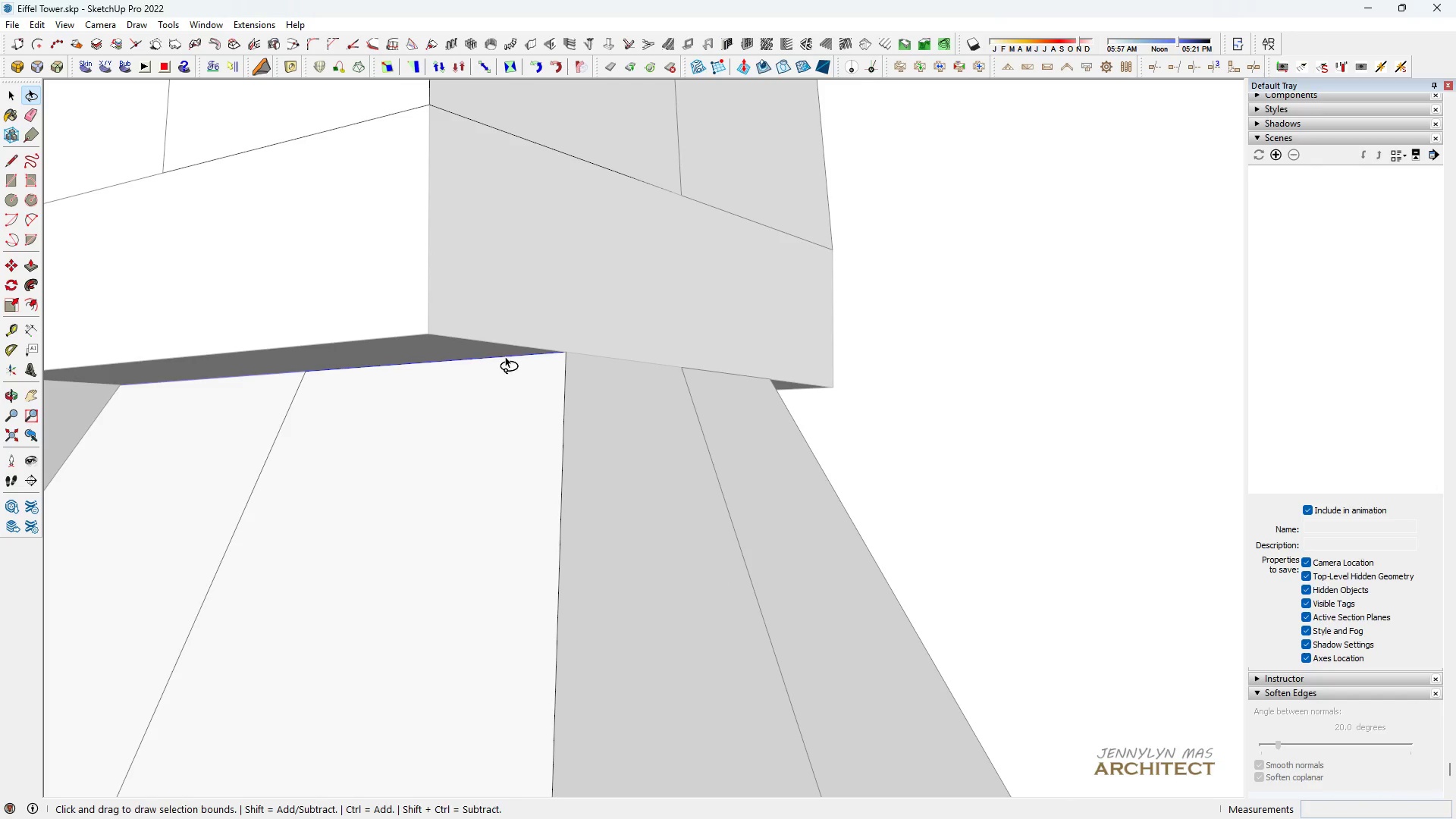 
key(Space)
 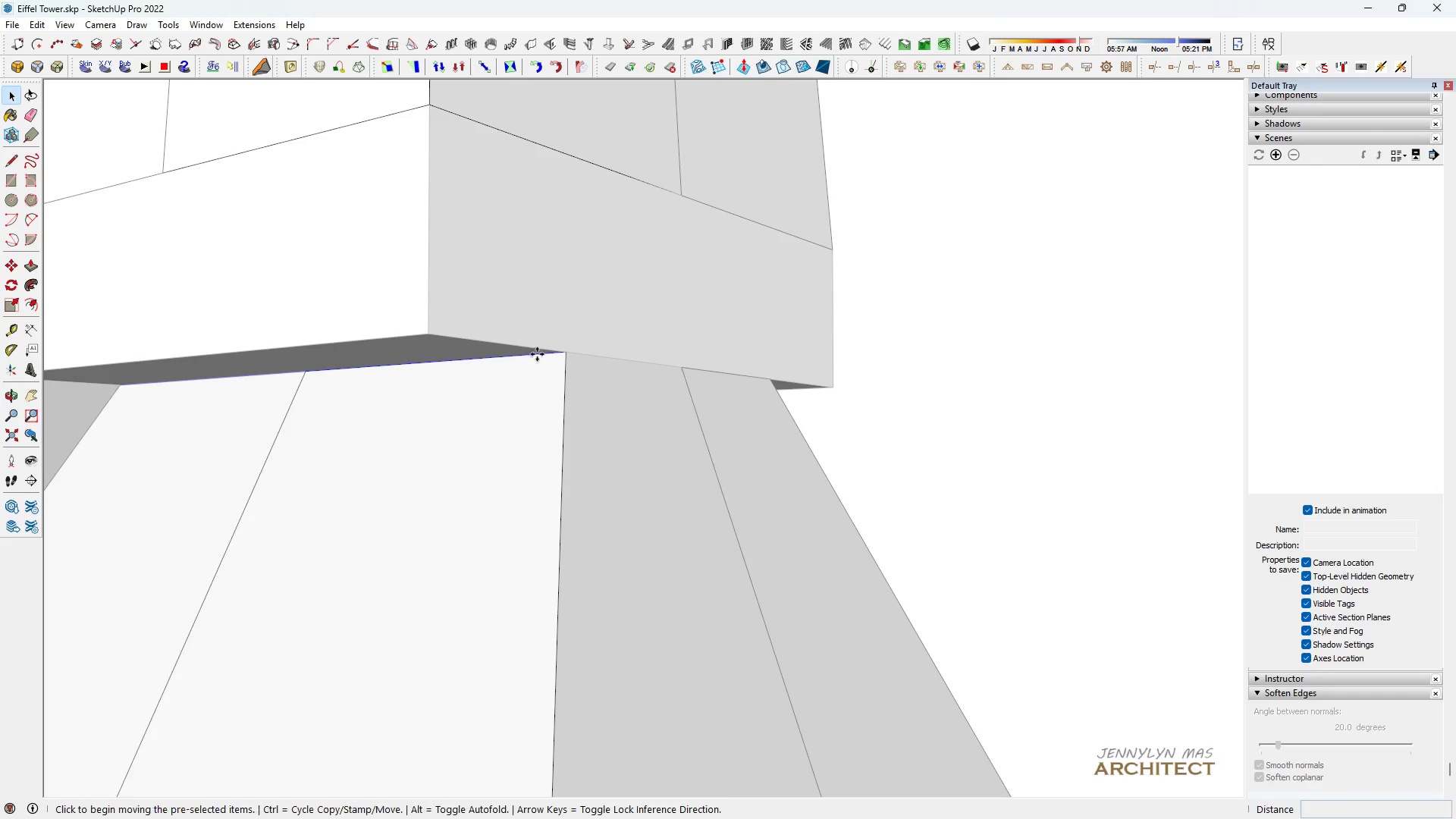 
key(M)
 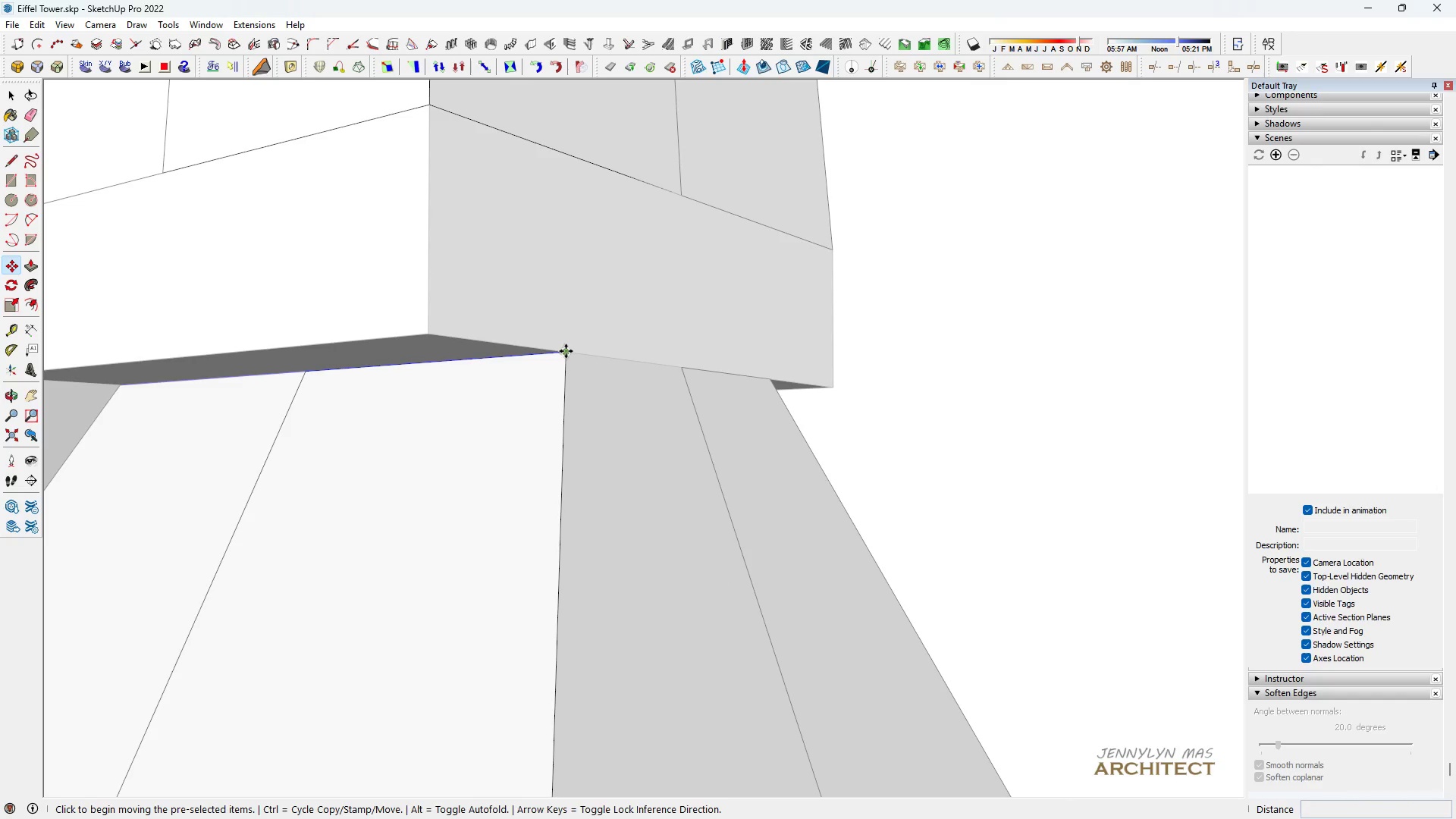 
left_click([566, 351])
 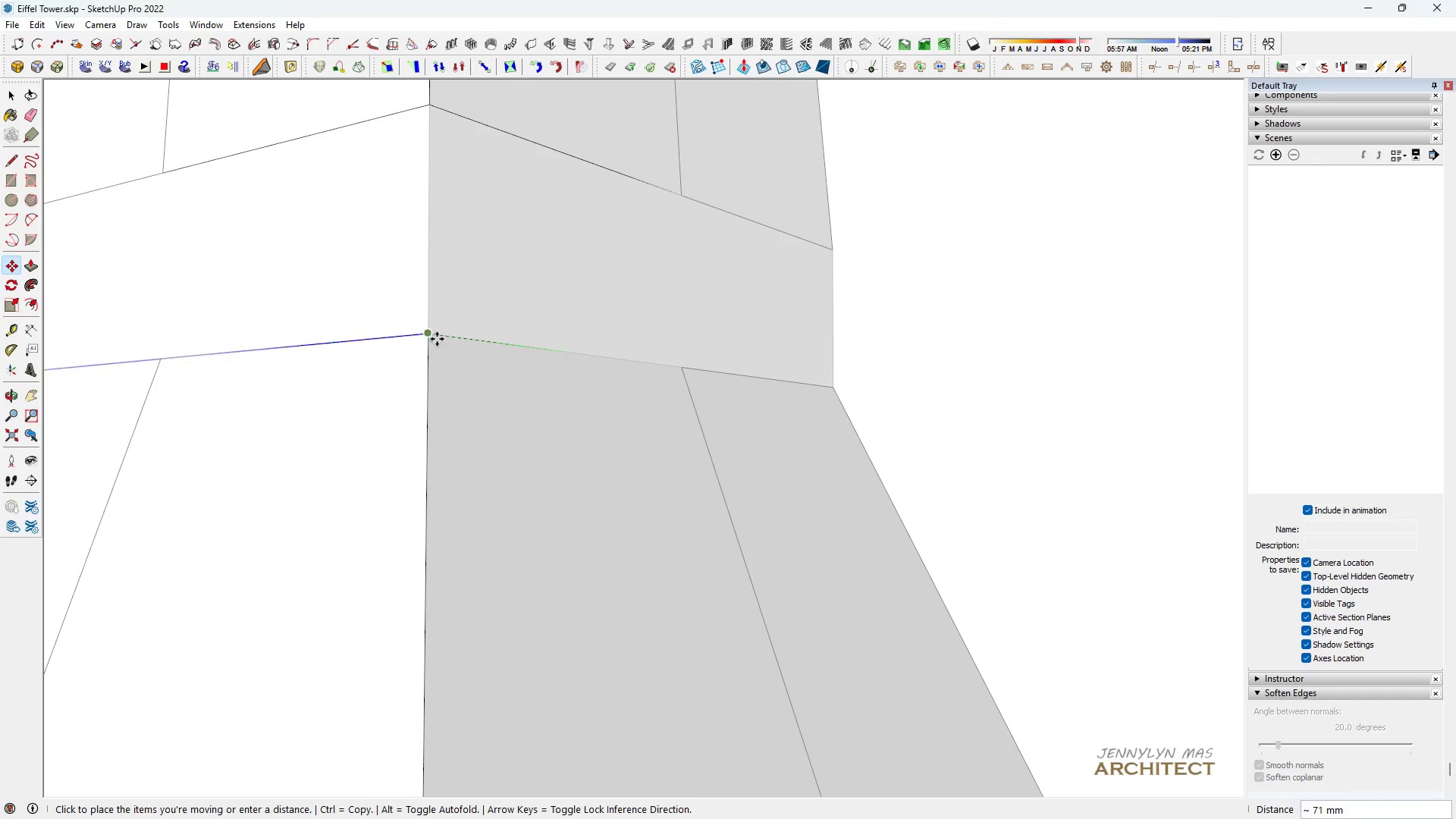 
left_click([432, 337])
 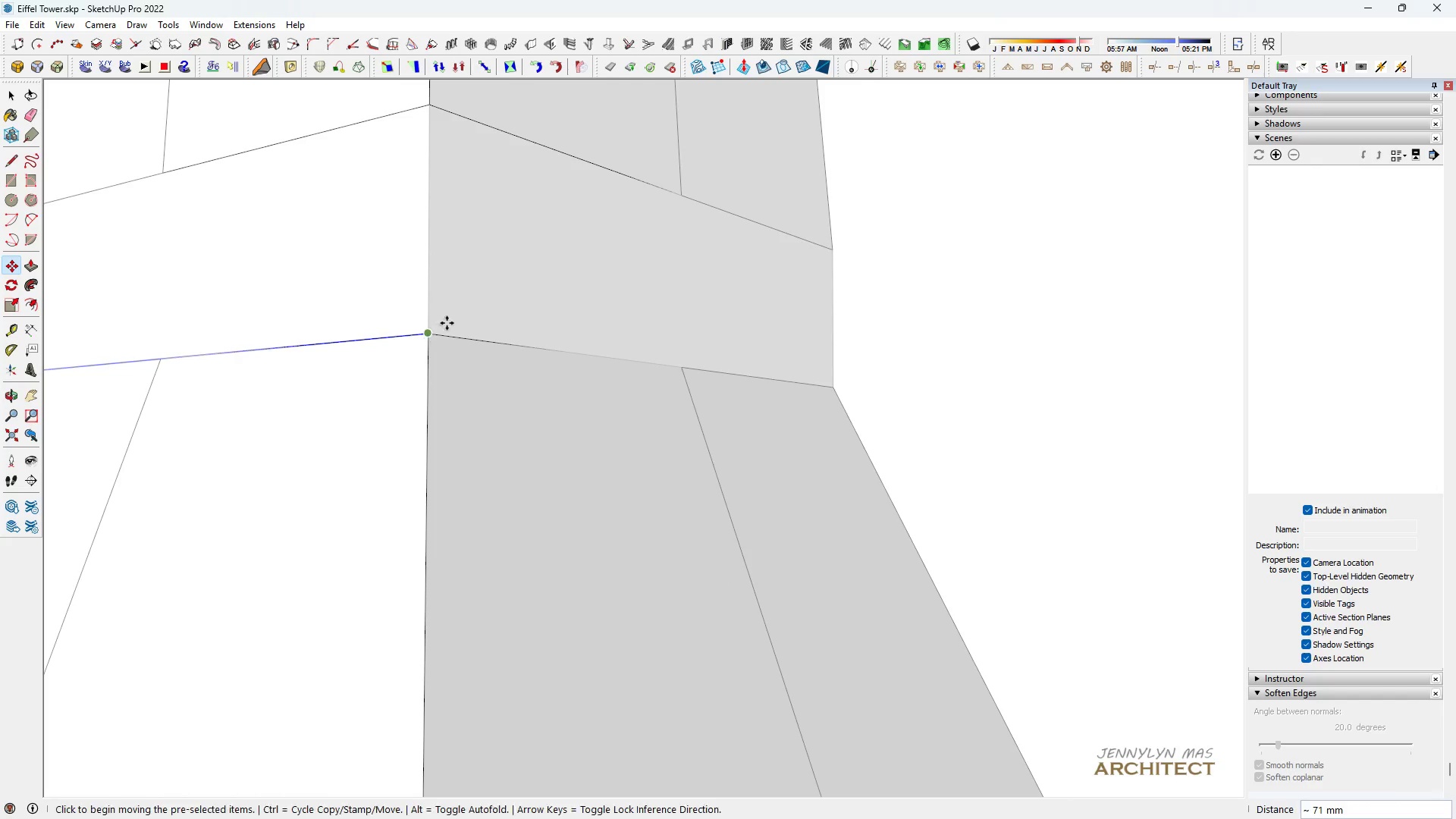 
type( hhhhhhhhh hhhhhhh )
key(Escape)
key(Escape)
key(Escape)
key(Escape)
 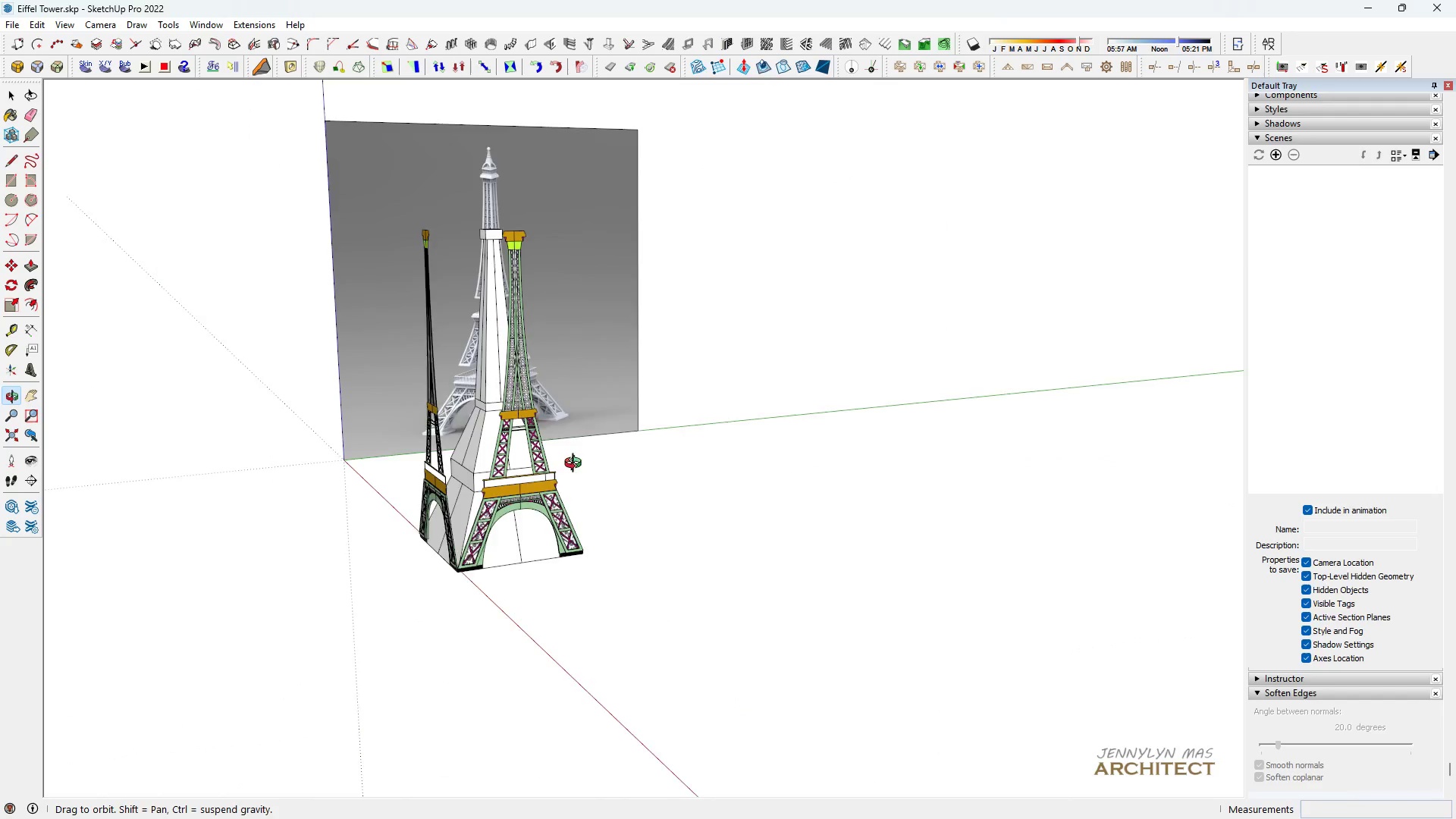 
scroll: coordinate [438, 409], scroll_direction: down, amount: 30.0
 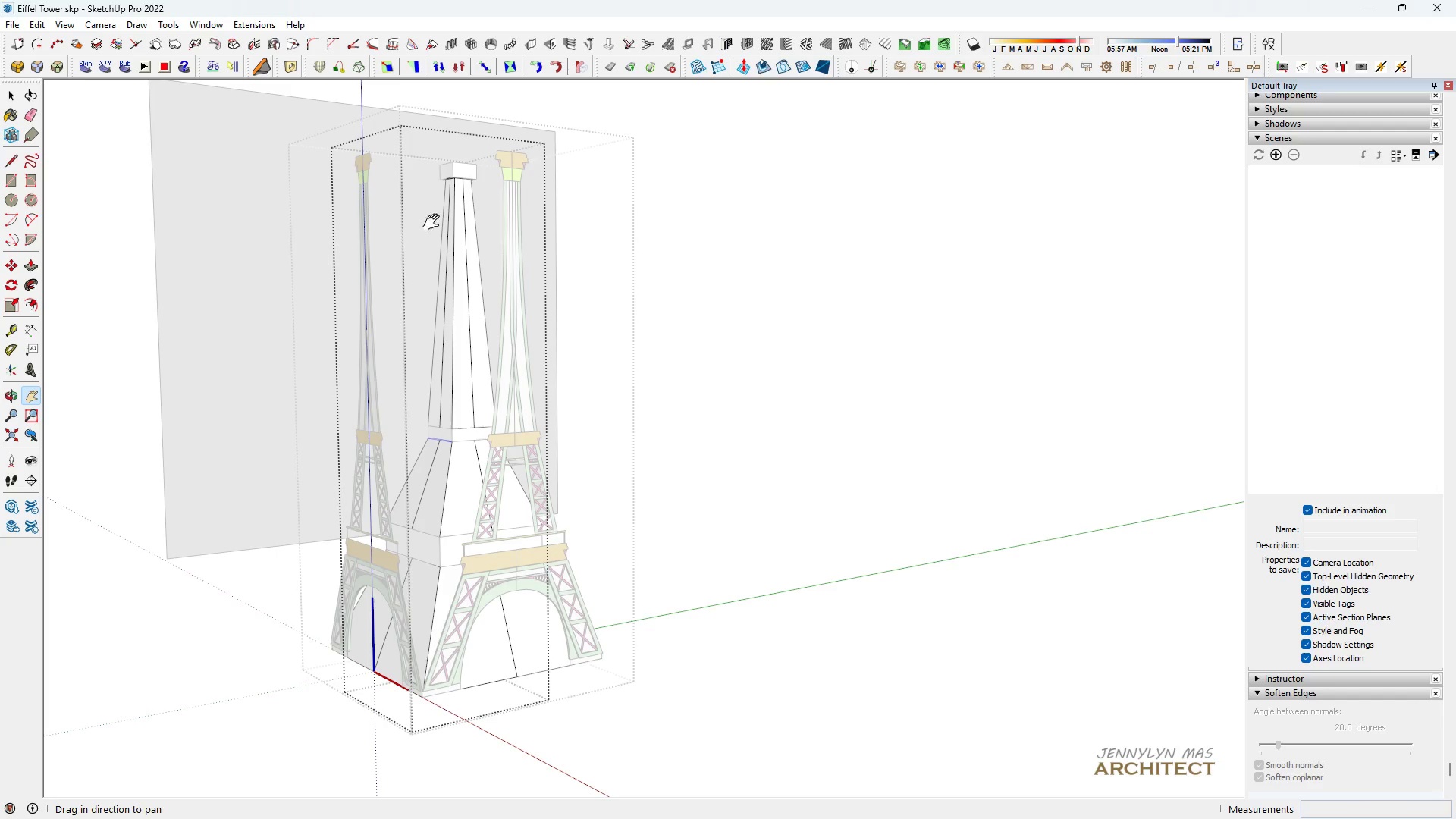 
scroll: coordinate [468, 259], scroll_direction: up, amount: 4.0
 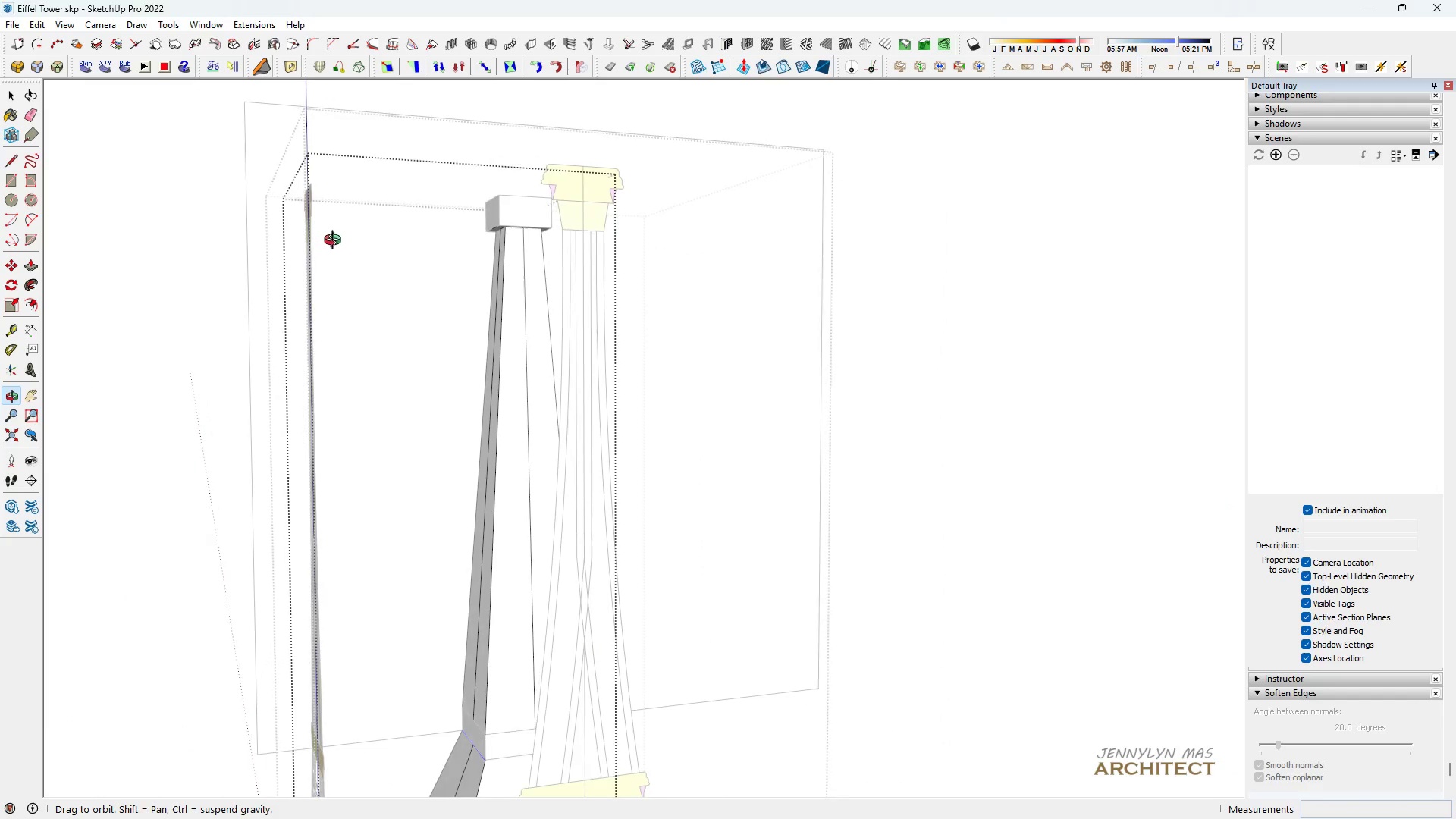 
scroll: coordinate [482, 256], scroll_direction: down, amount: 8.0
 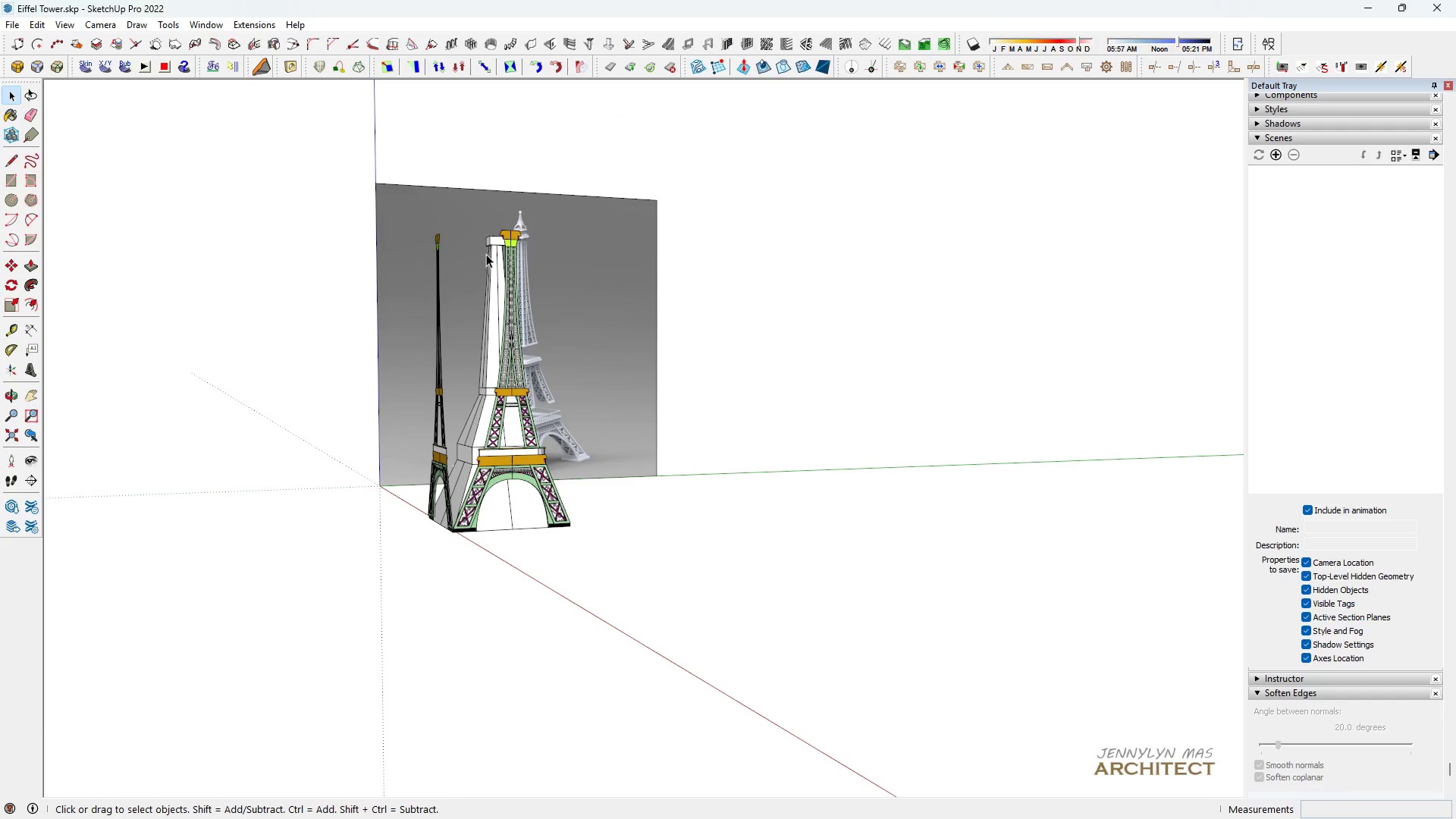 
scroll: coordinate [525, 372], scroll_direction: up, amount: 1.0
 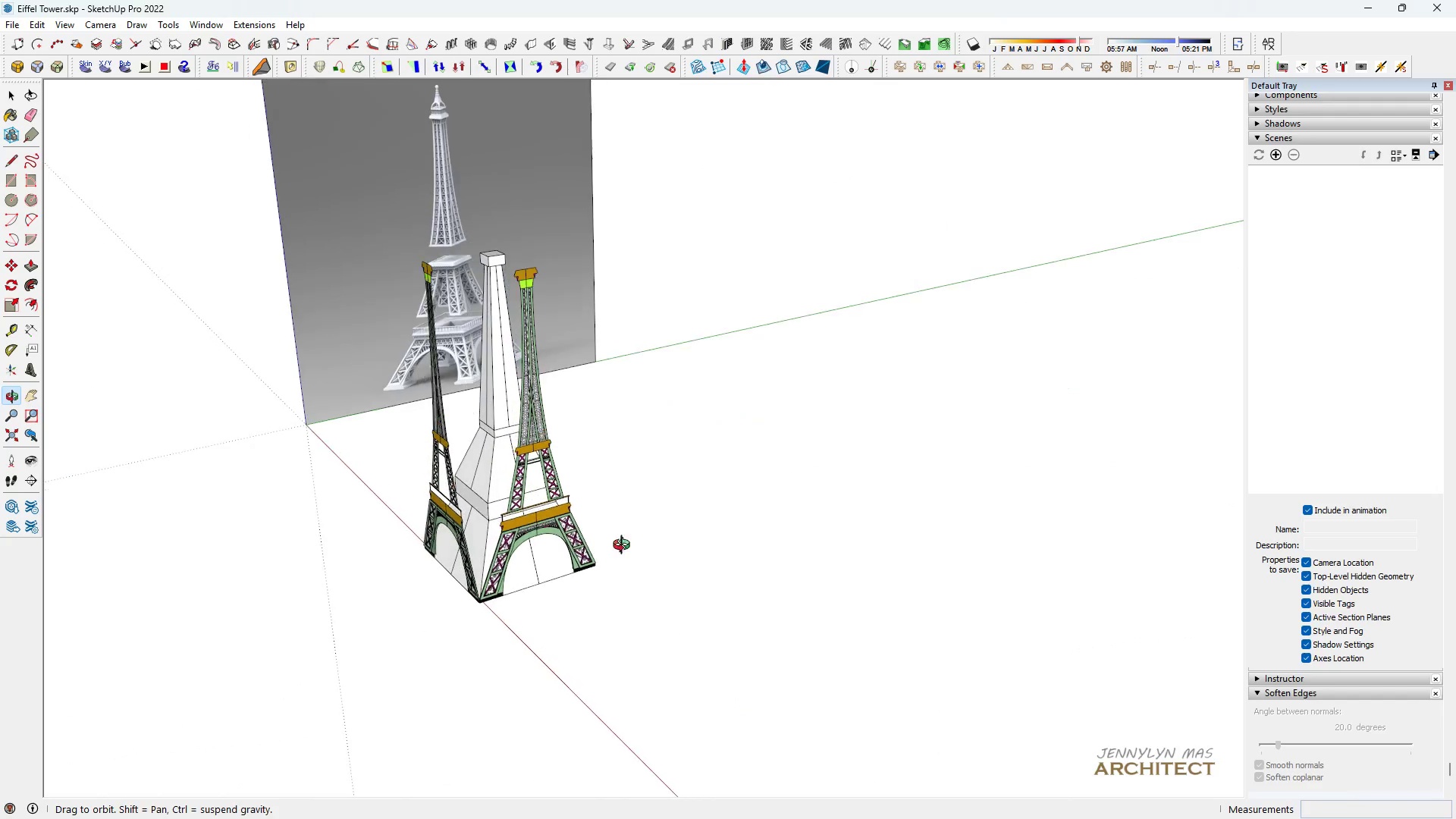 
key(Control+ControlLeft)
 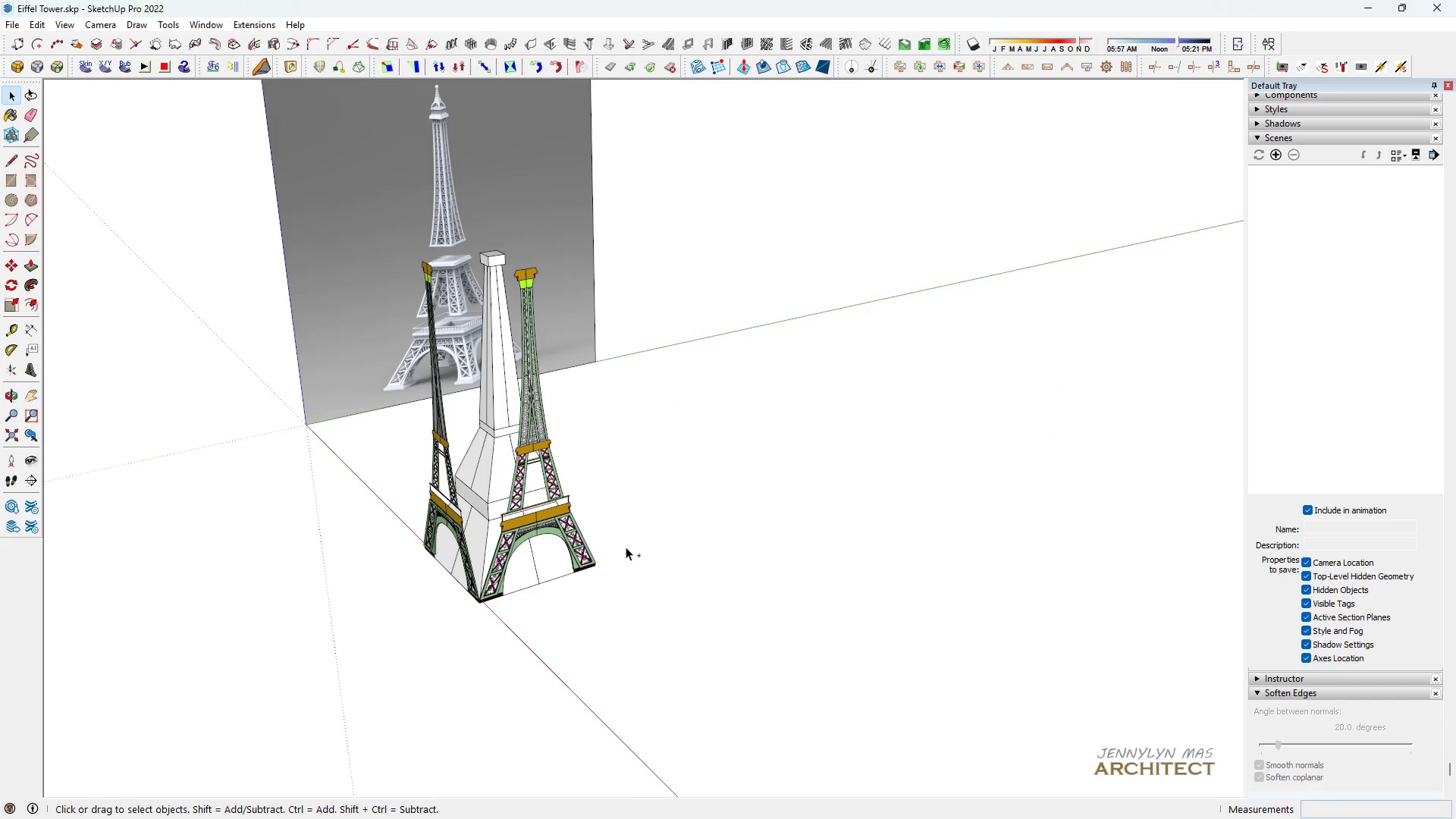 
key(Control+S)
 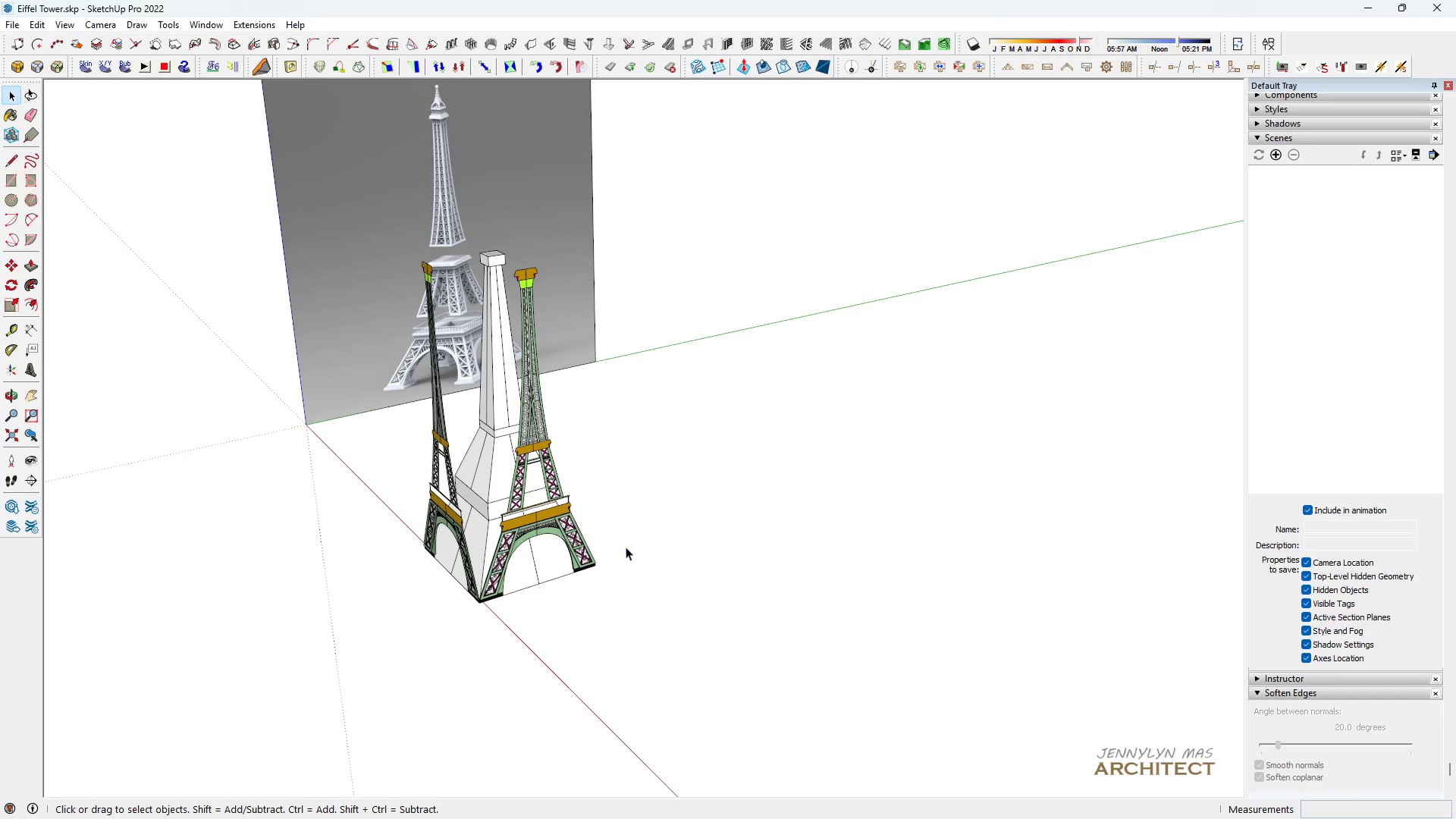 
hold_key(key=Space, duration=5.14)
 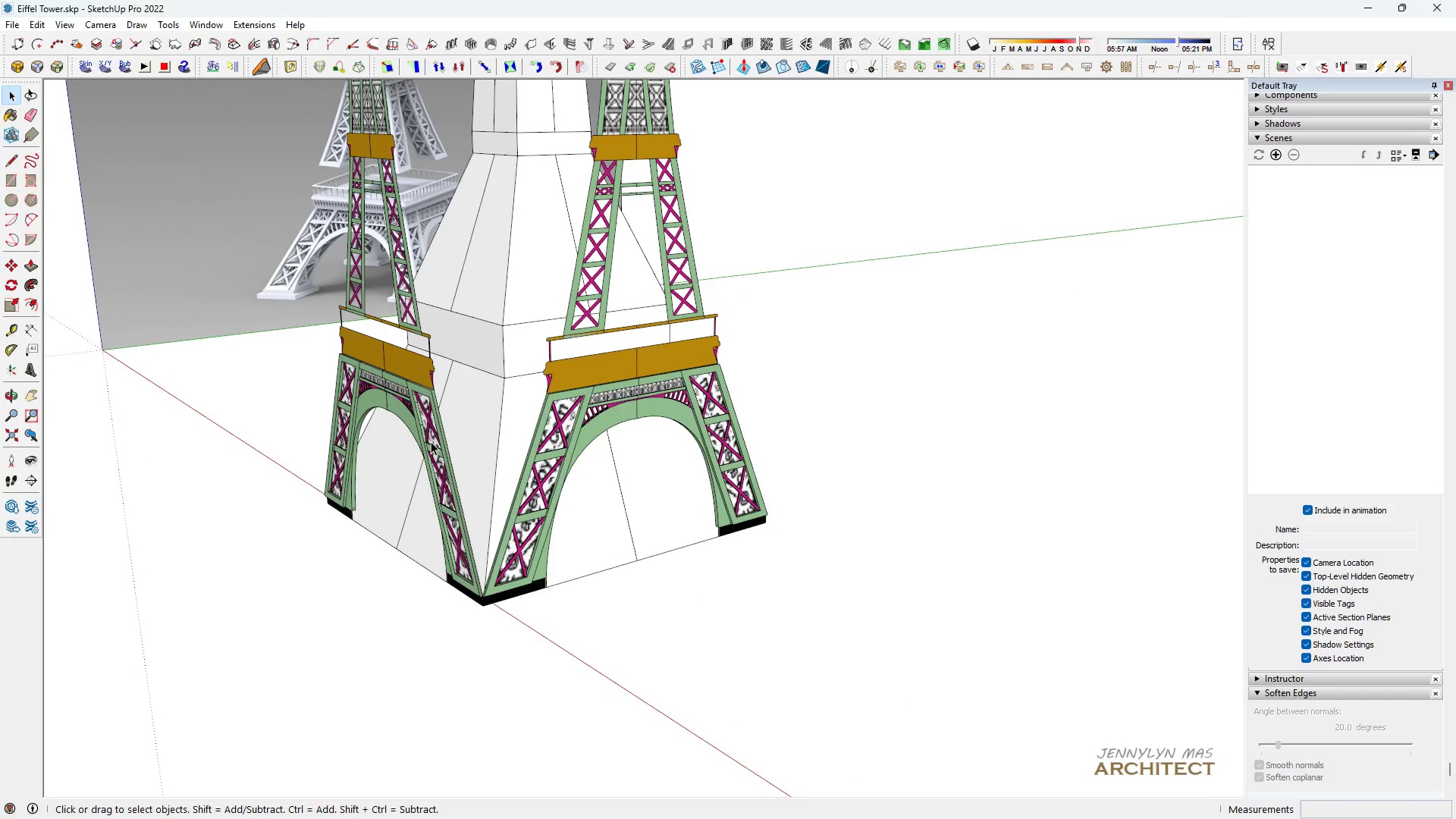 
type(hh)
 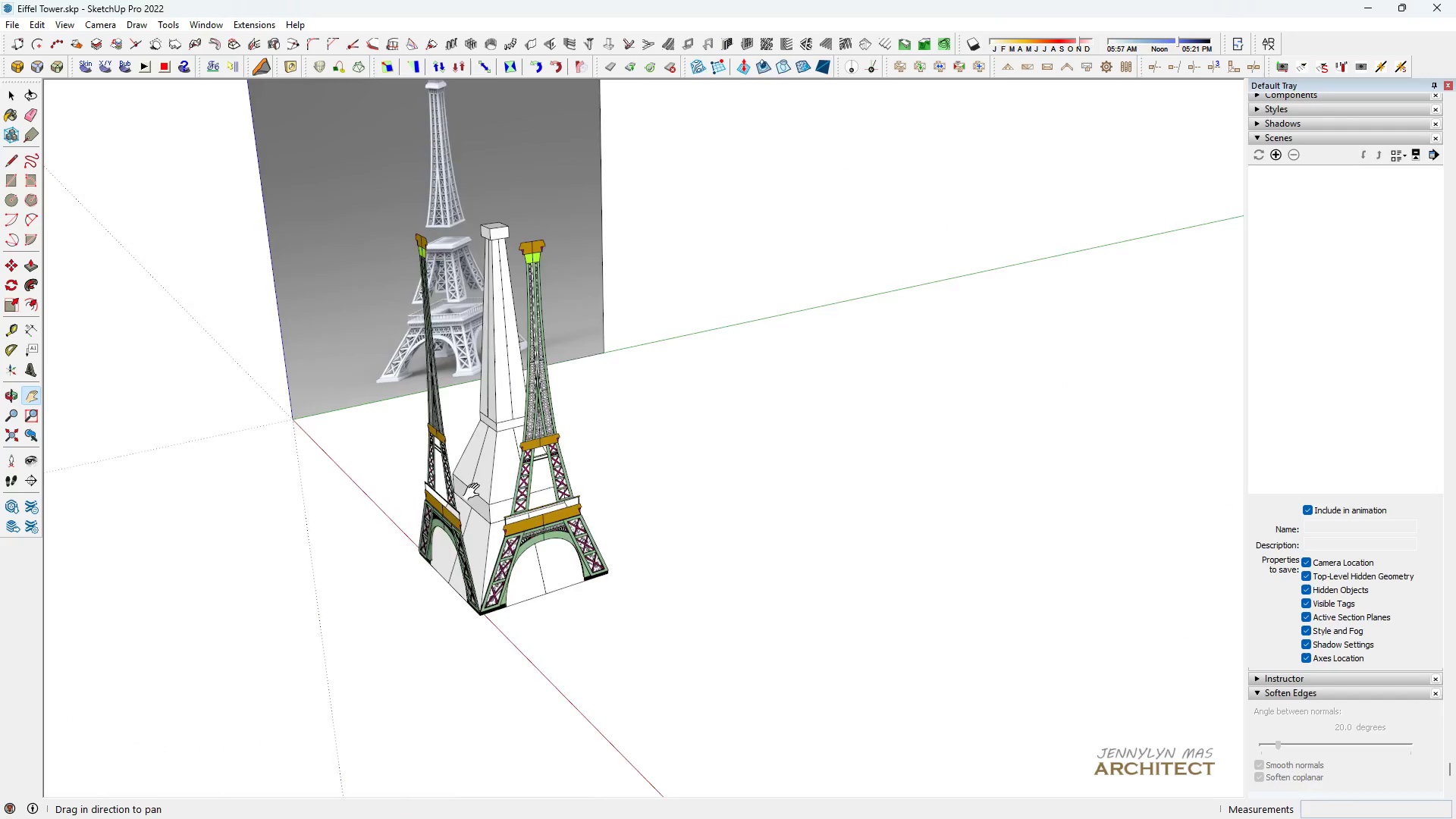 
scroll: coordinate [473, 494], scroll_direction: up, amount: 7.0
 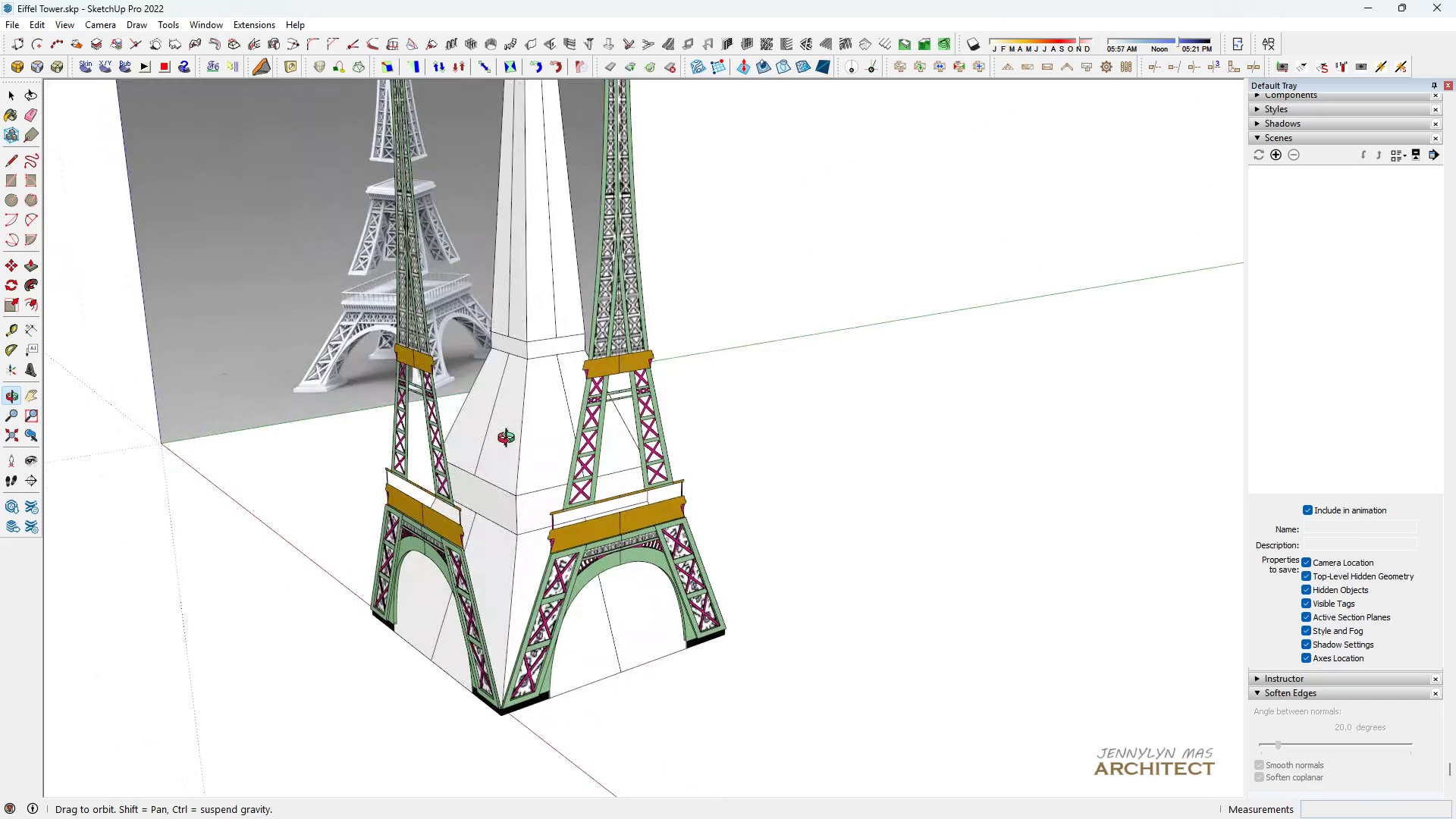 
scroll: coordinate [509, 438], scroll_direction: down, amount: 7.0
 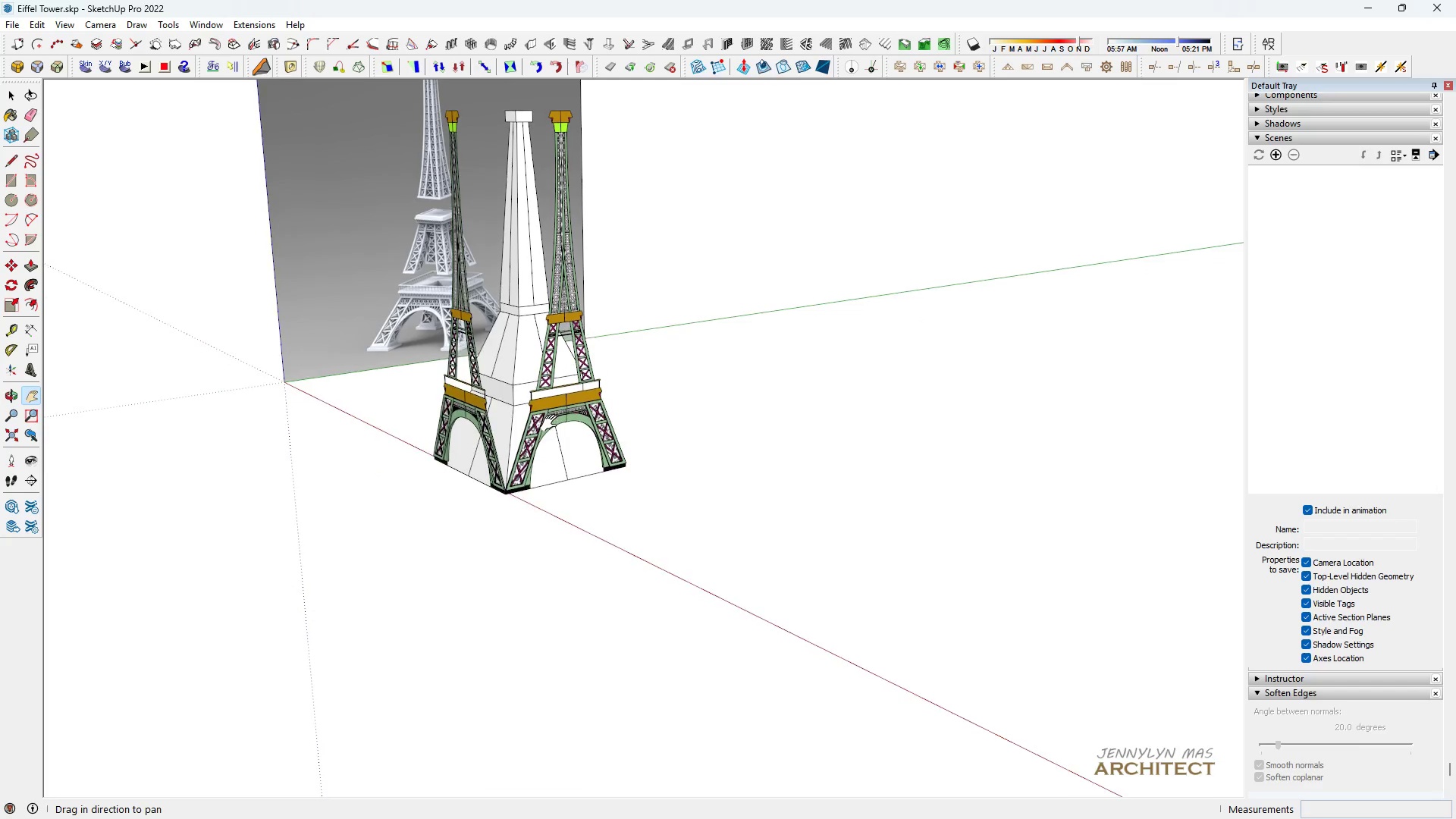 
scroll: coordinate [502, 428], scroll_direction: up, amount: 9.0
 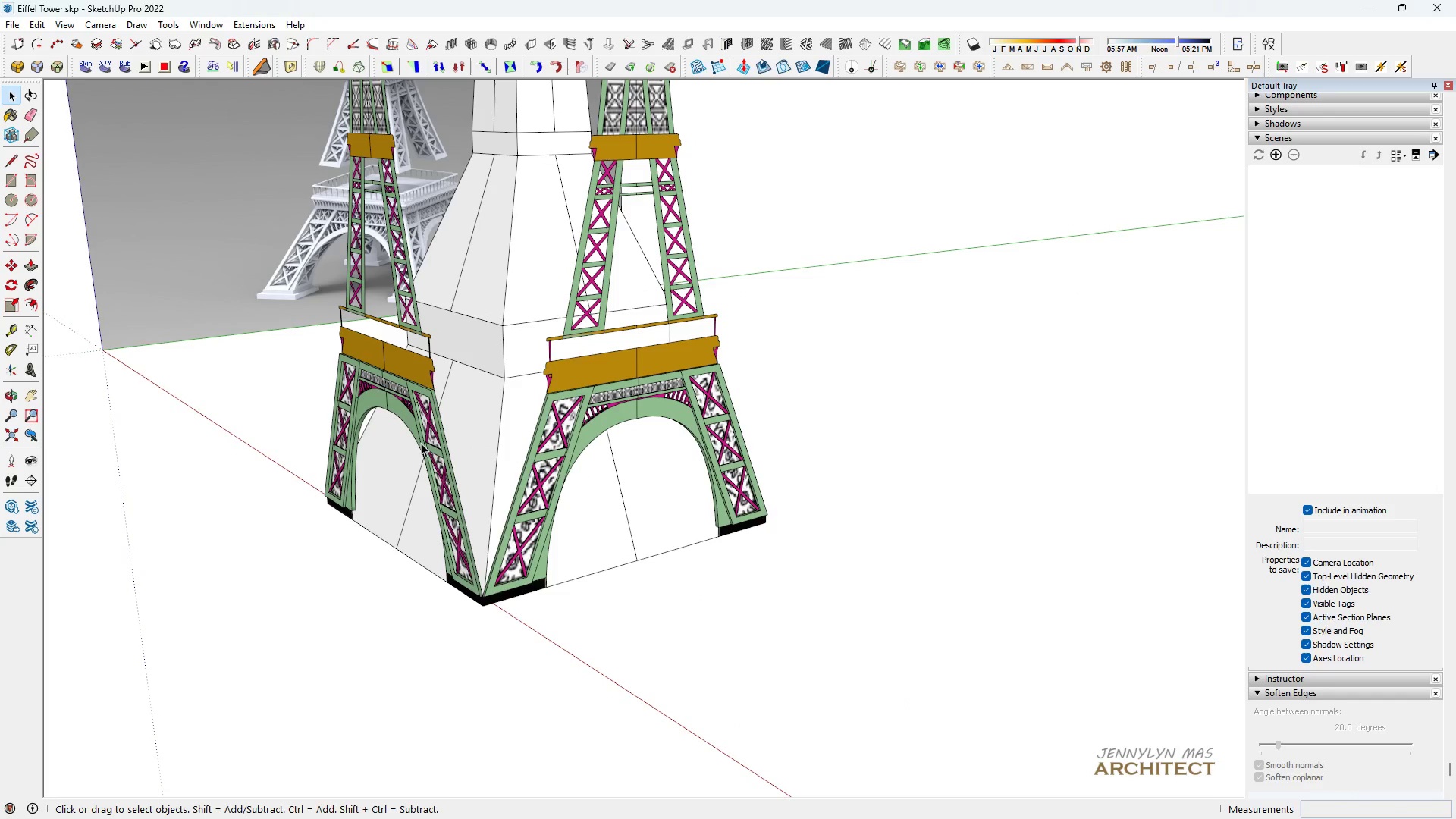 
left_click([431, 441])
 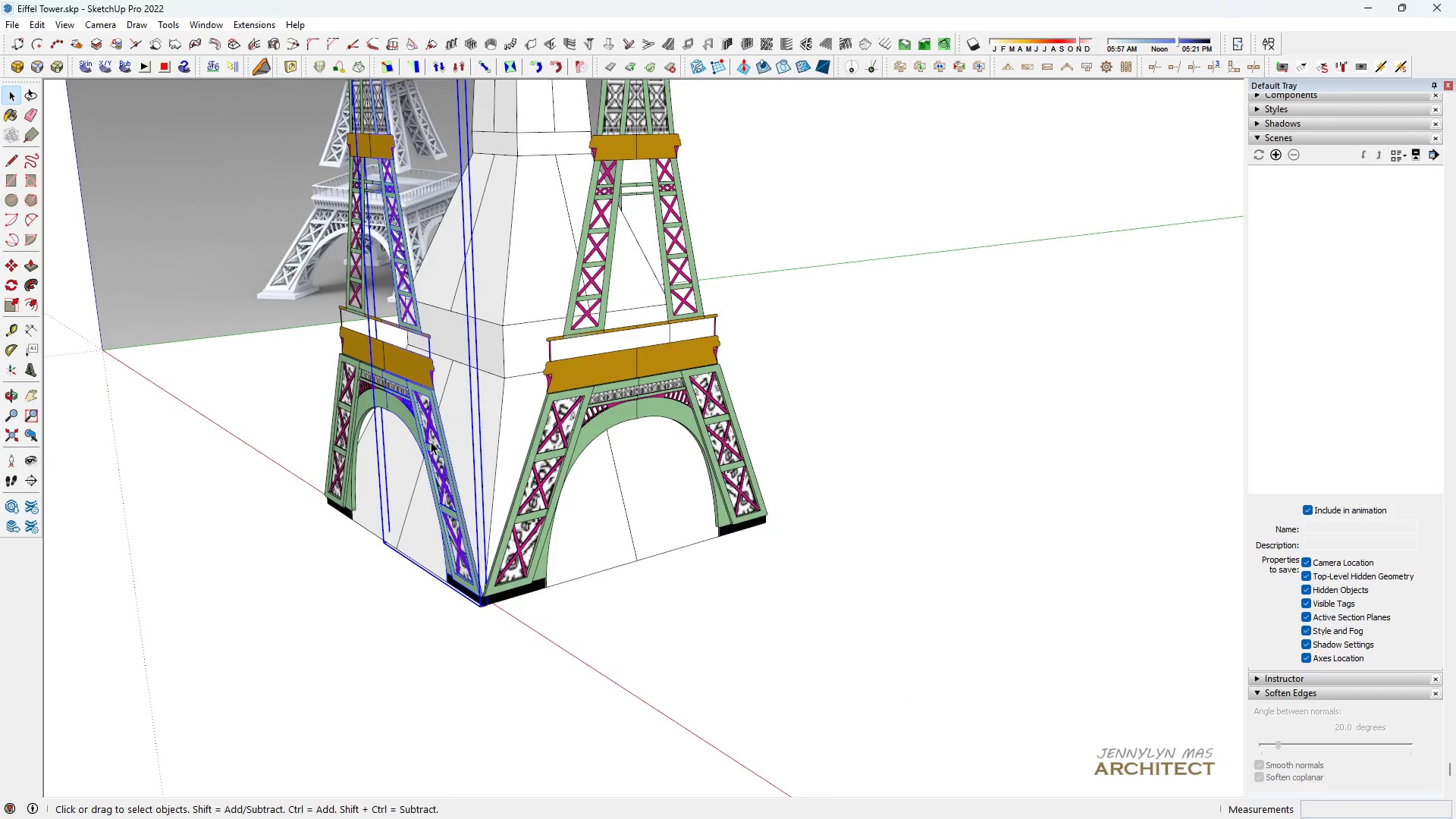 
scroll: coordinate [432, 441], scroll_direction: down, amount: 5.0
 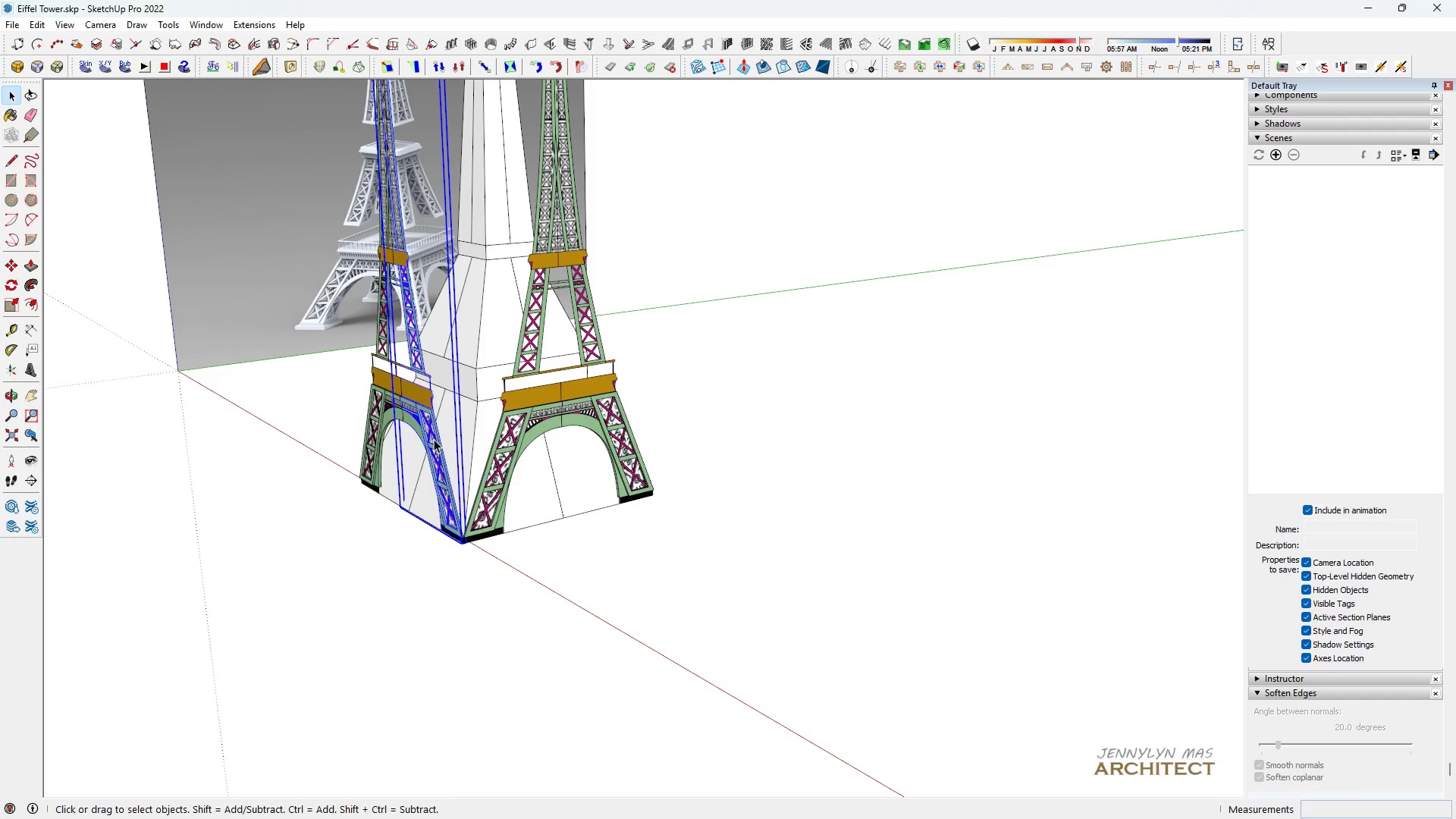 
key(Delete)
 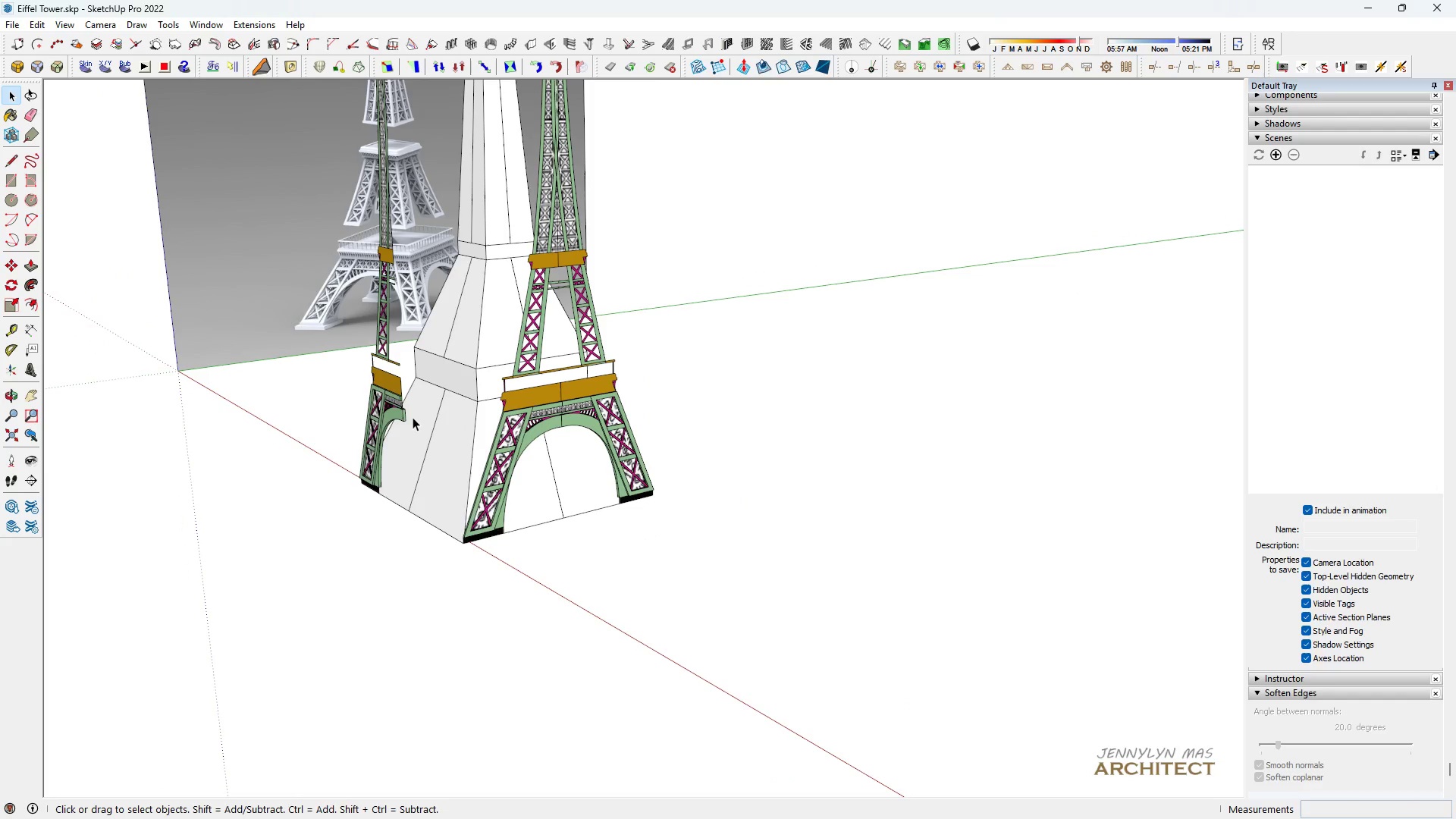 
left_click([413, 417])
 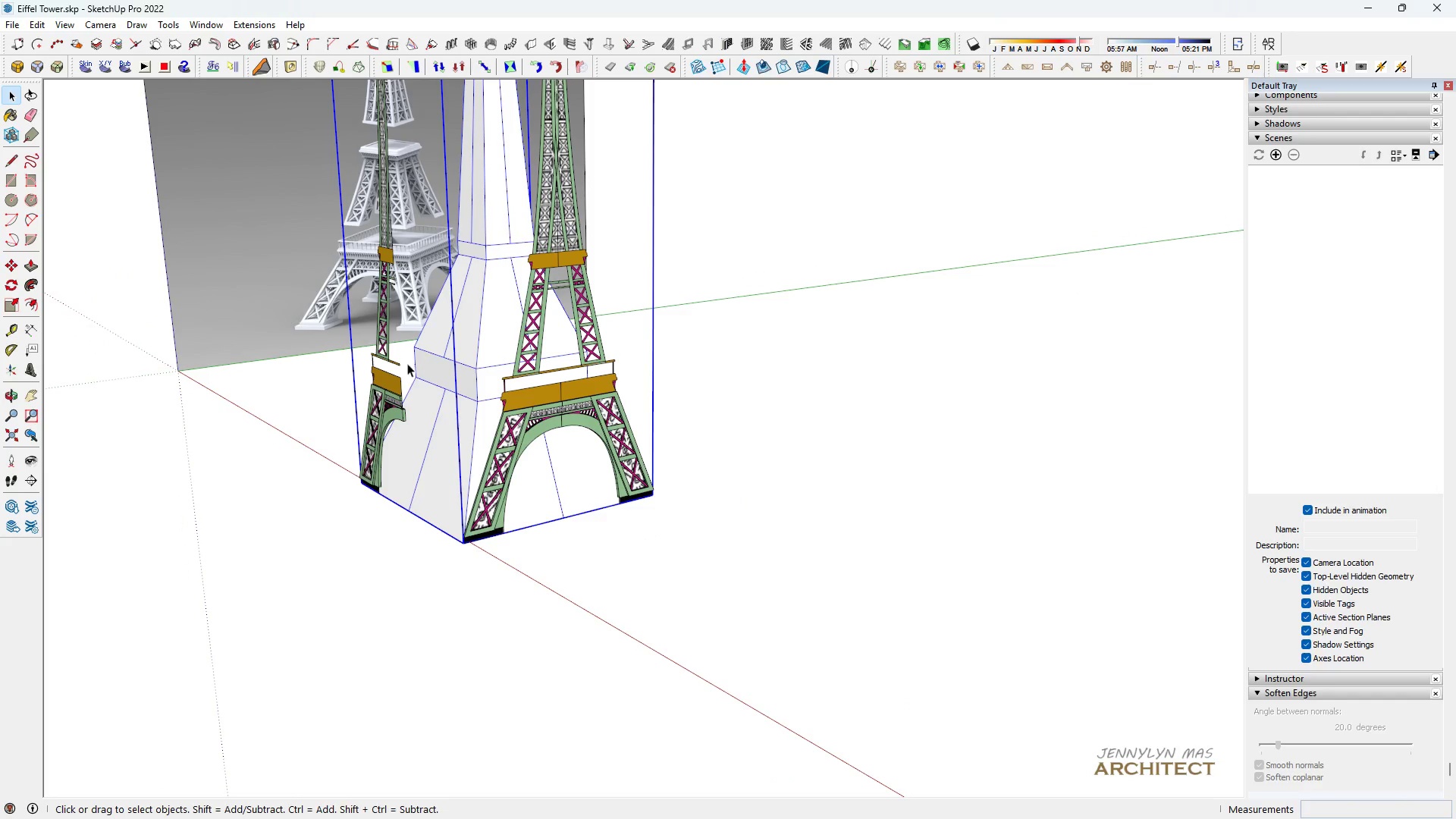 
left_click([387, 375])
 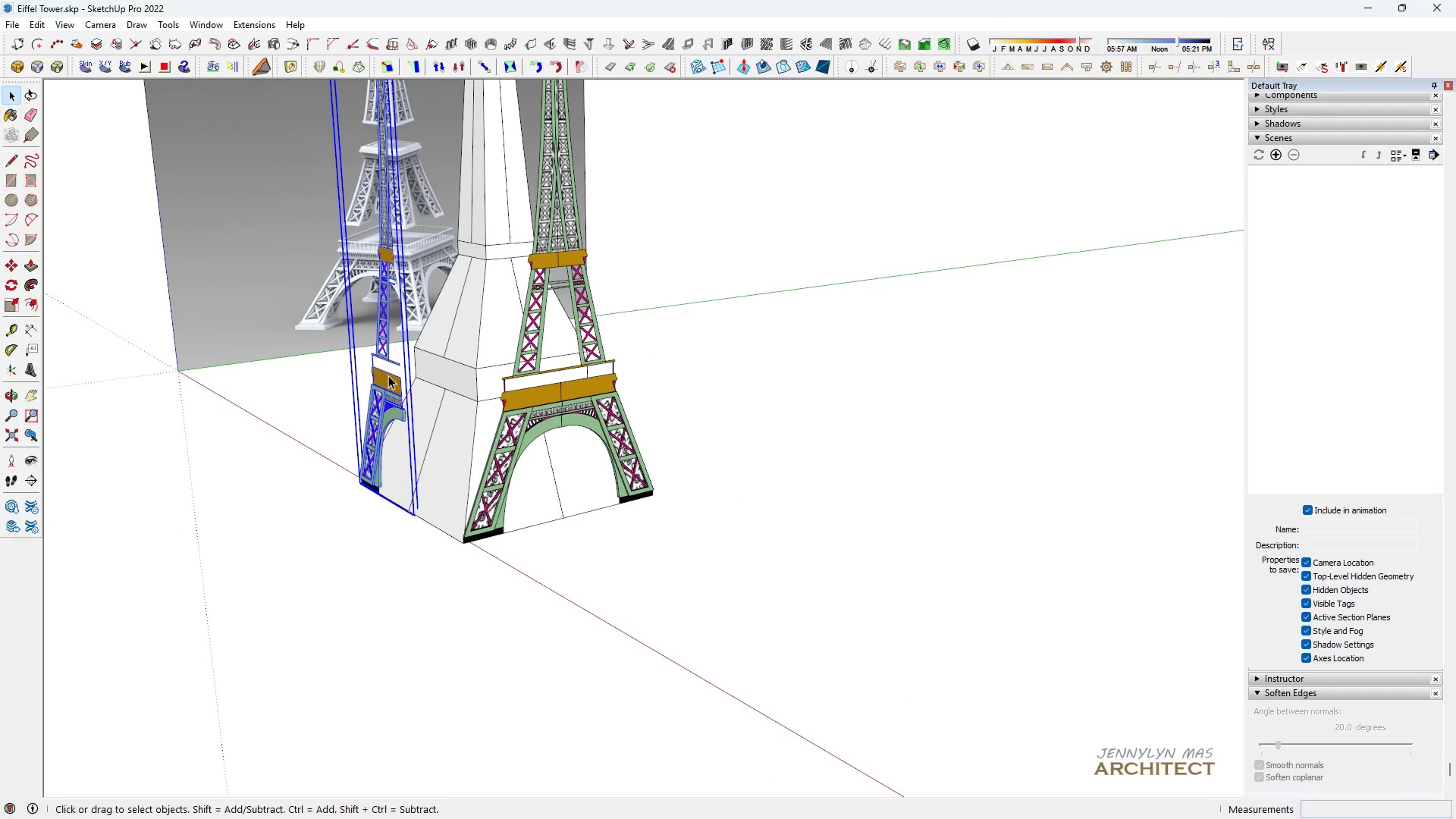 
key(Delete)
 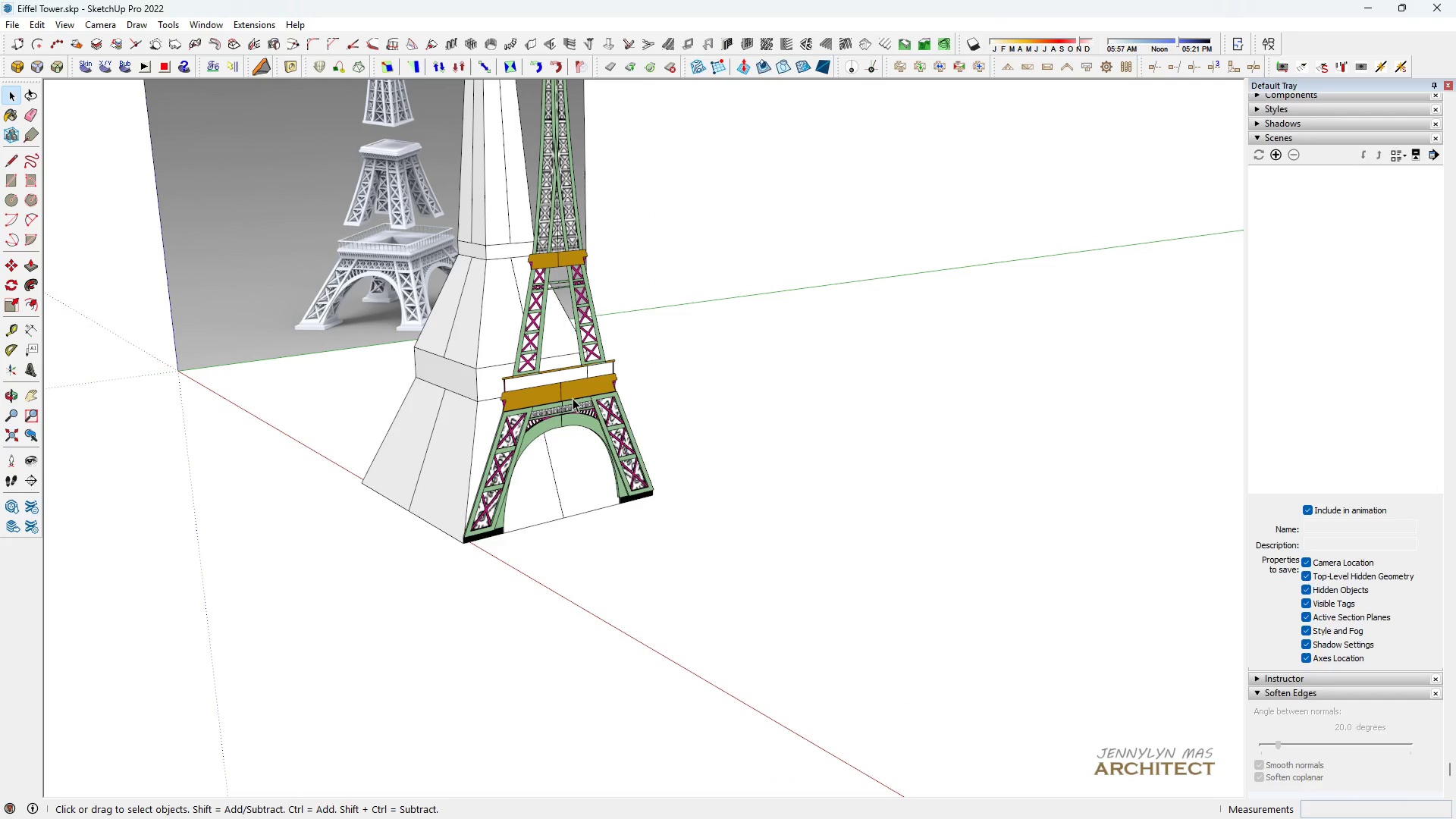 
left_click([582, 399])
 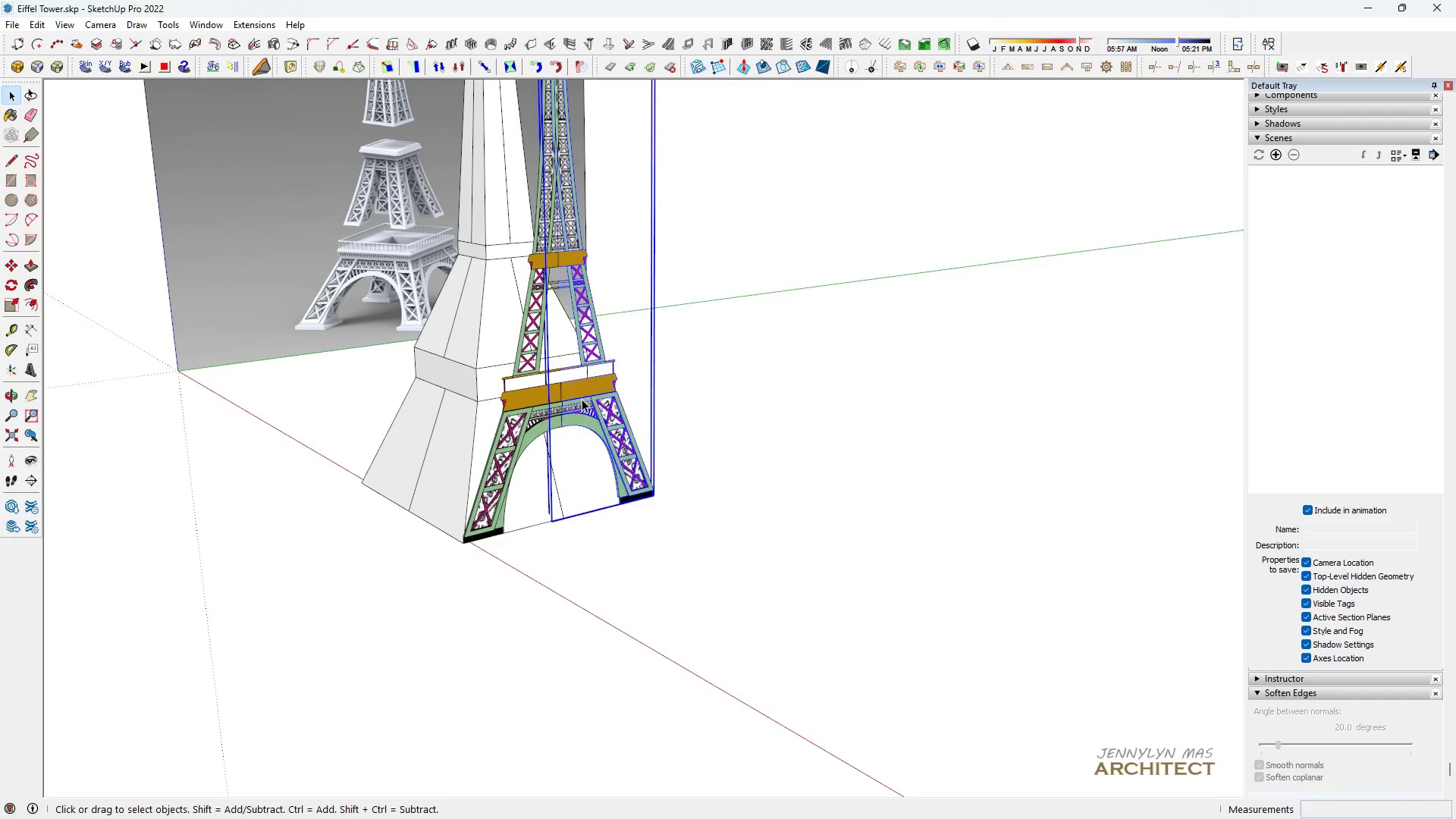 
type([Delete] hh)
 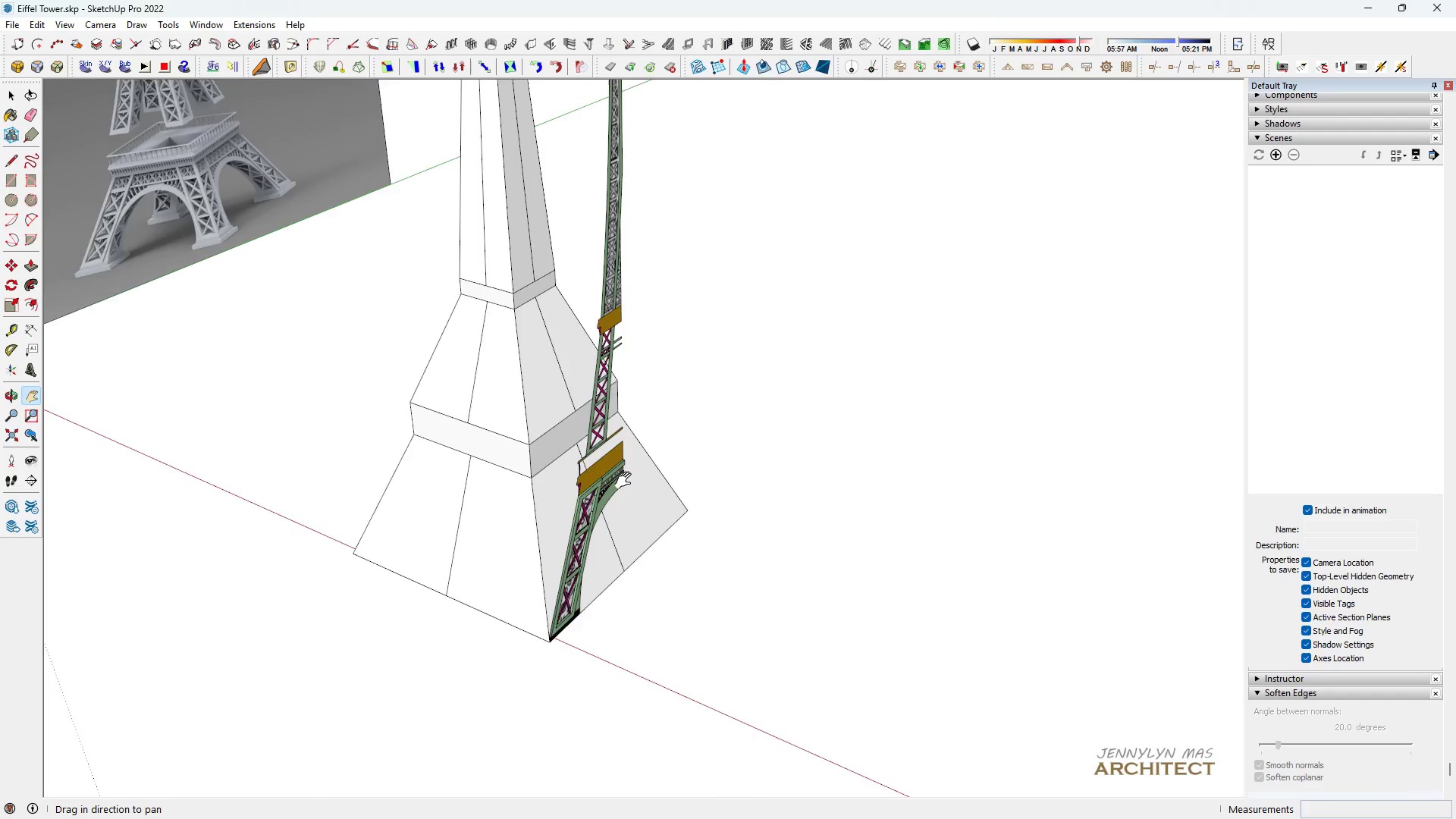 
scroll: coordinate [626, 481], scroll_direction: up, amount: 5.0
 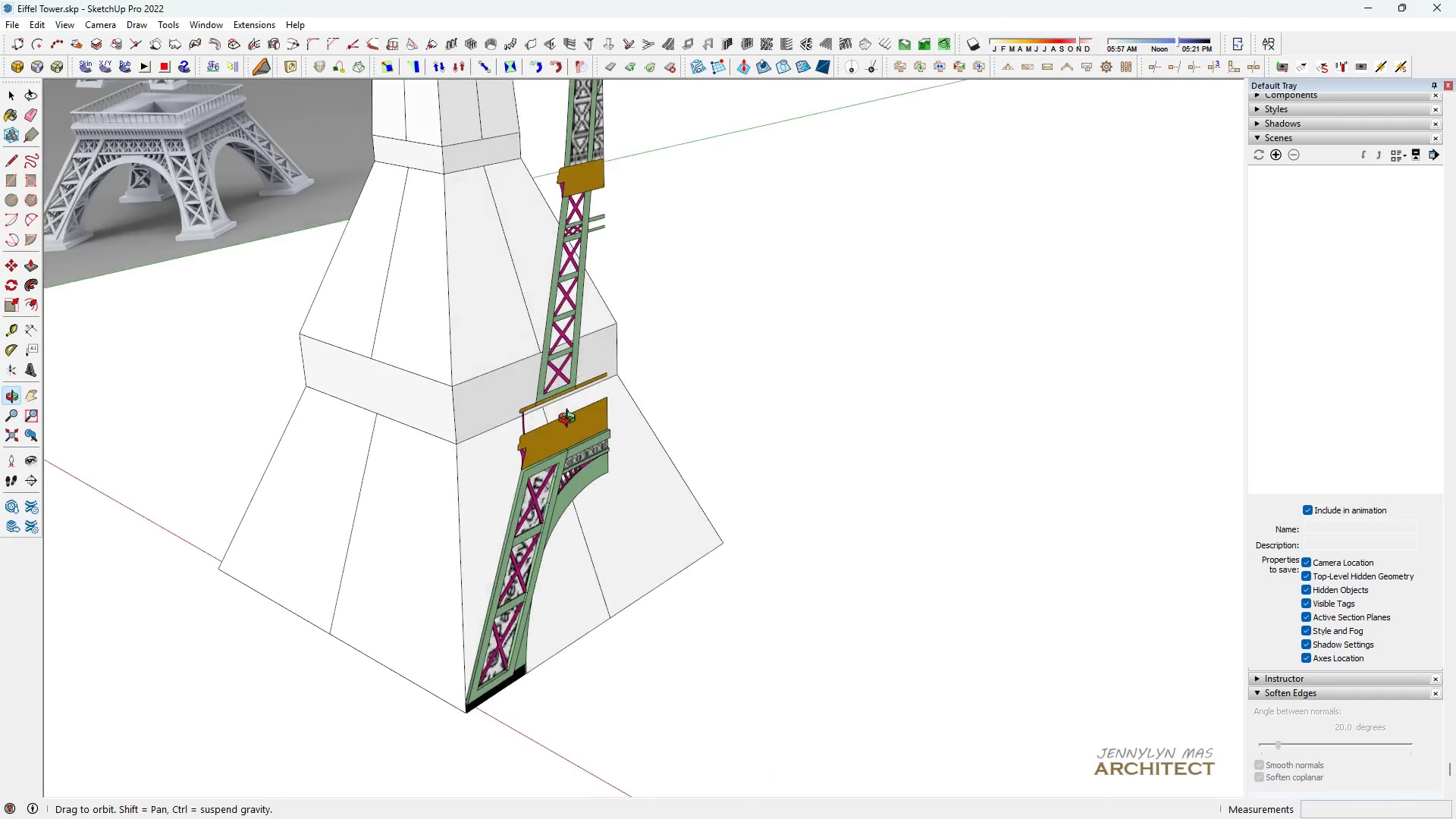 
key(Control+ControlLeft)
 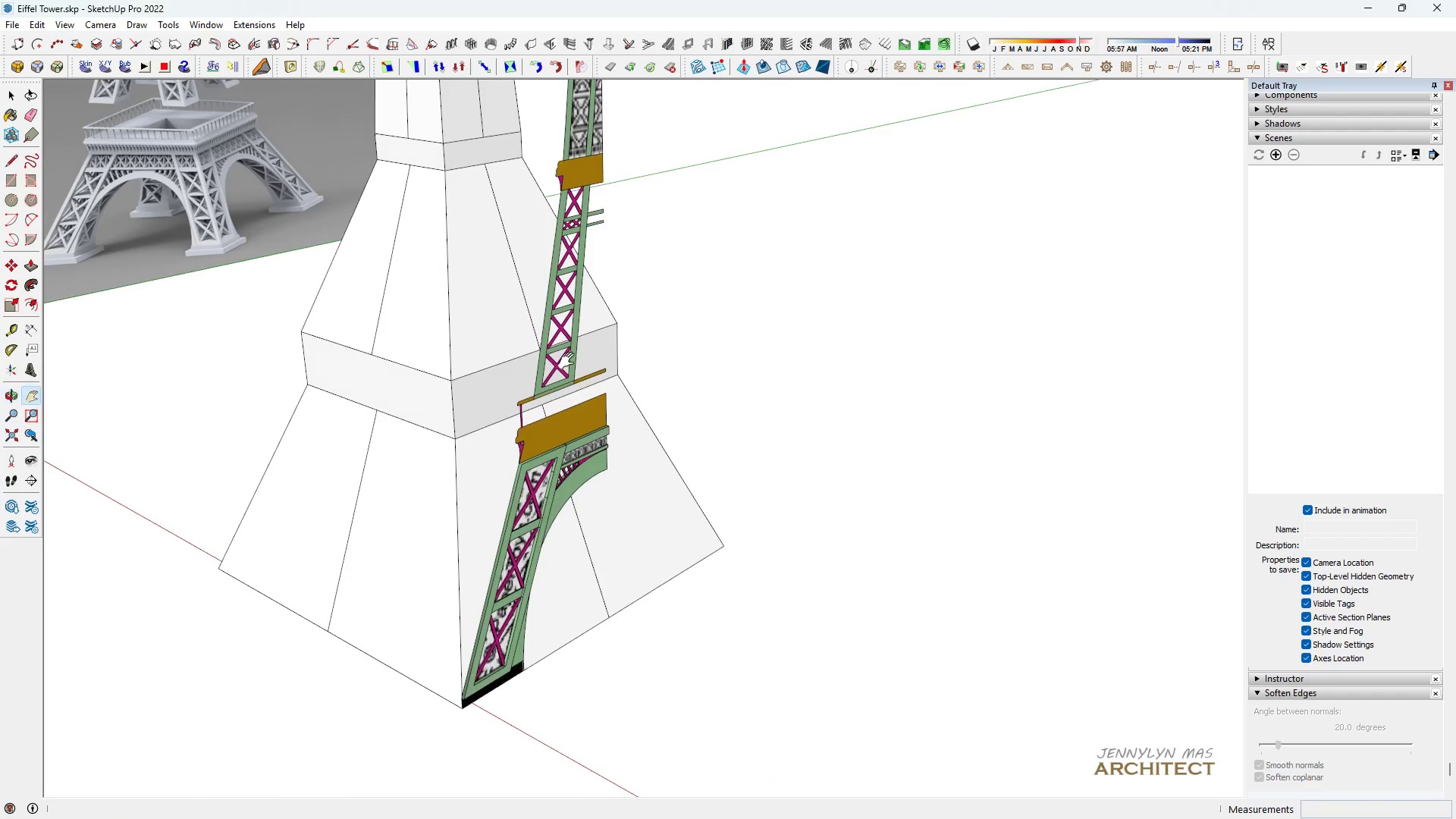 
key(Control+S)
 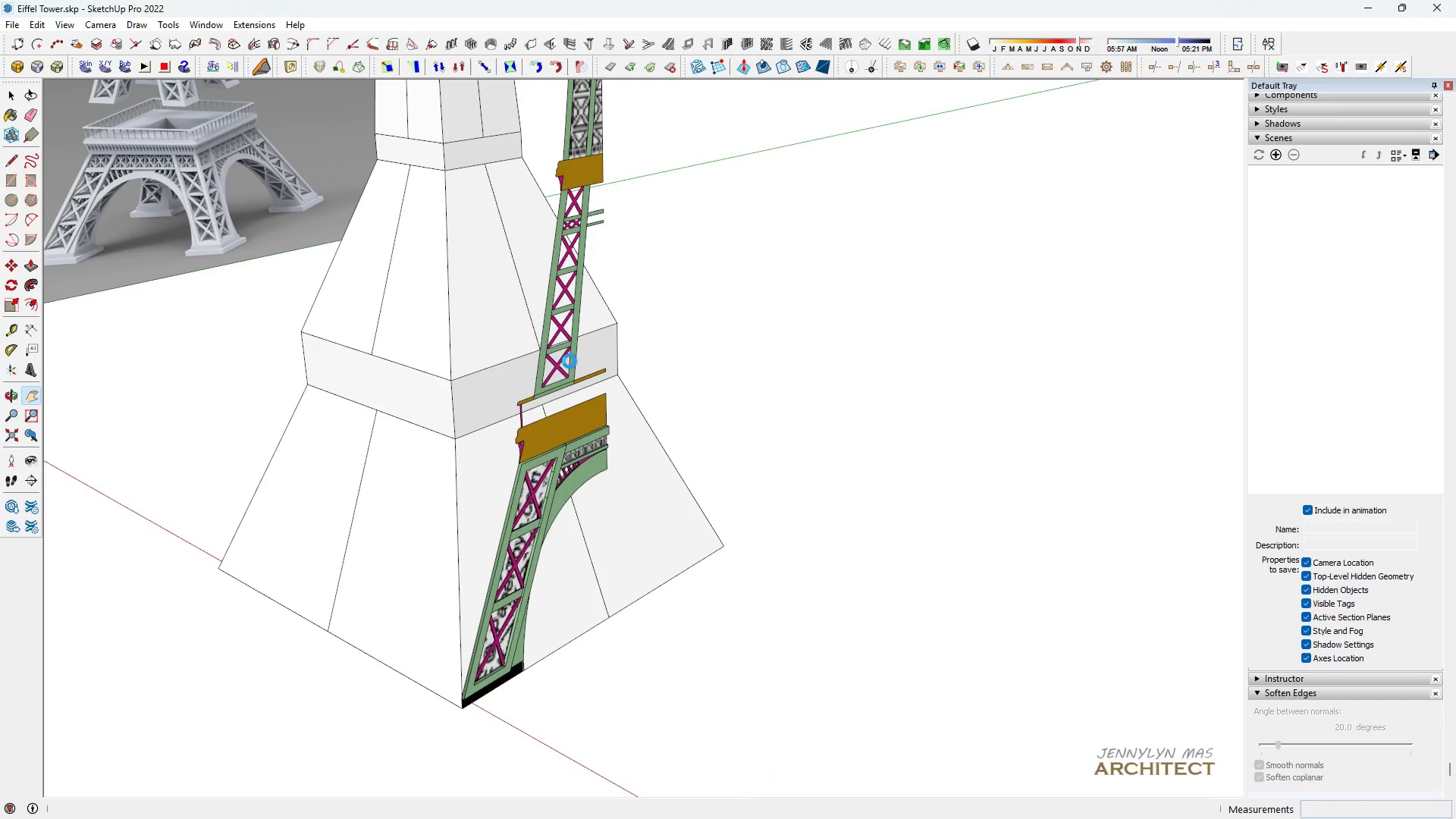 
key(Space)
 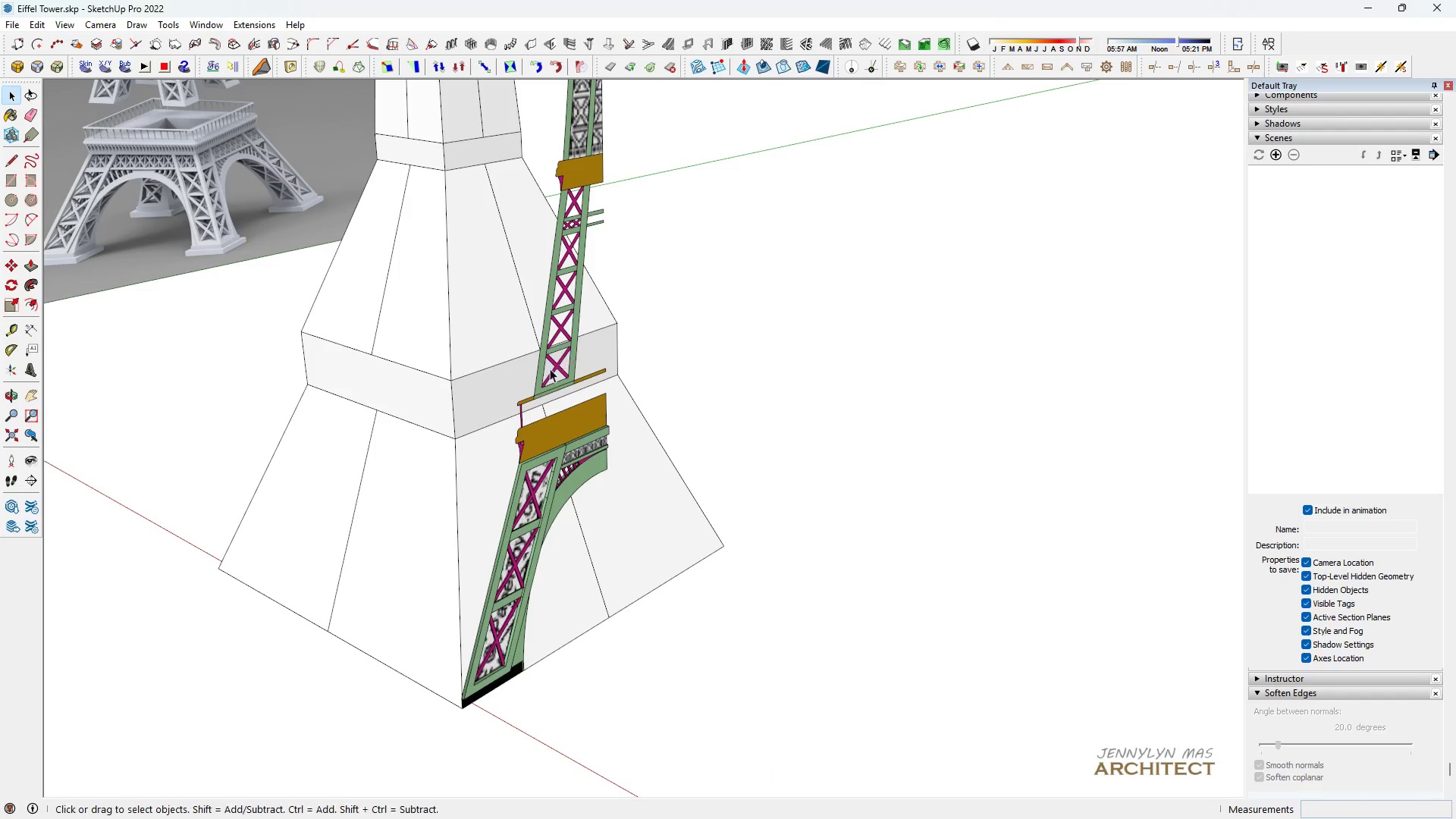 
key(H)
 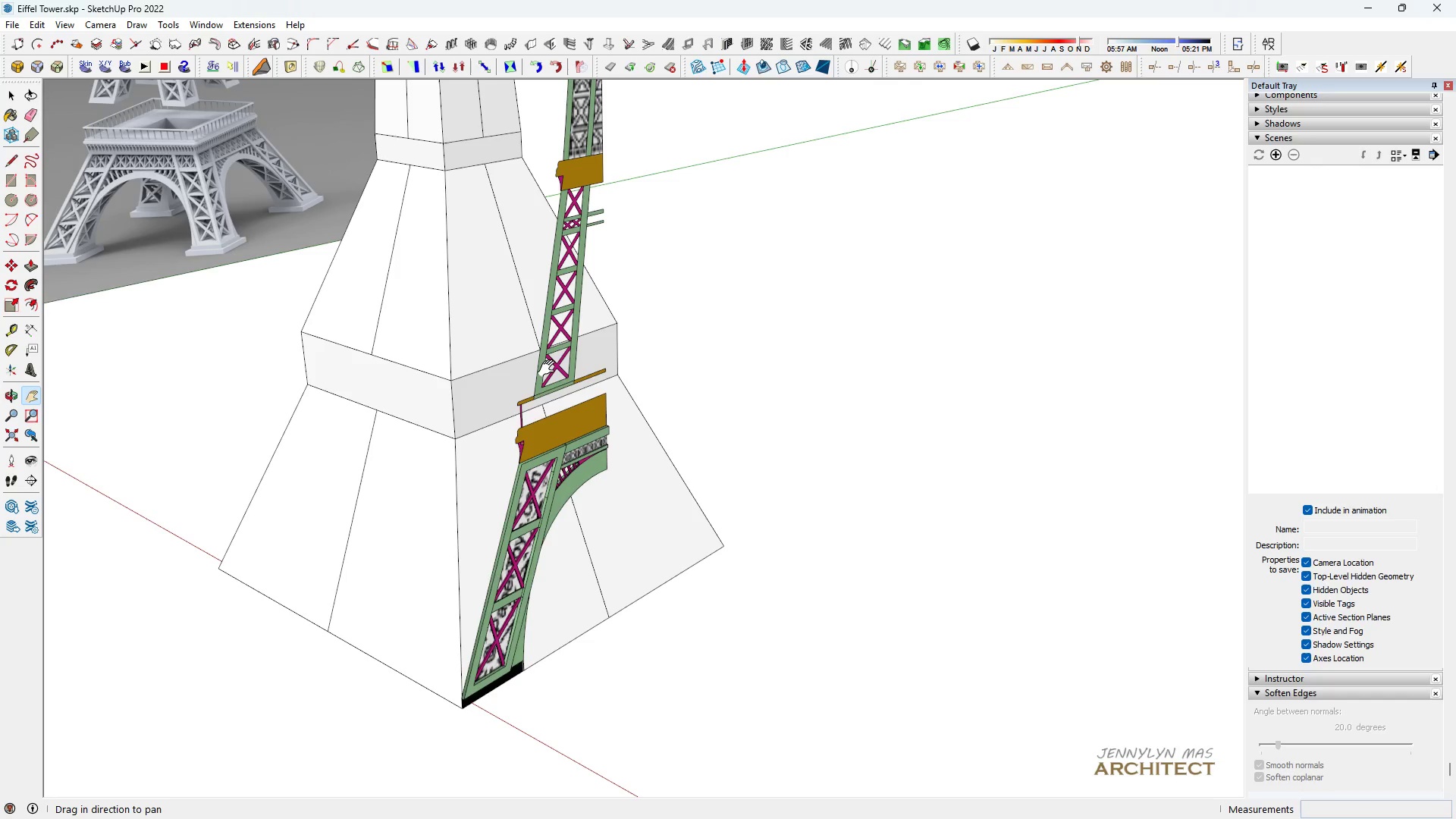 
wait(6.48)
 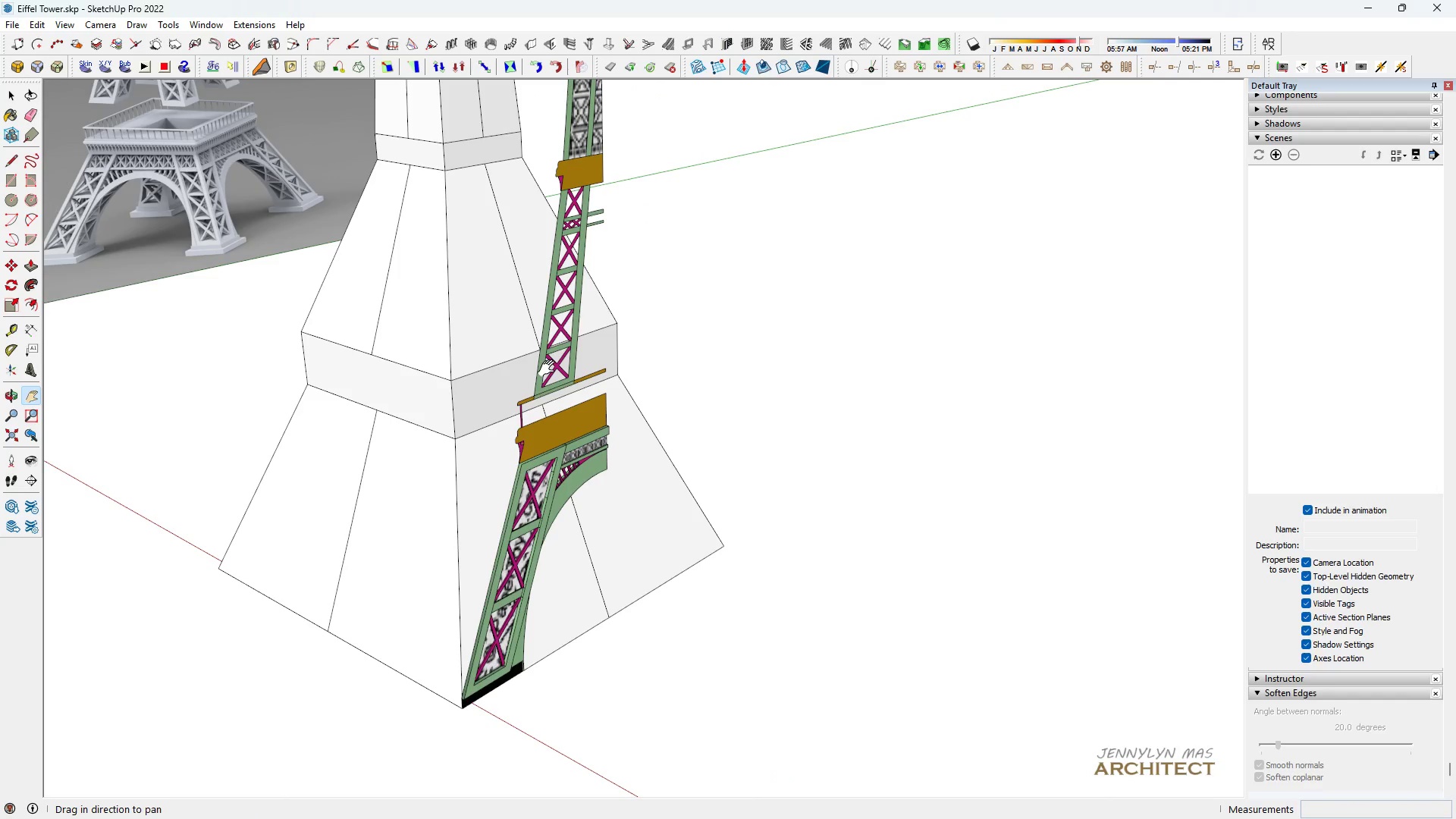 
type( hh )
 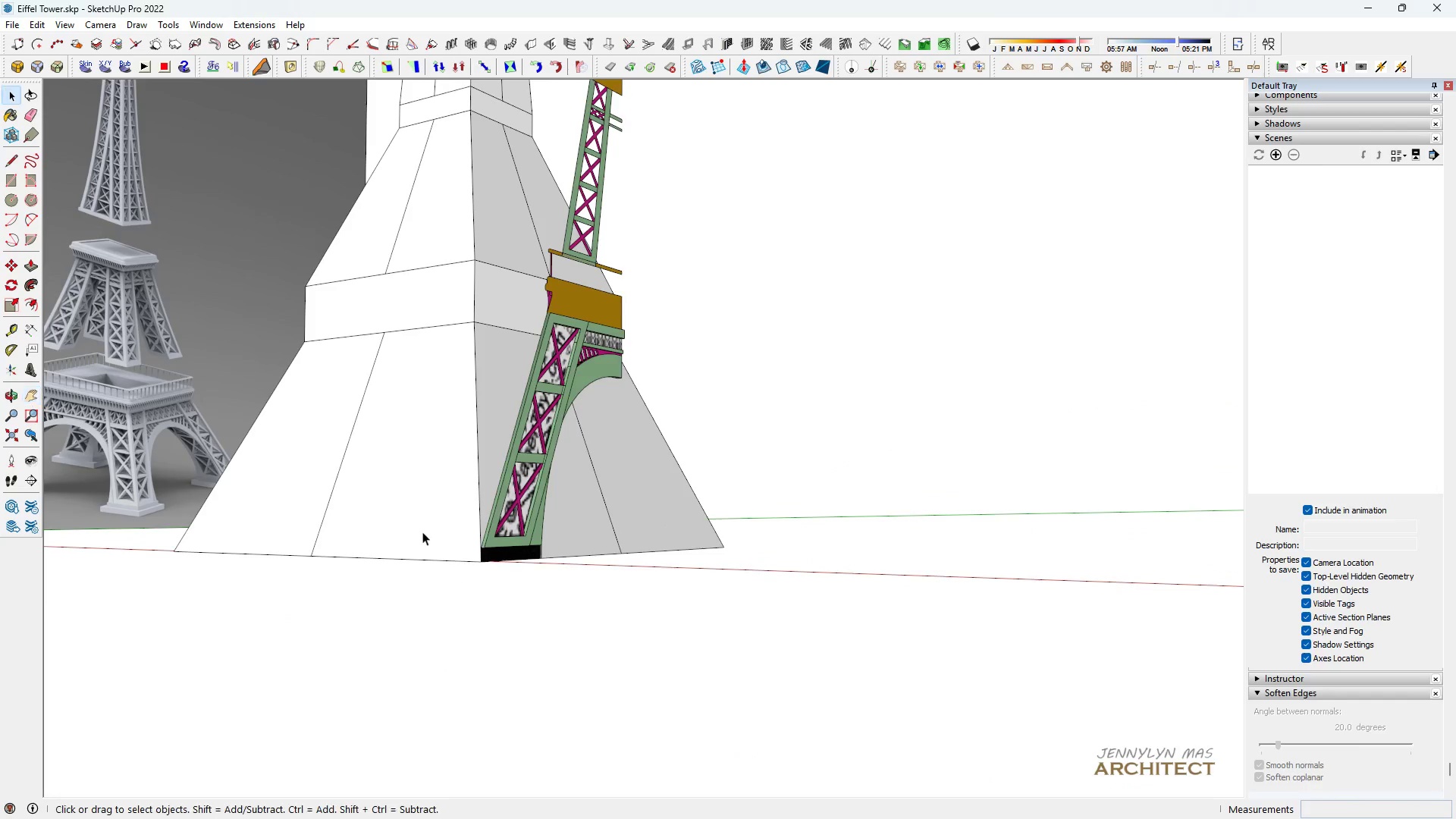 
scroll: coordinate [416, 522], scroll_direction: up, amount: 1.0
 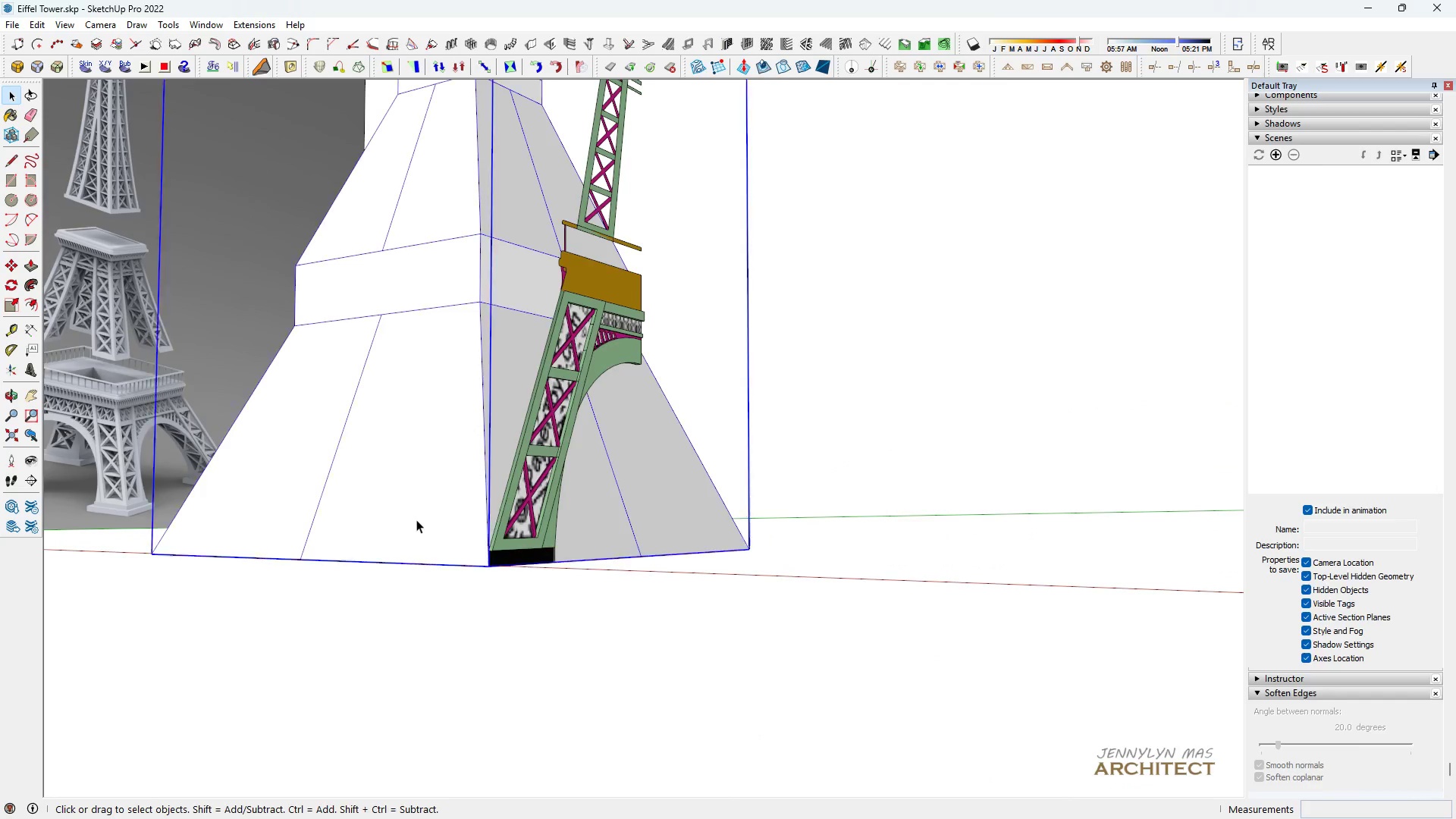 
double_click([416, 519])
 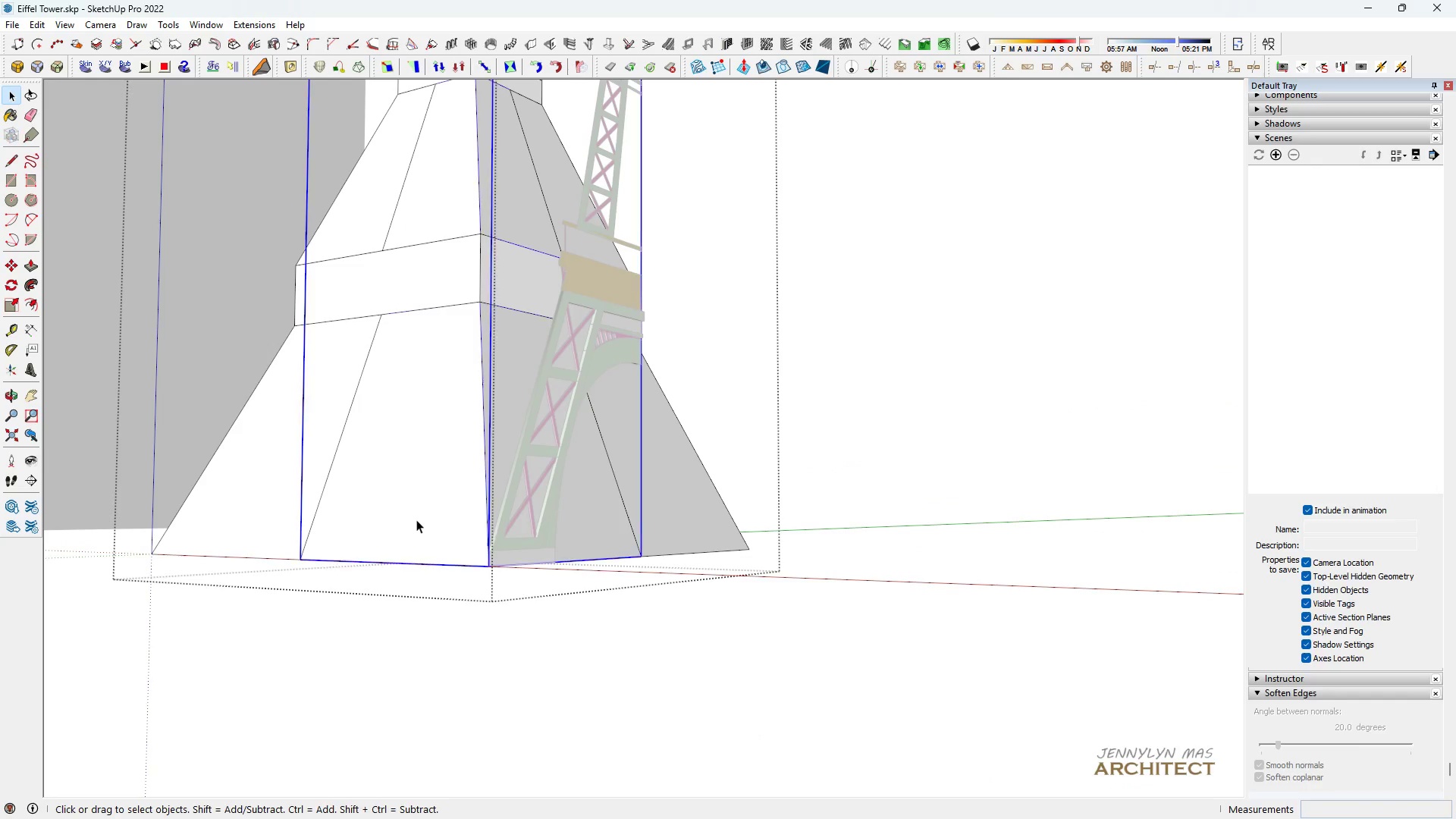 
triple_click([416, 519])
 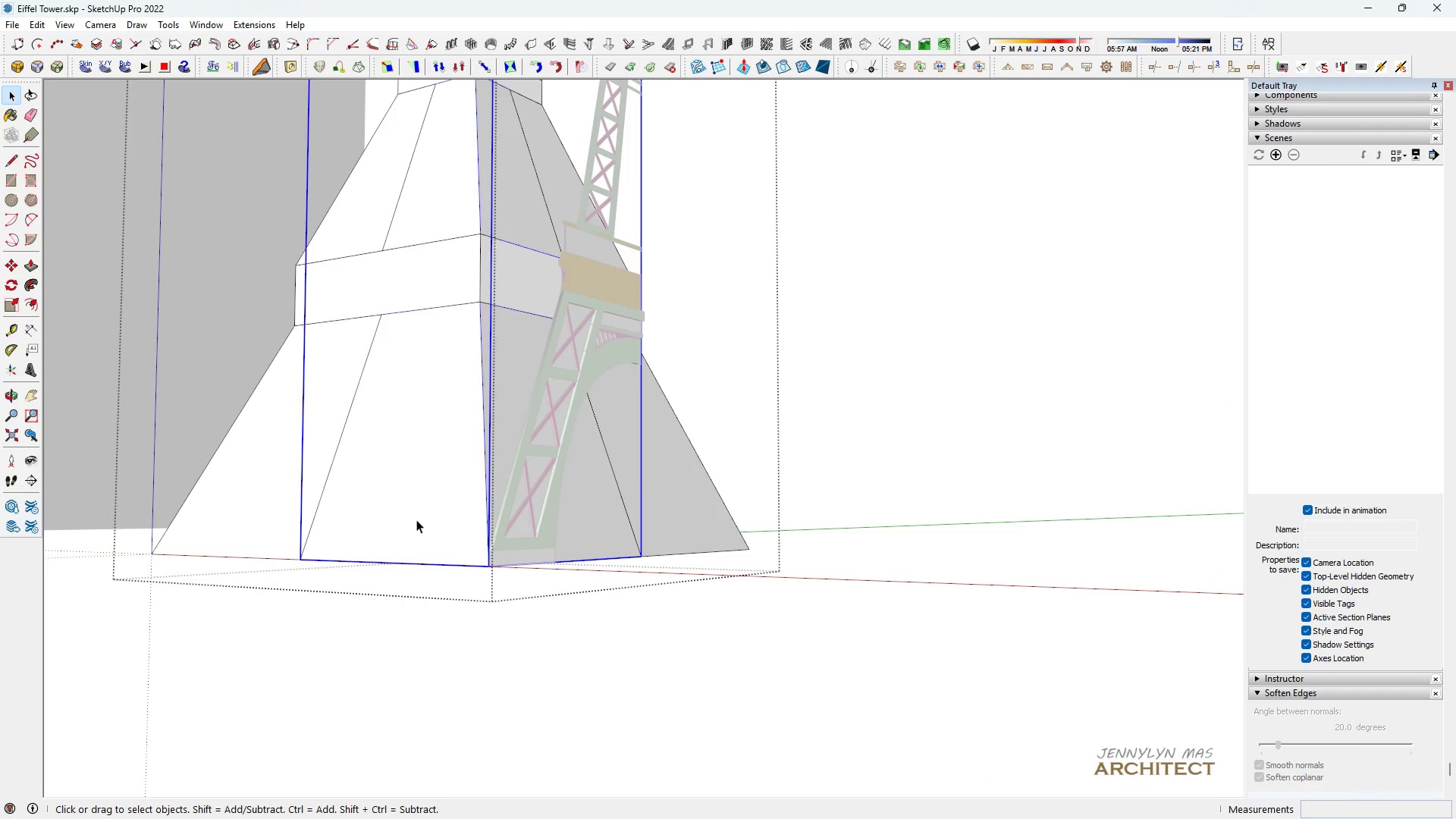 
triple_click([416, 519])
 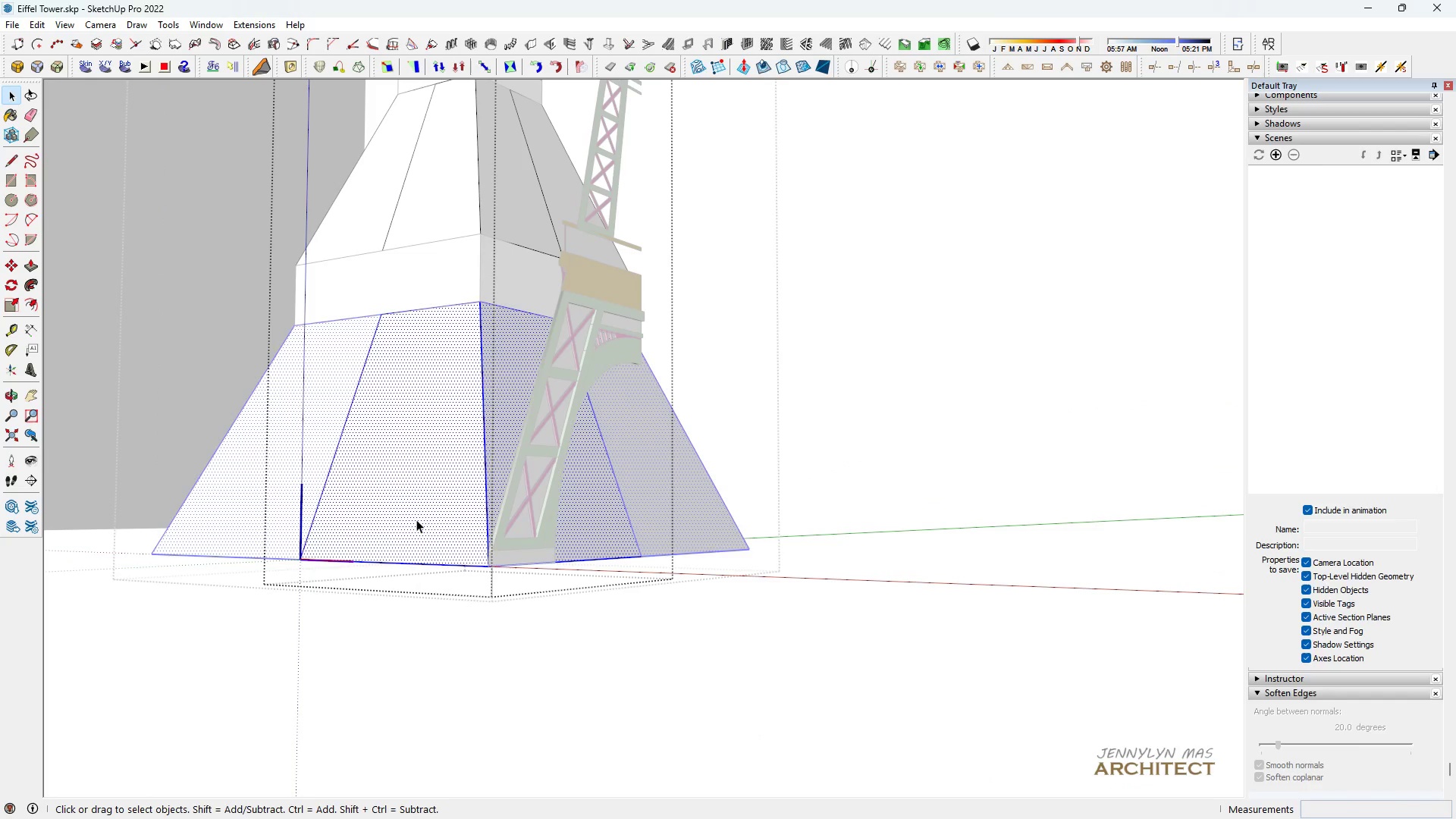 
triple_click([416, 519])
 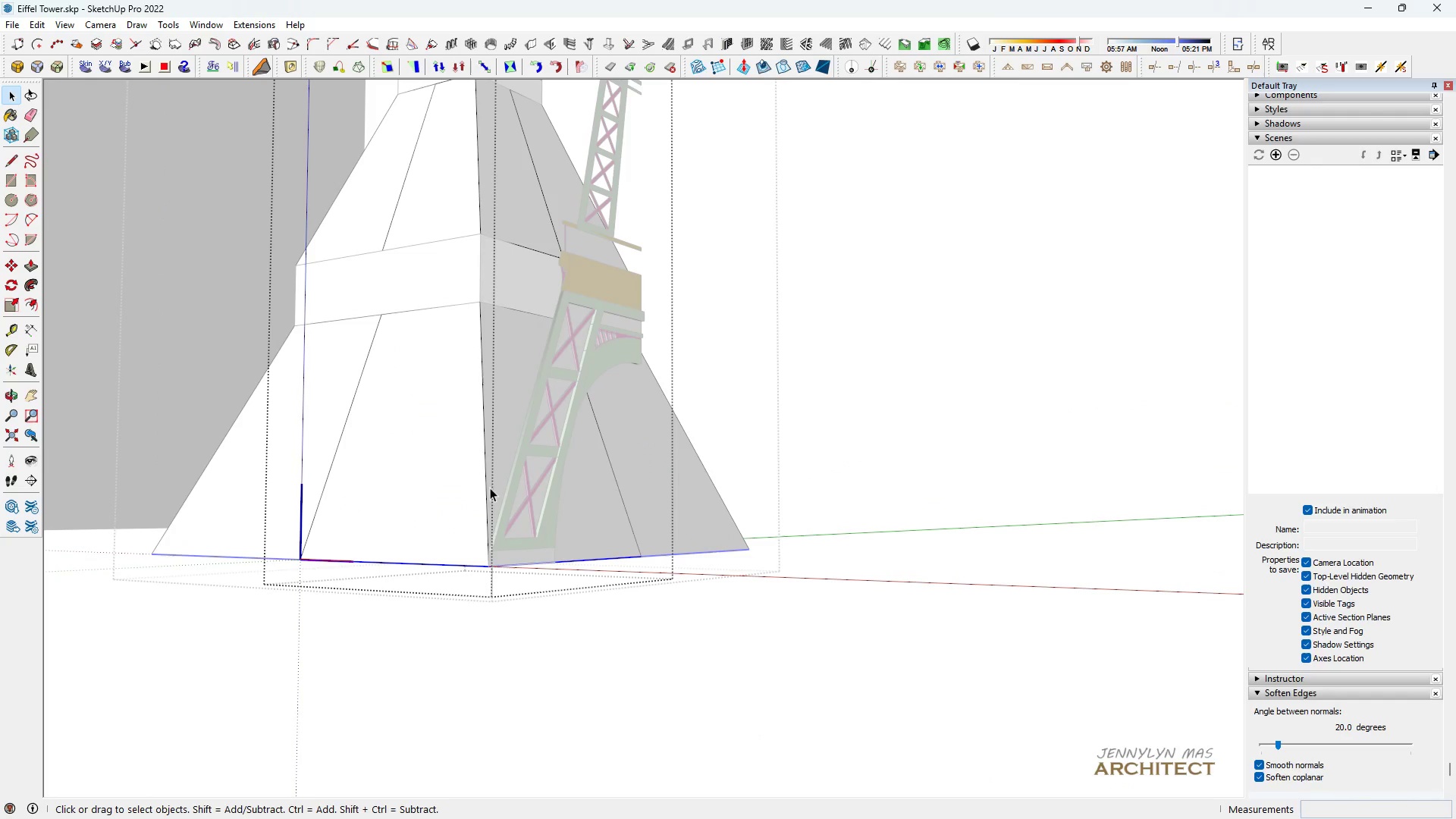 
scroll: coordinate [428, 510], scroll_direction: up, amount: 6.0
 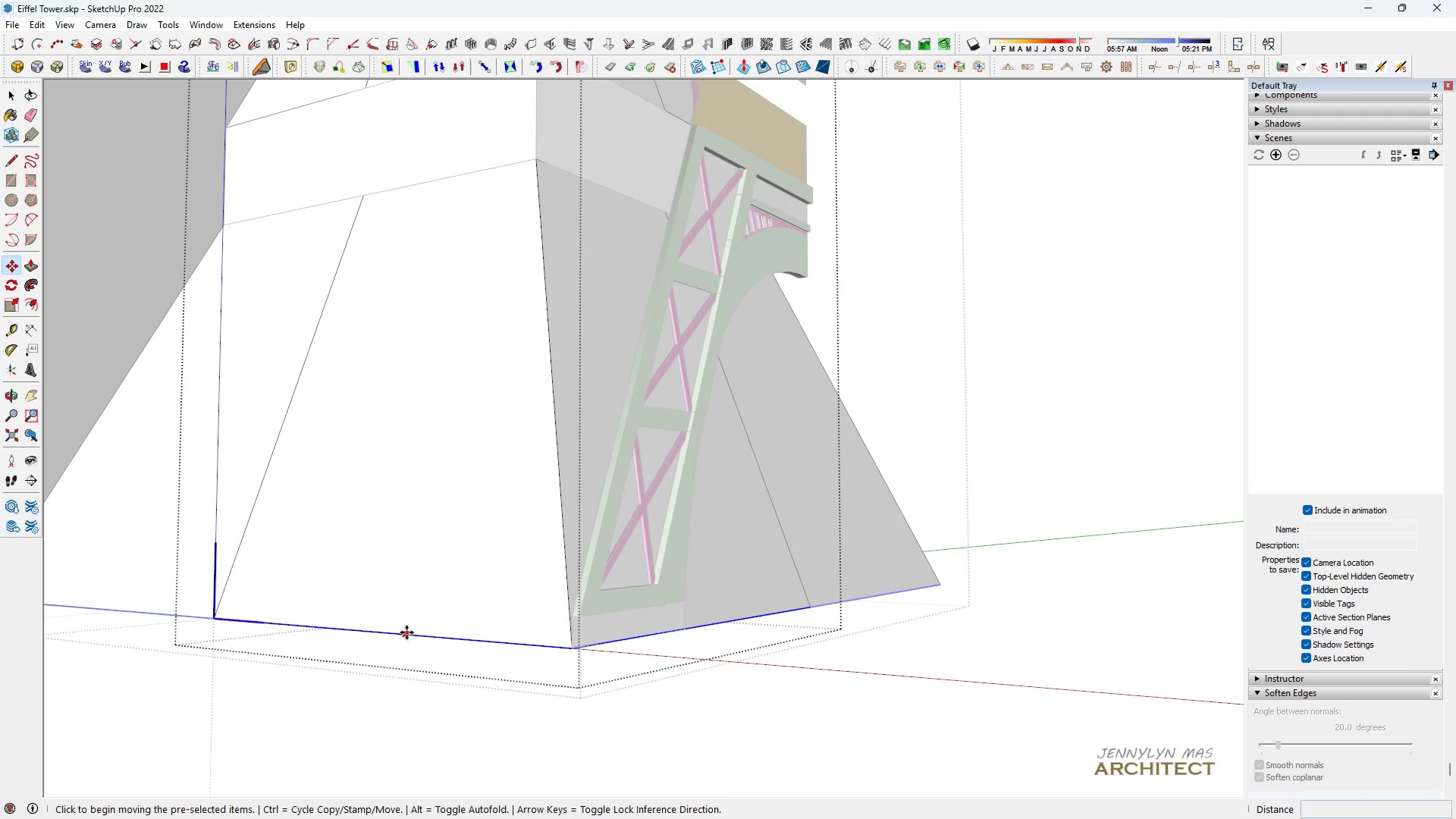 
key(Space)
 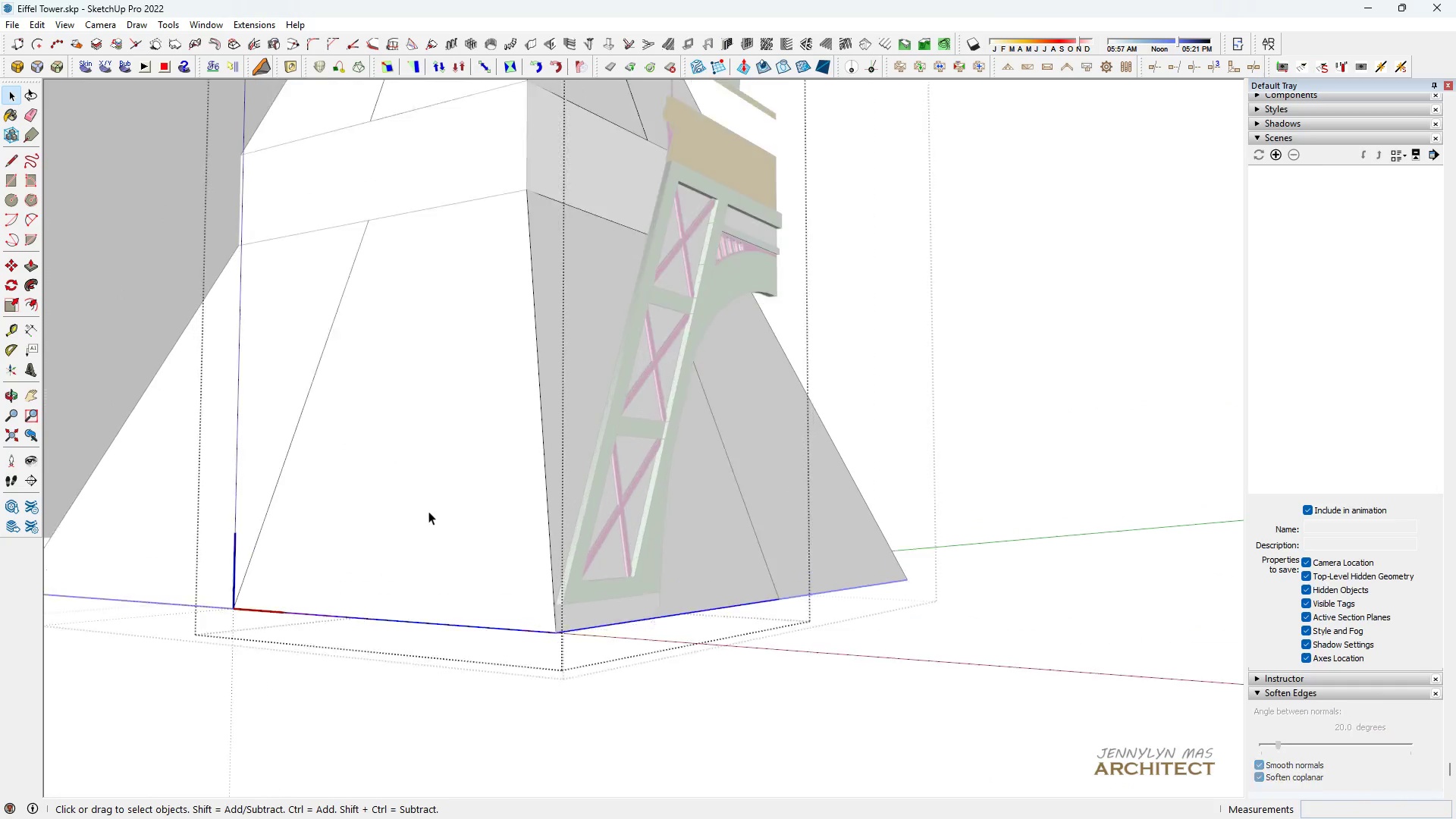 
key(M)
 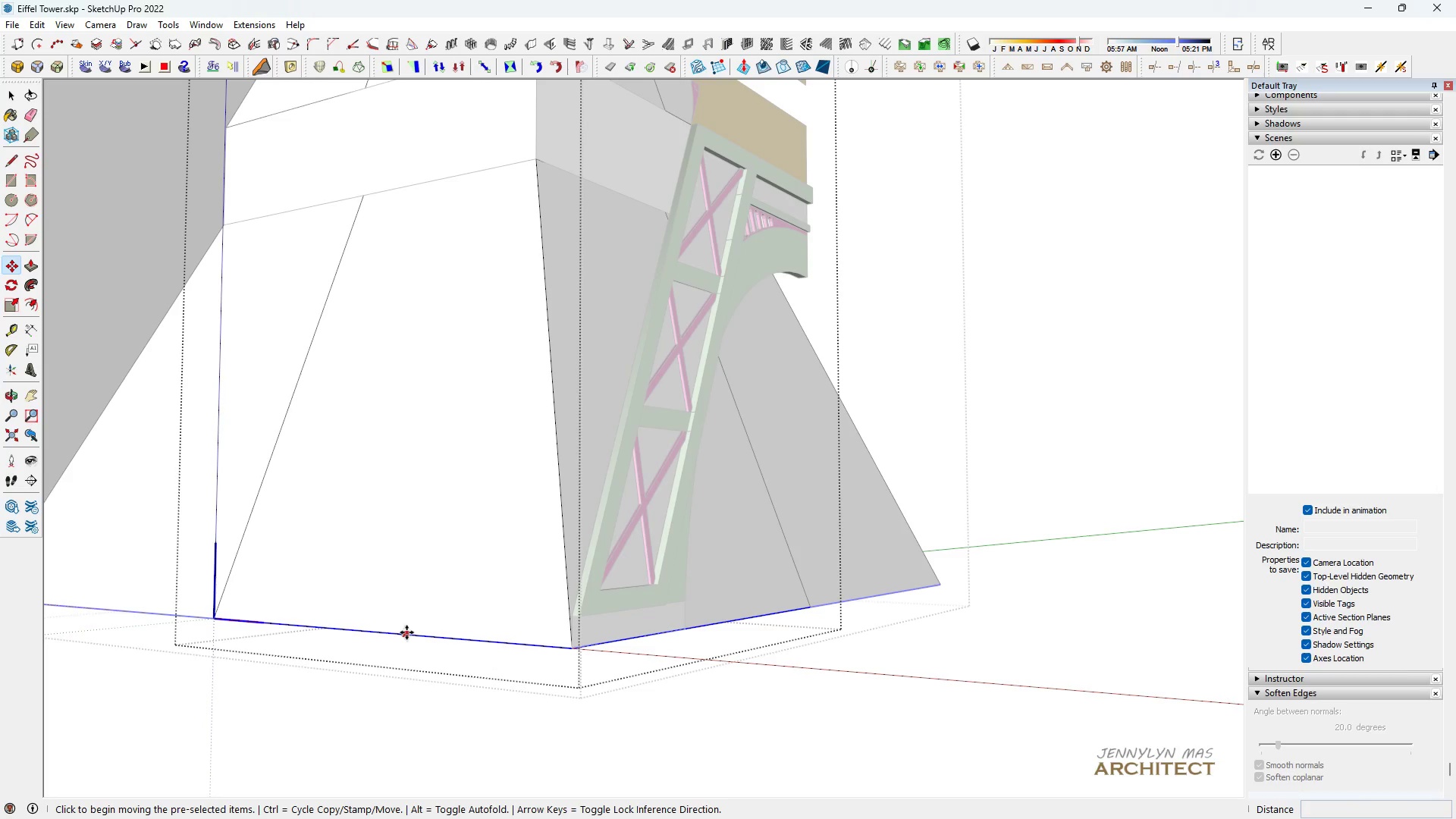 
left_click([406, 632])
 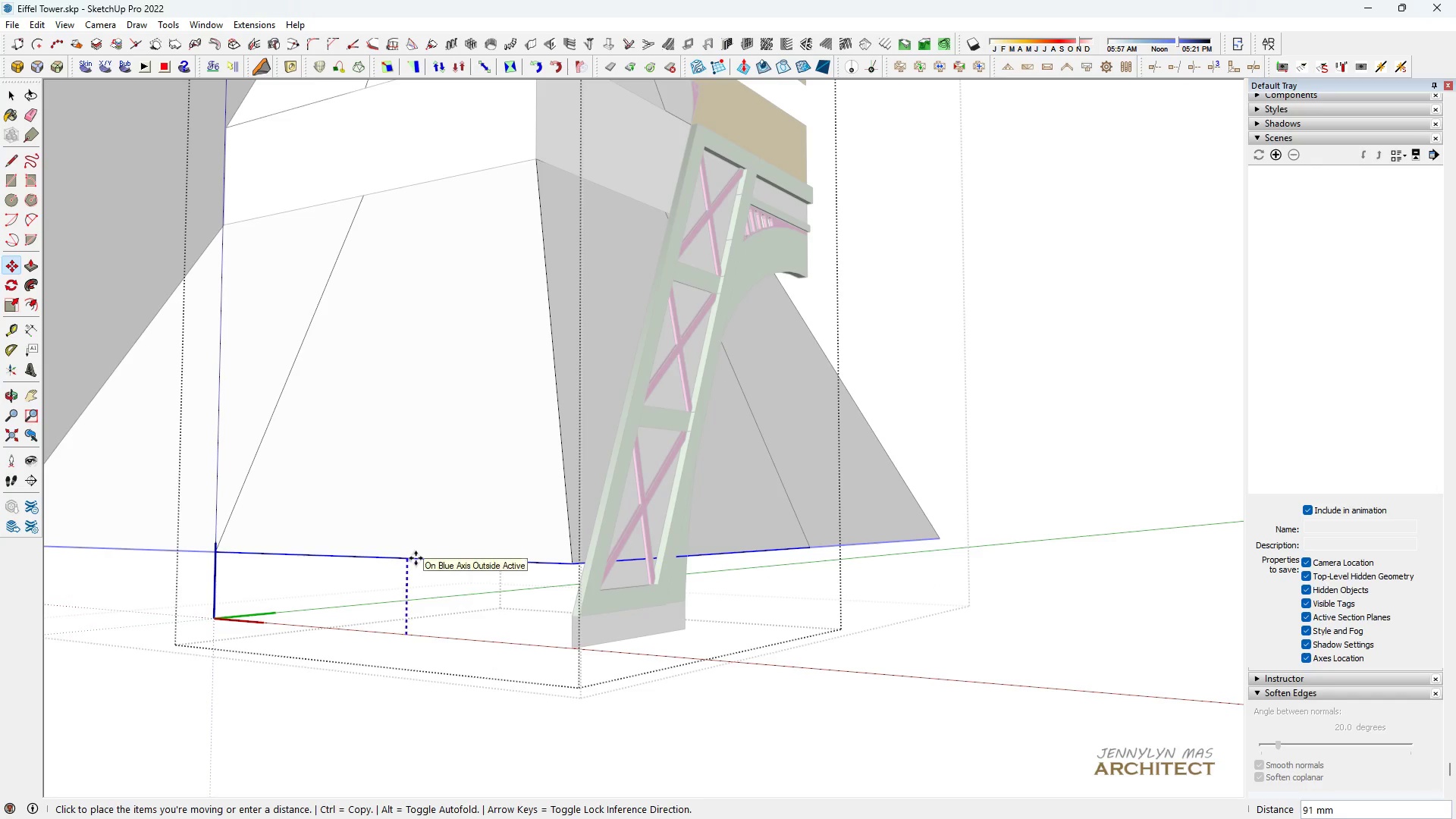 
hold_key(key=ShiftLeft, duration=1.52)
scroll: coordinate [520, 635], scroll_direction: up, amount: 3.0
 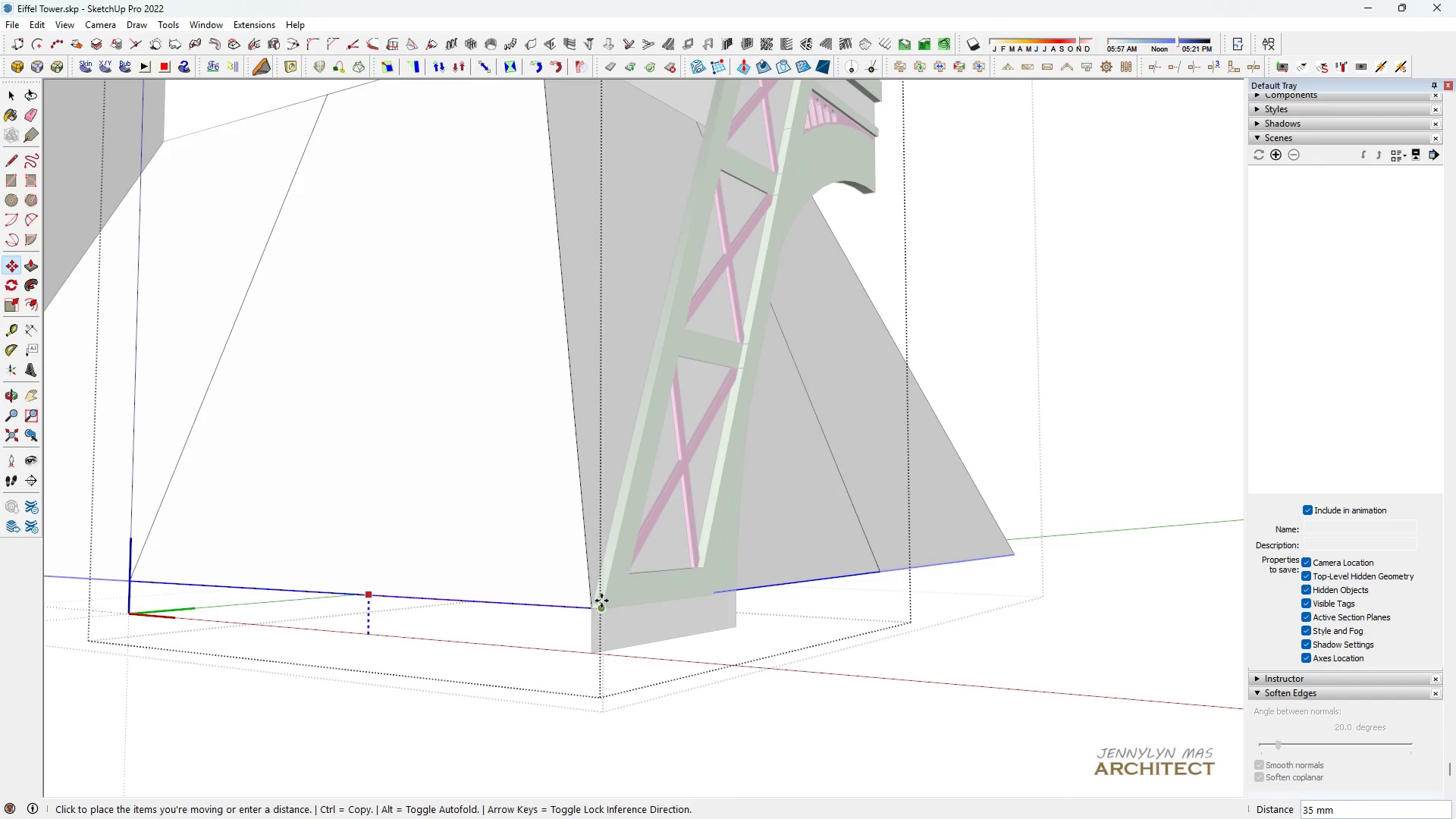 
left_click([594, 601])
 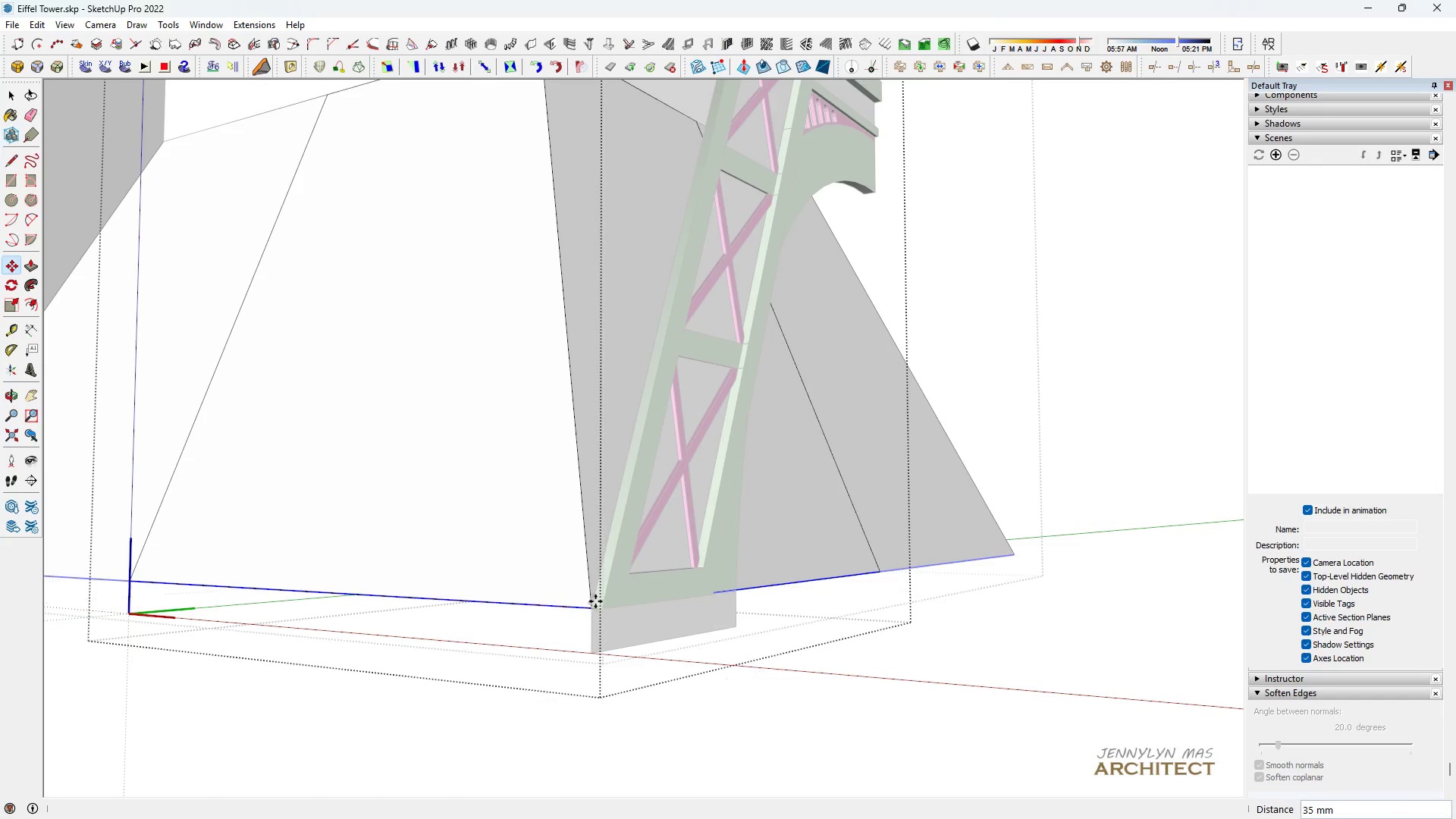 
key(Shift+Space)
 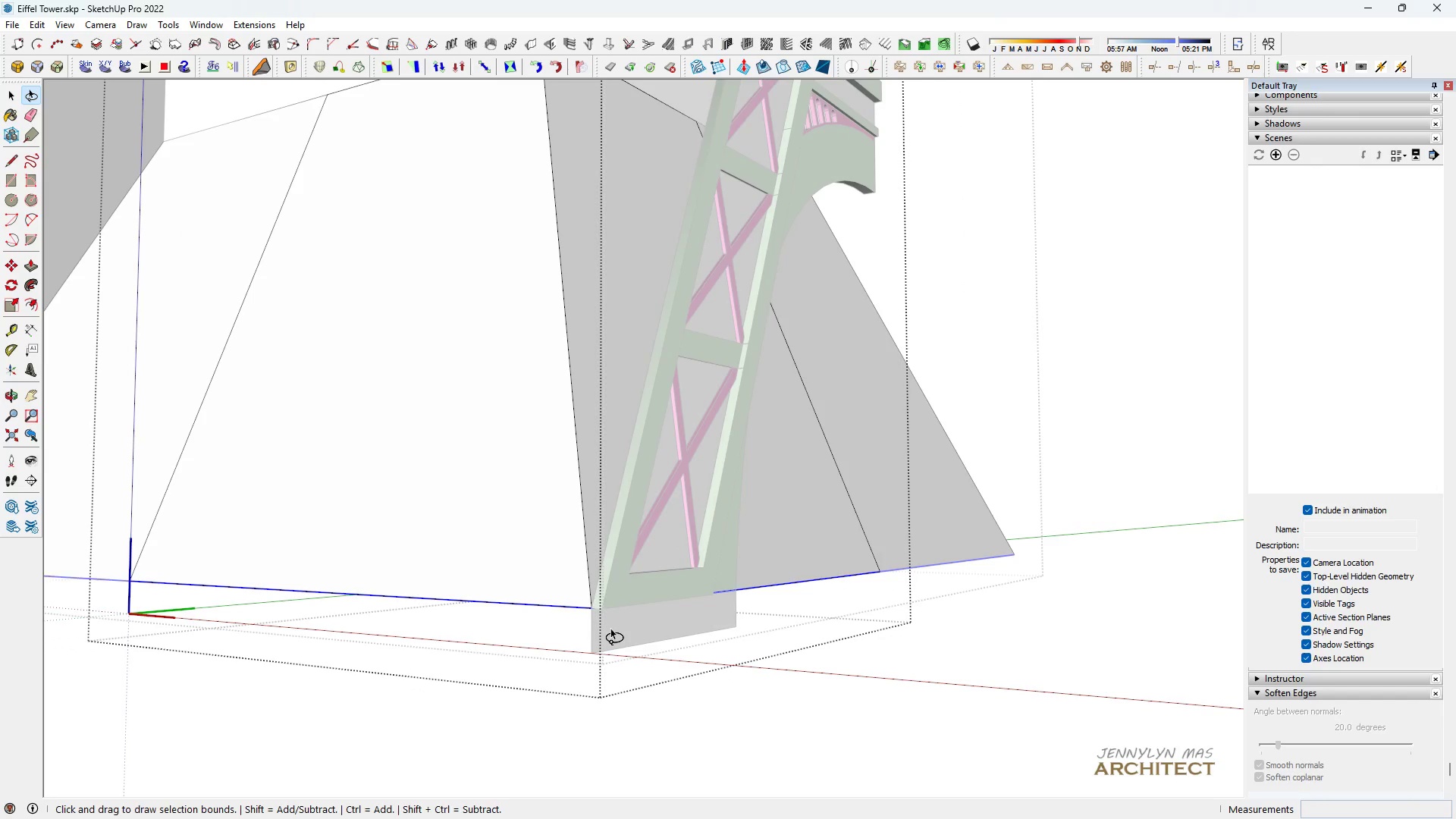 
double_click([610, 629])
 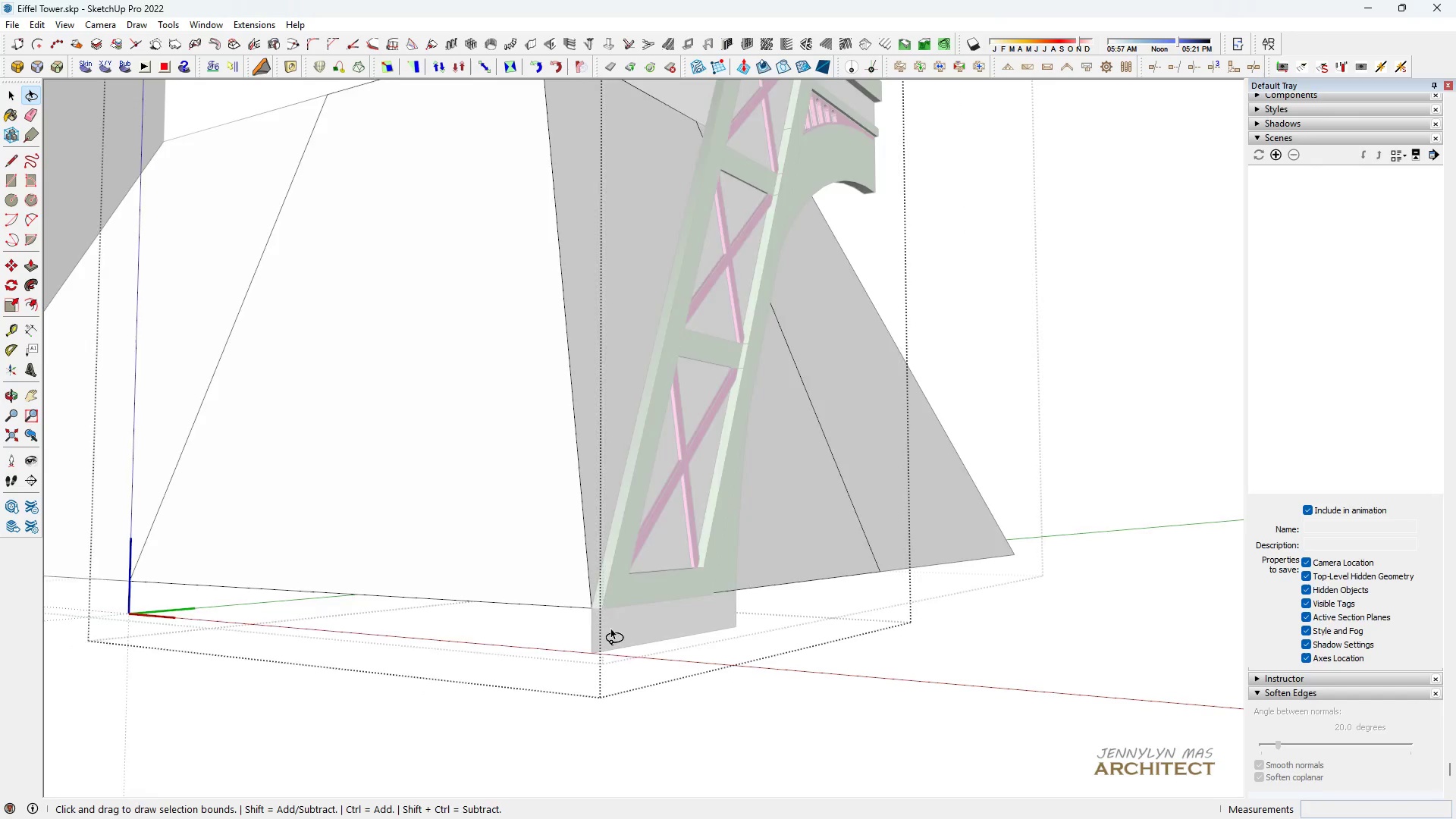 
triple_click([610, 629])
 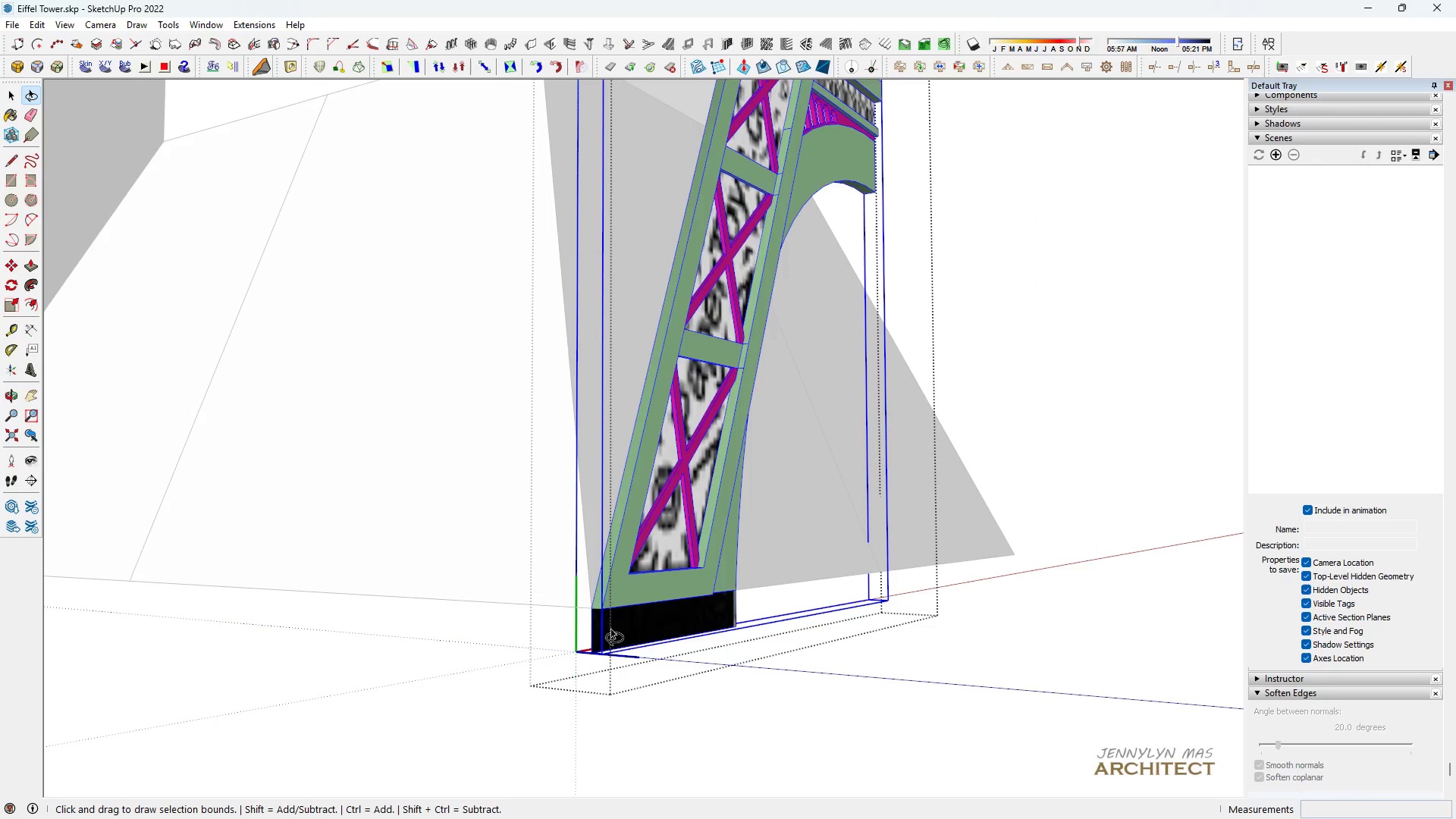 
triple_click([610, 629])
 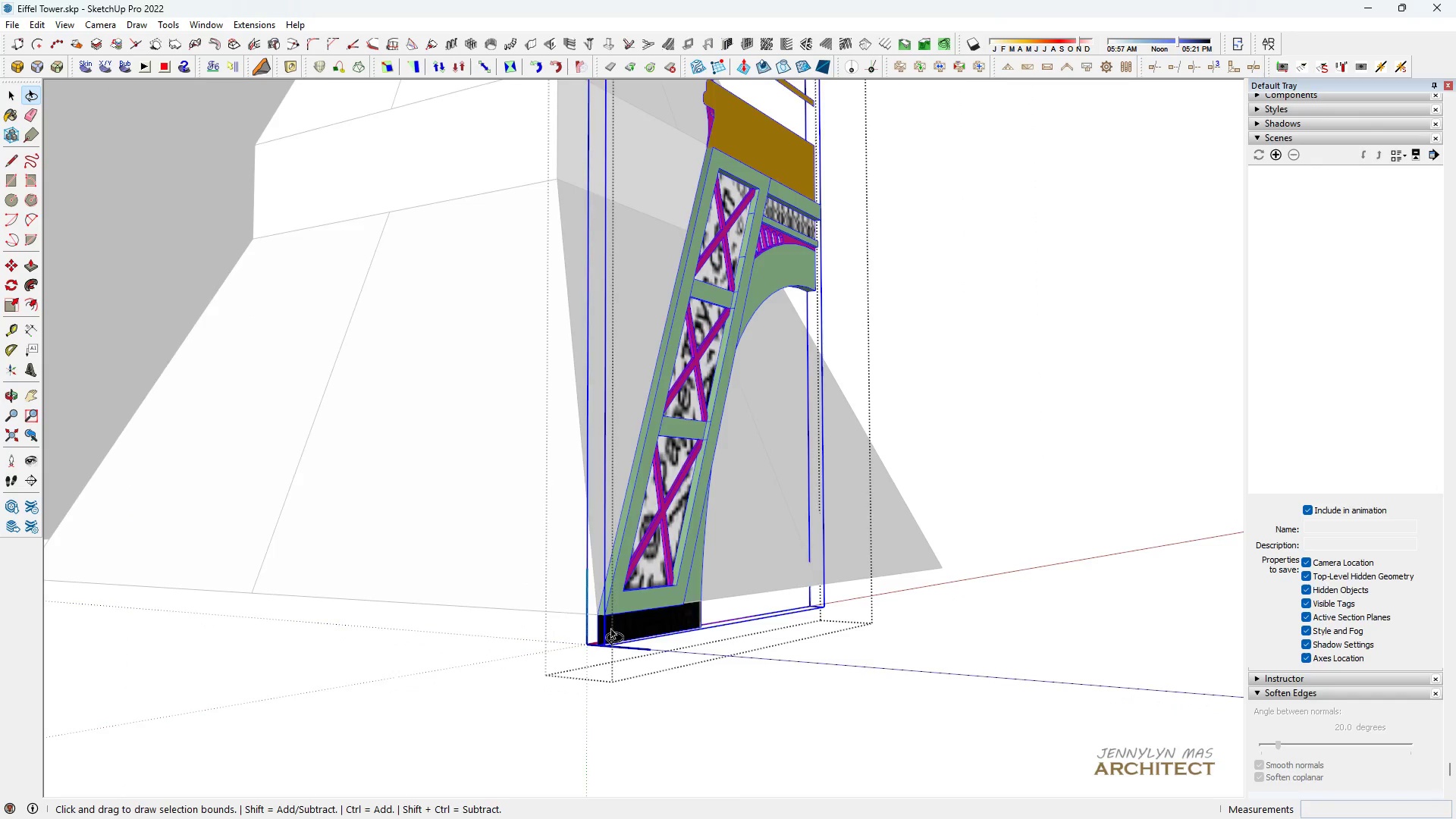 
scroll: coordinate [610, 629], scroll_direction: down, amount: 7.0
 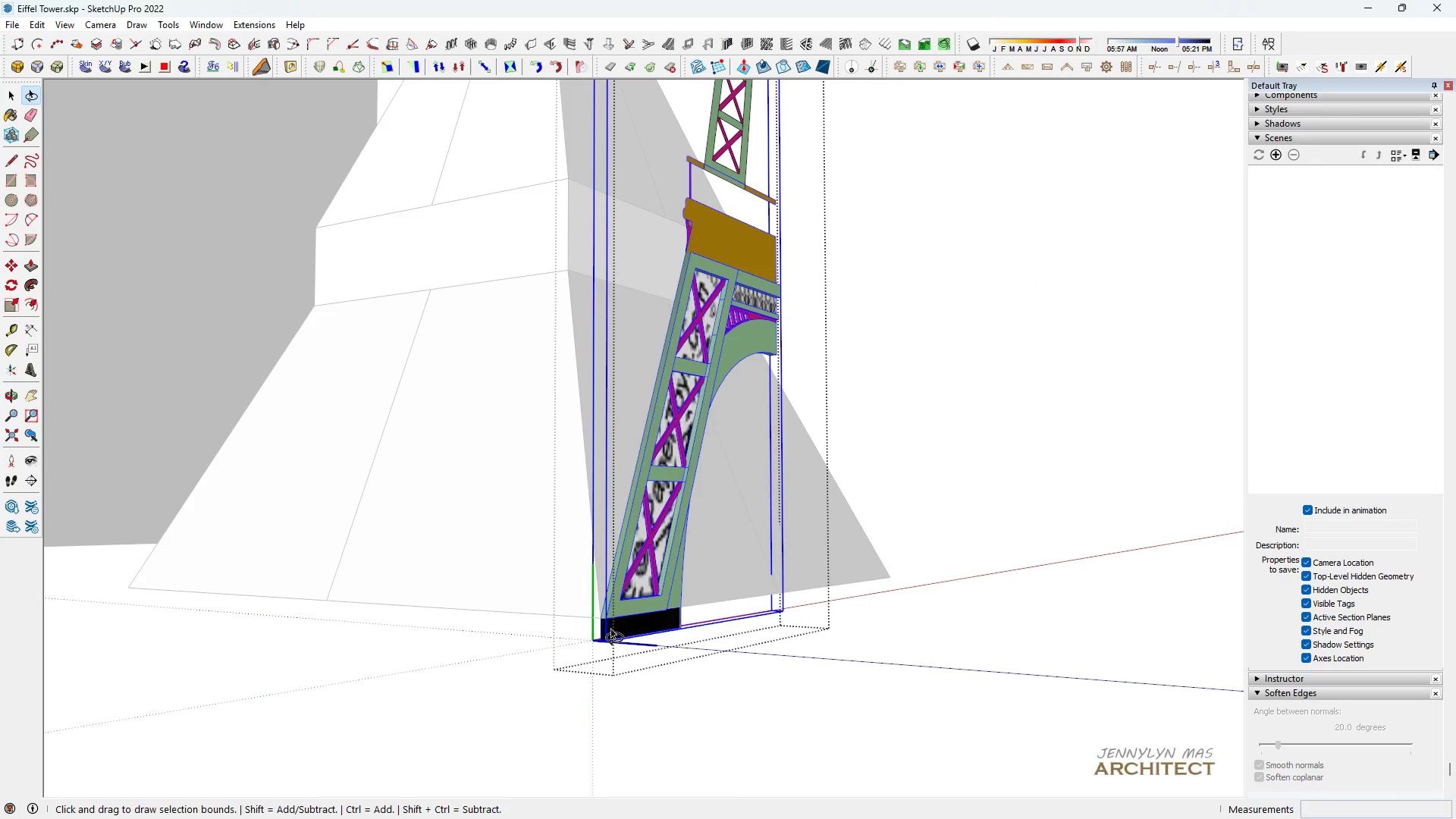 
key(Space)
 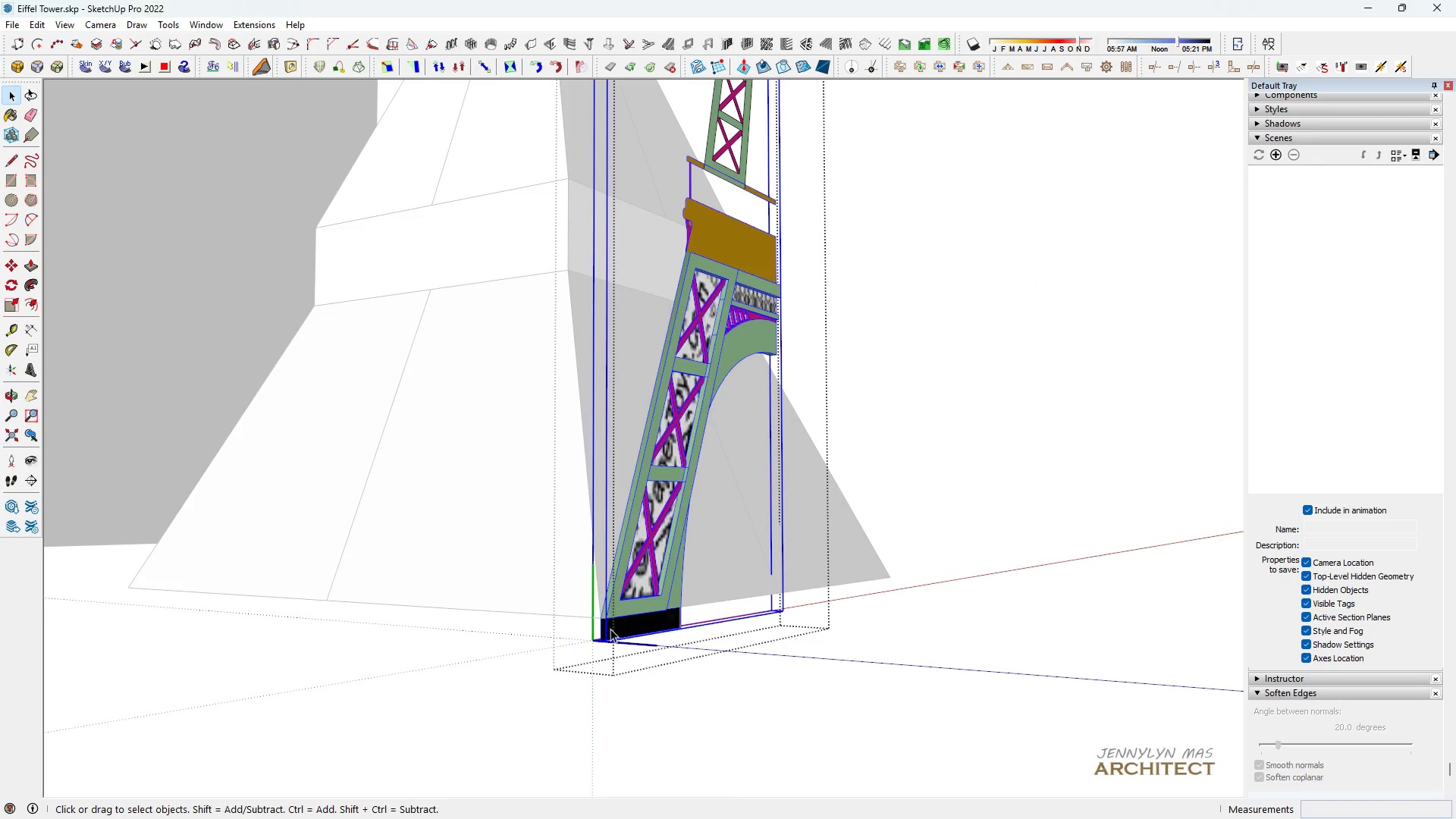 
double_click([610, 629])
 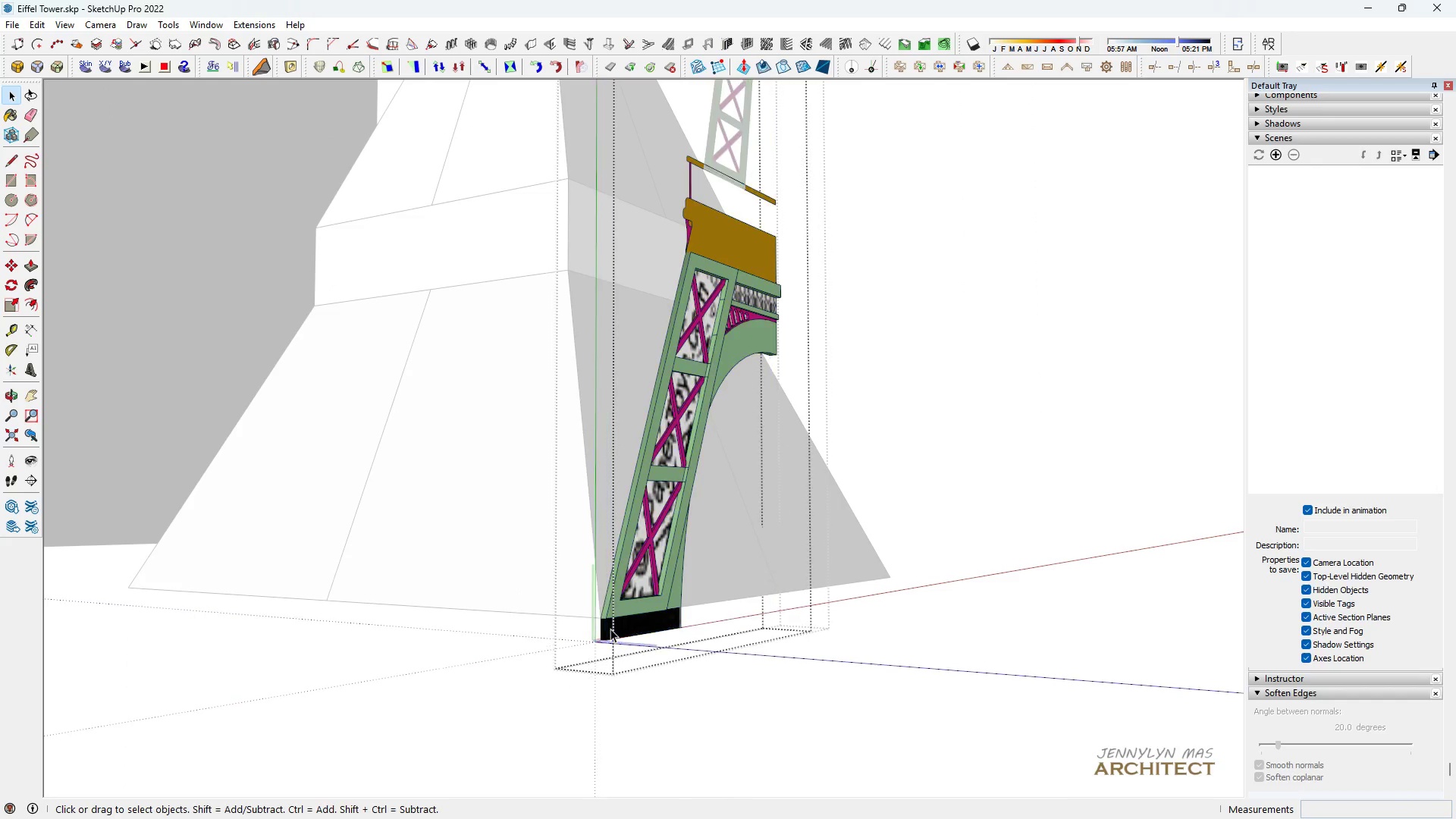 
triple_click([610, 629])
 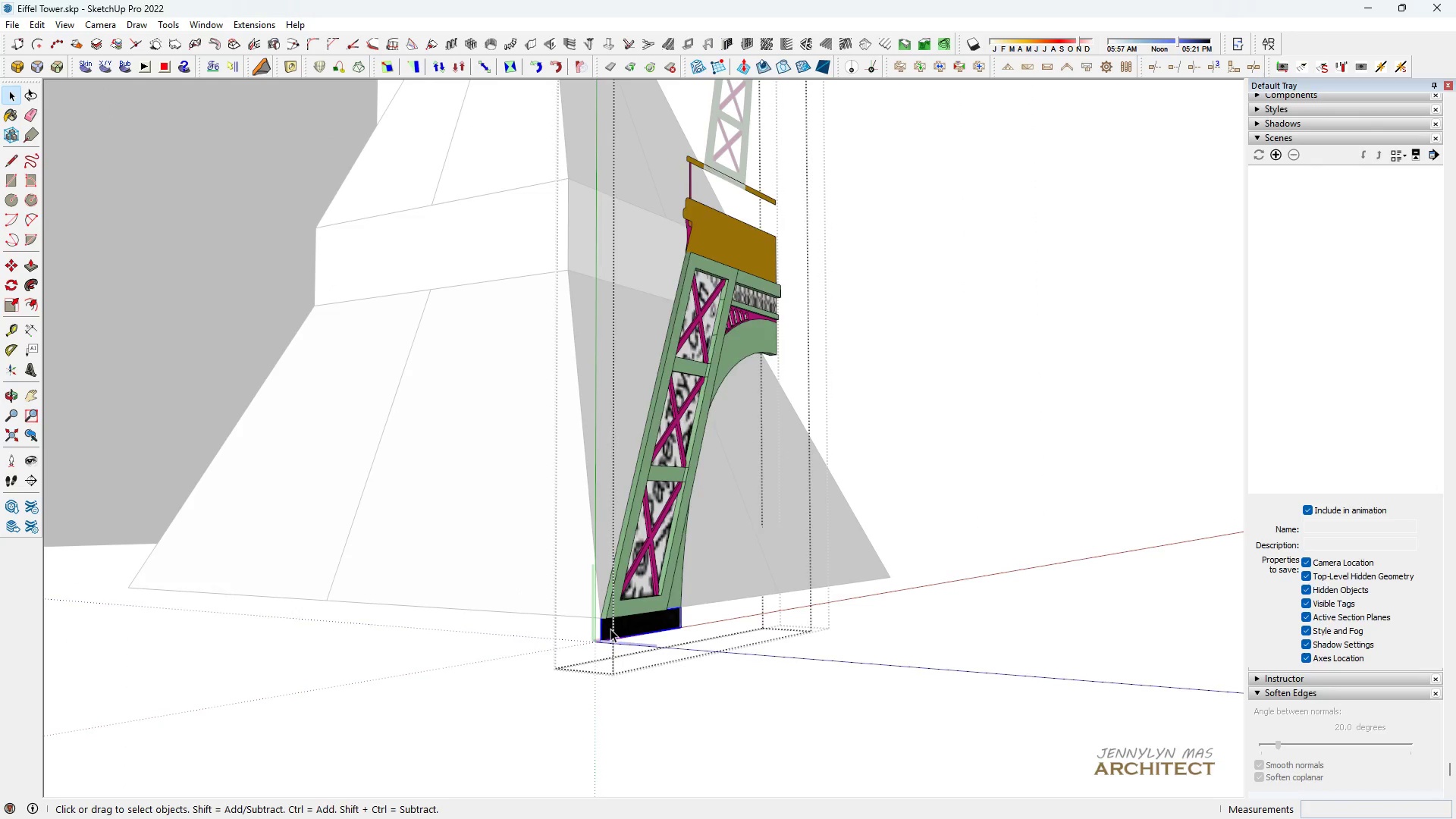 
triple_click([610, 629])
 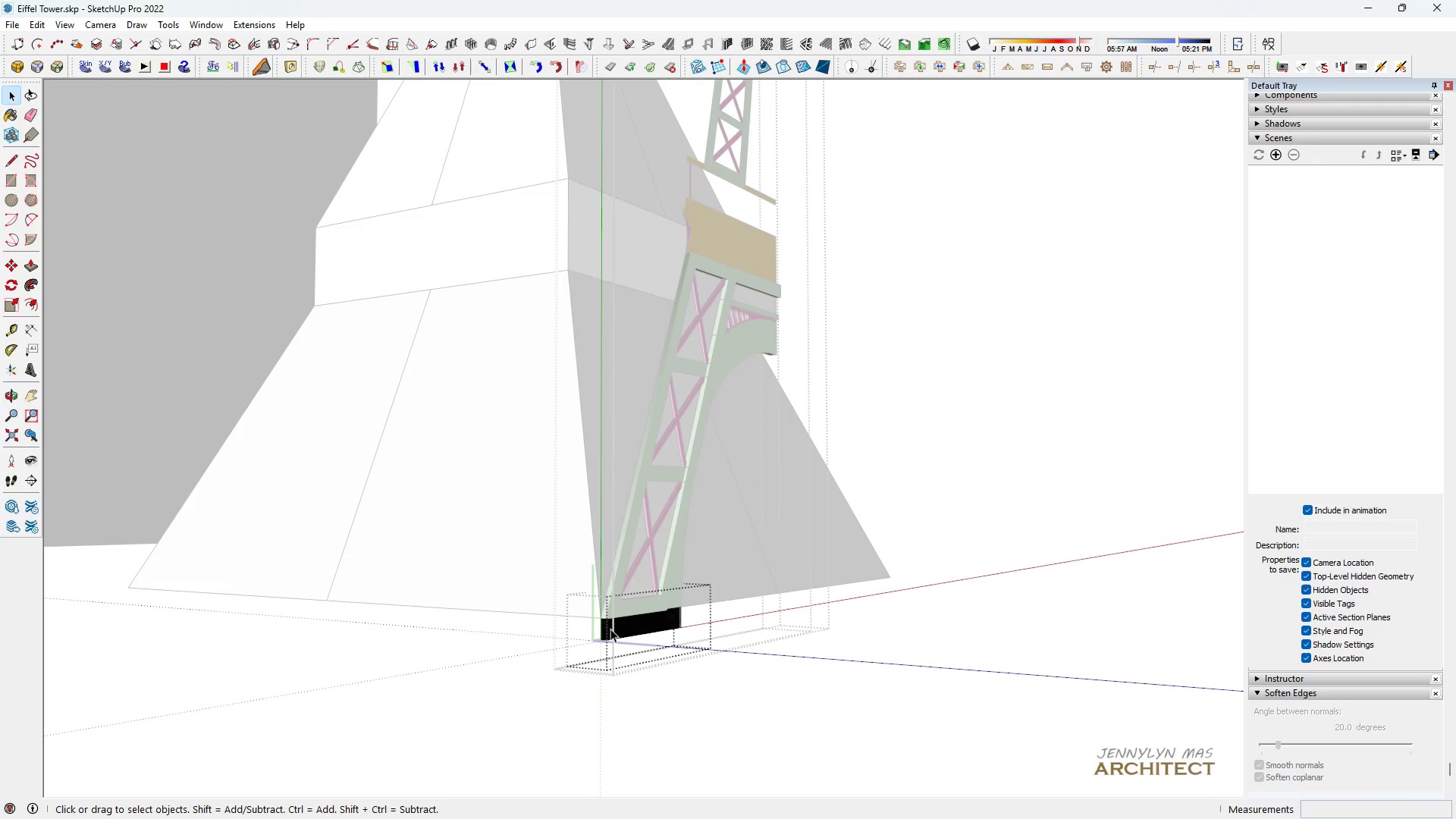 
triple_click([610, 629])
 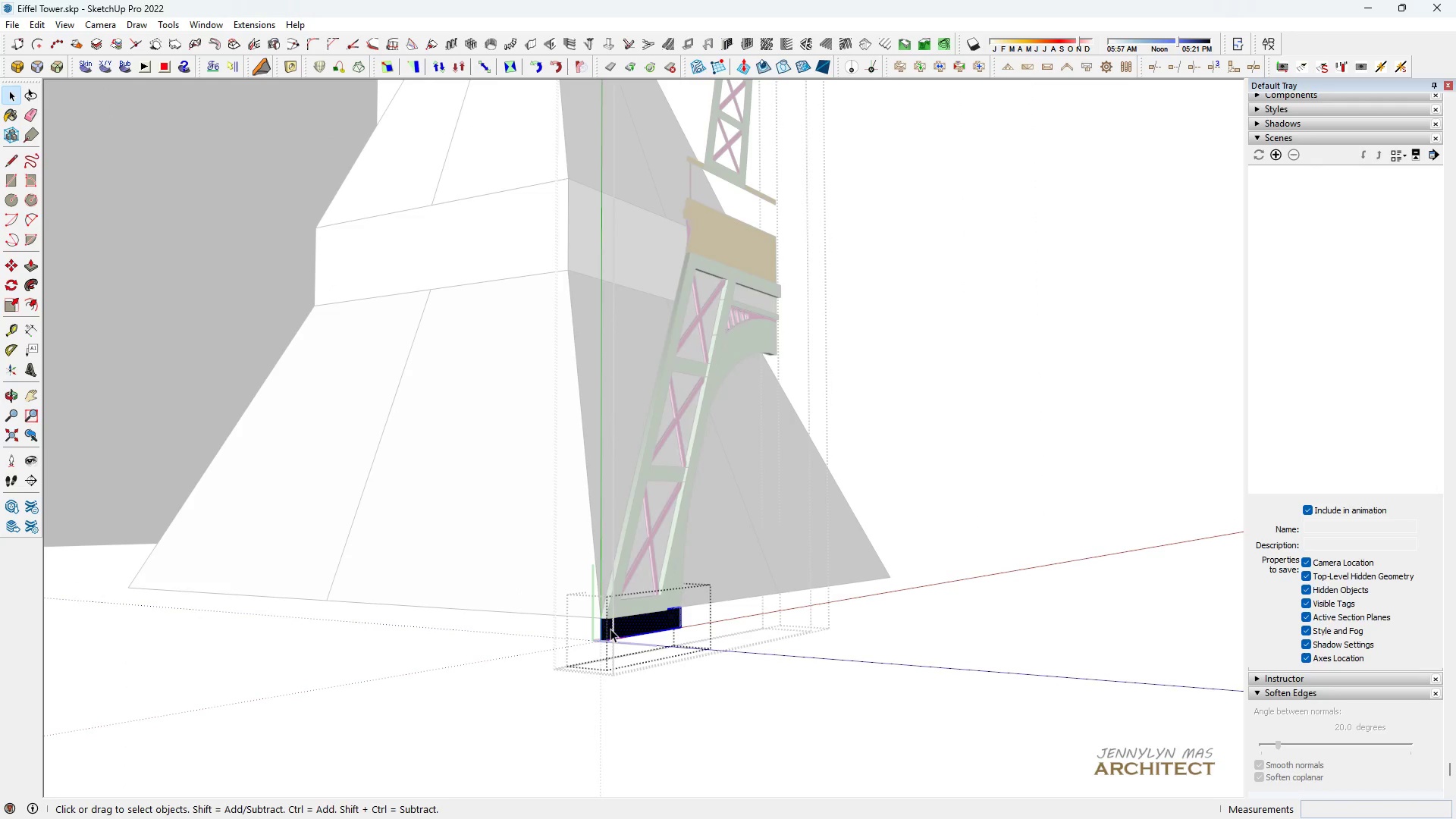 
key(Escape)
 